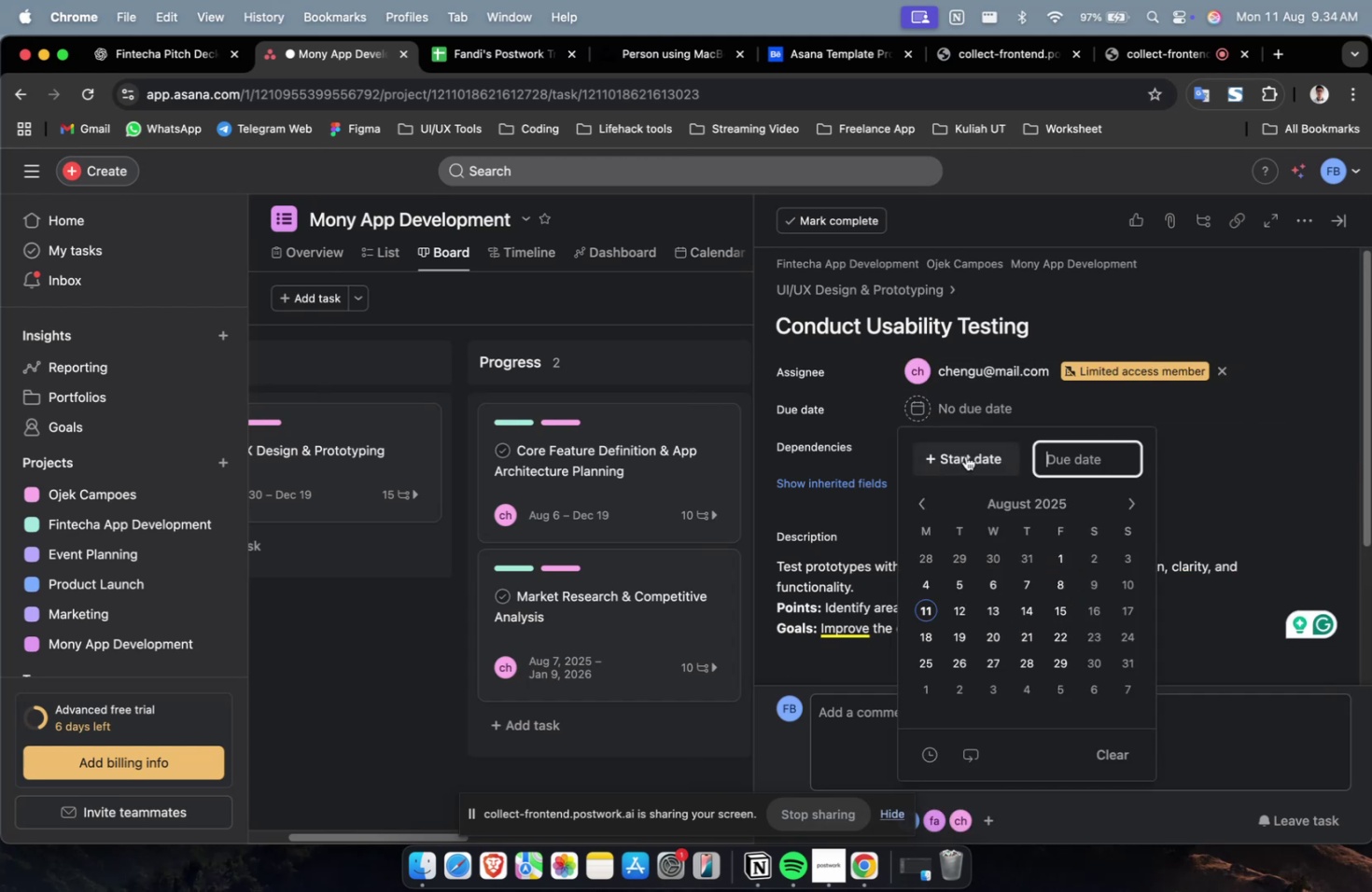 
triple_click([965, 455])
 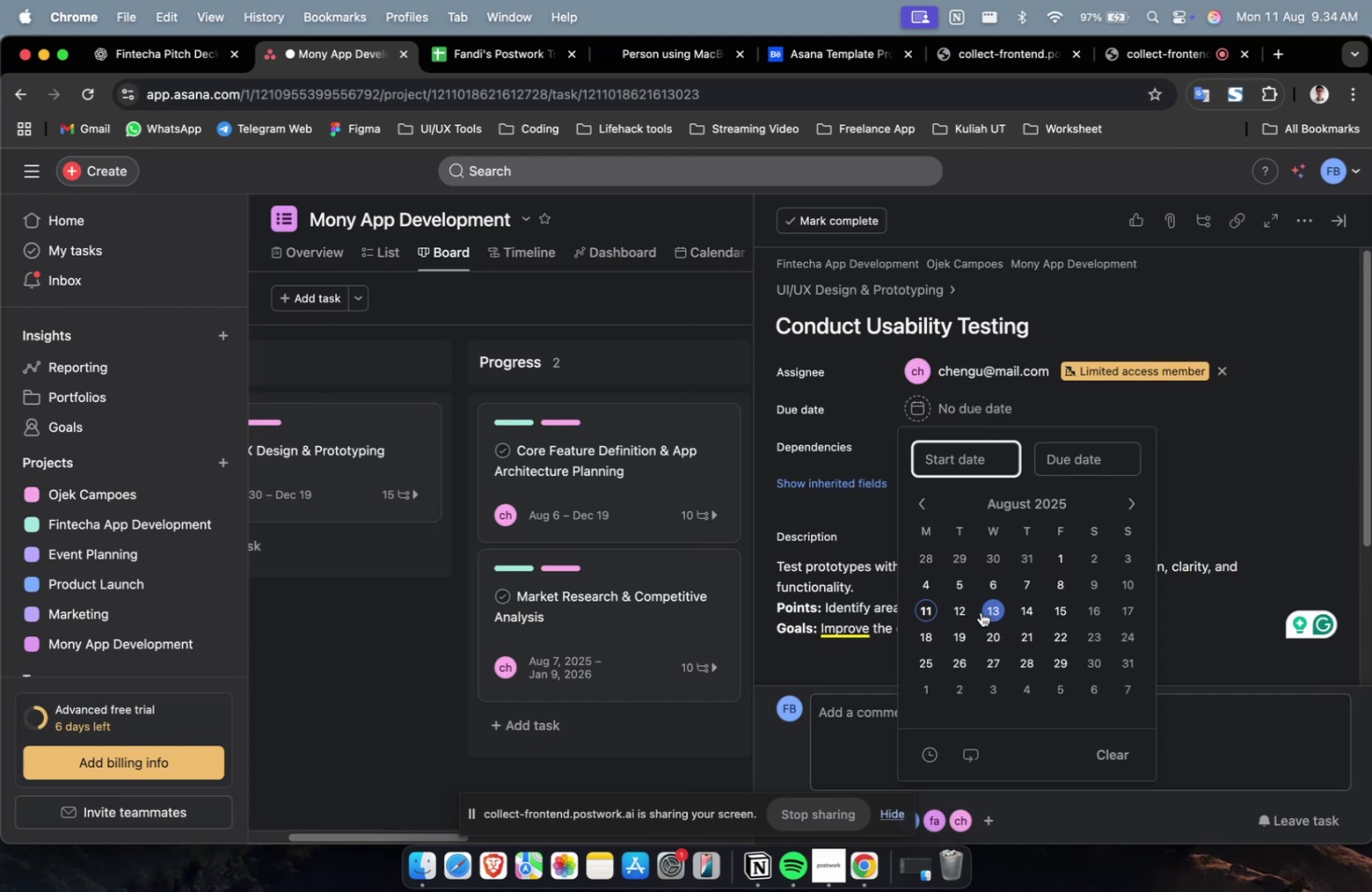 
left_click([980, 611])
 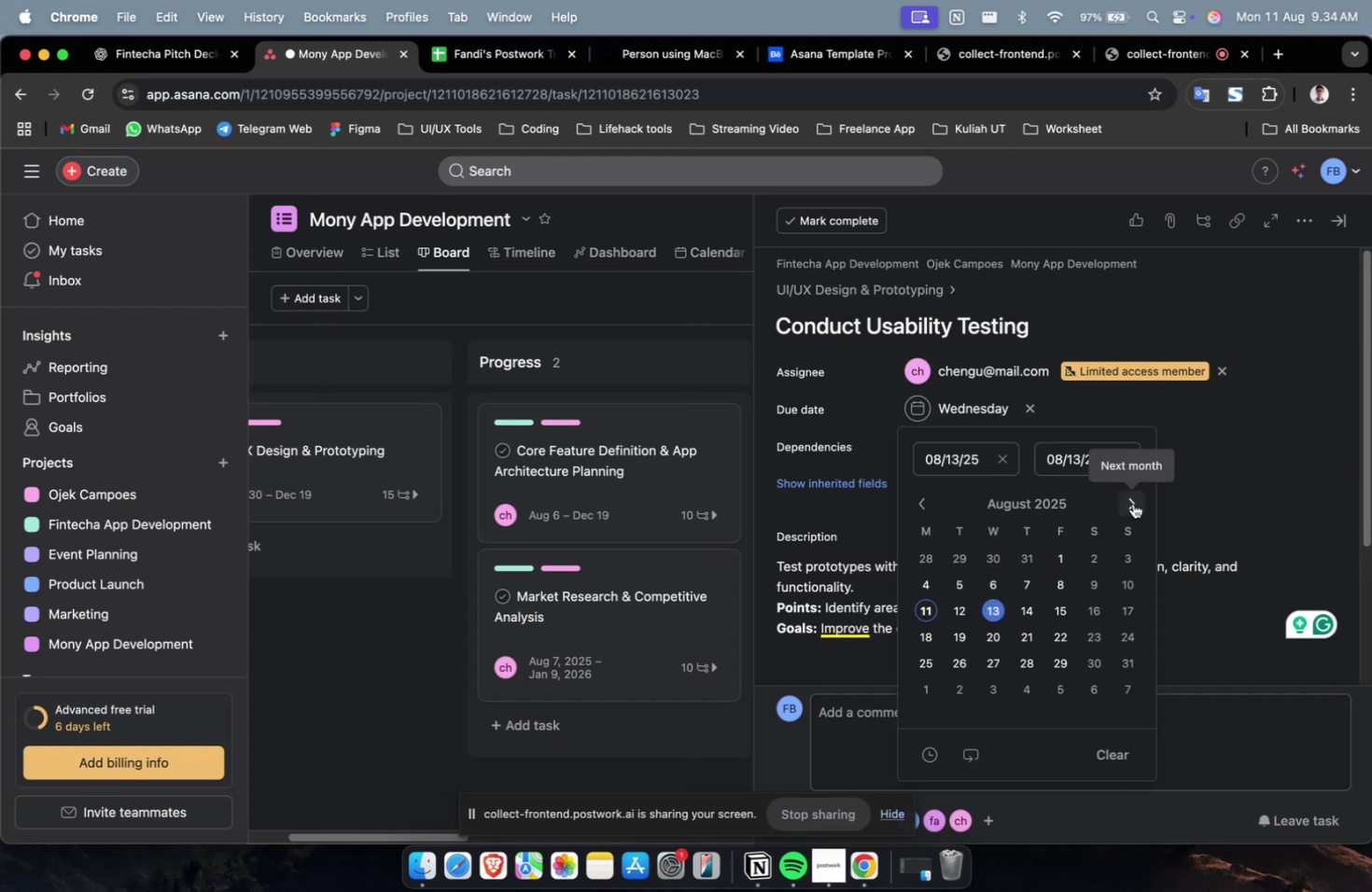 
double_click([1132, 503])
 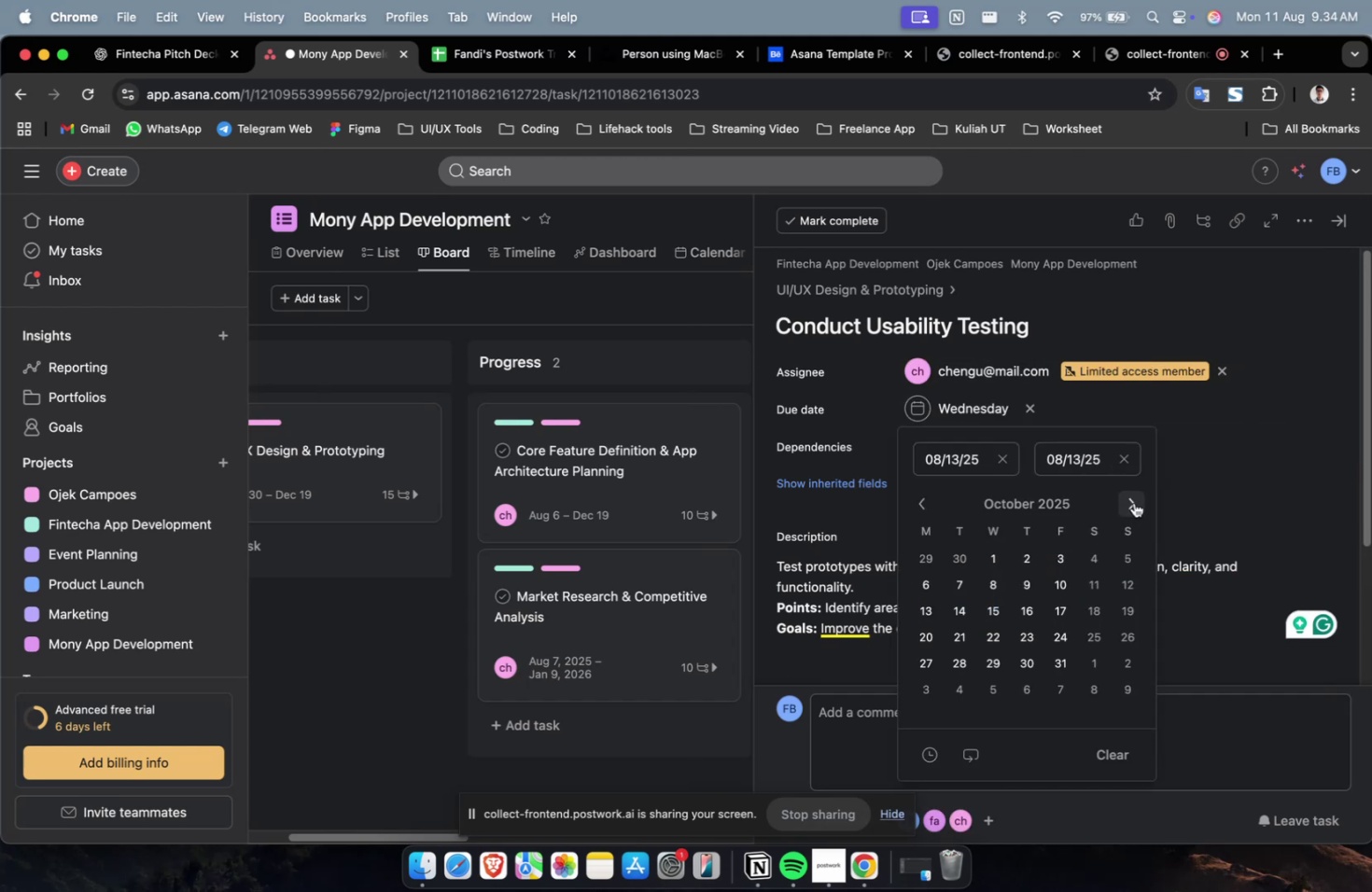 
triple_click([1133, 502])
 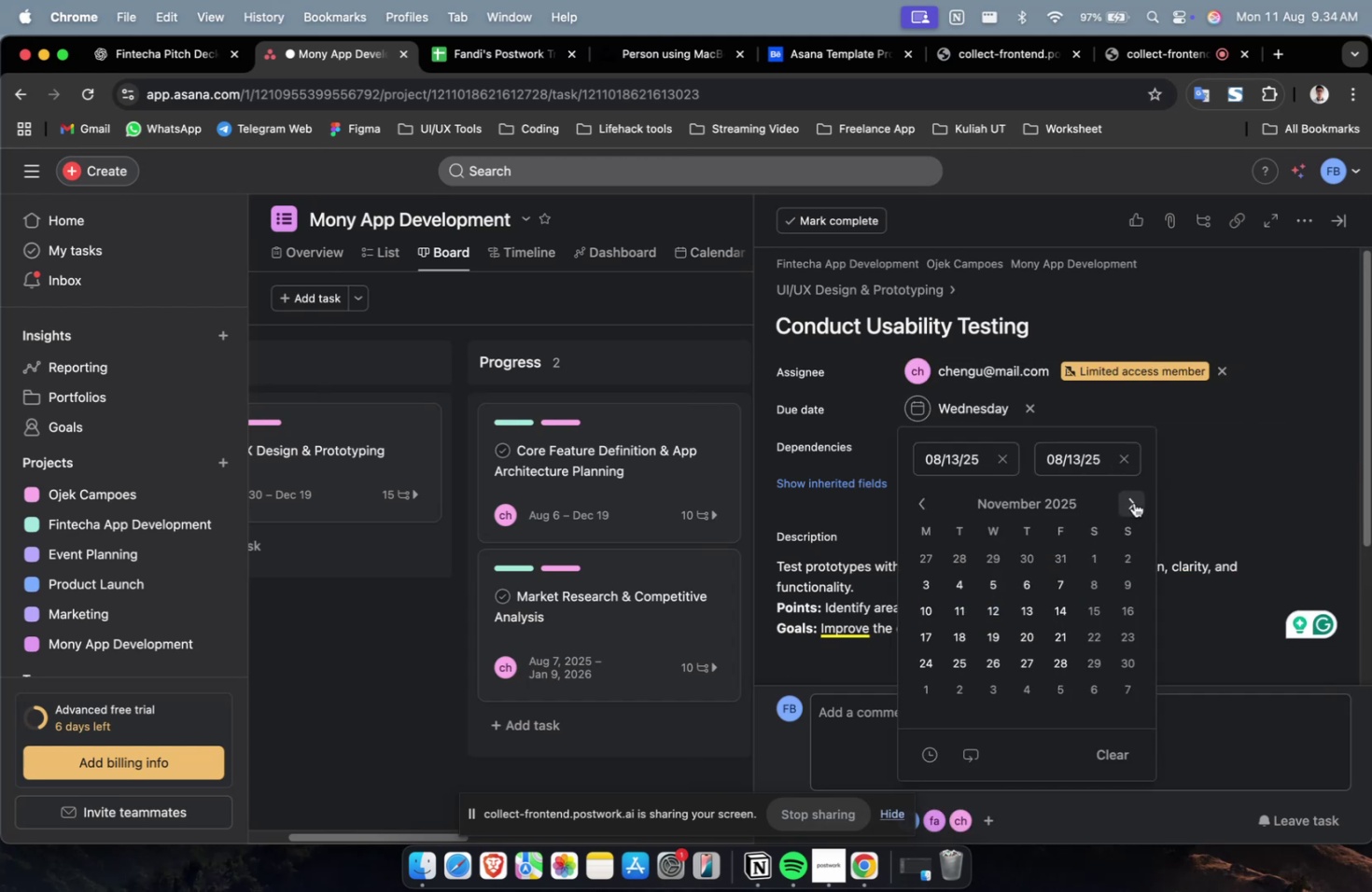 
triple_click([1133, 502])
 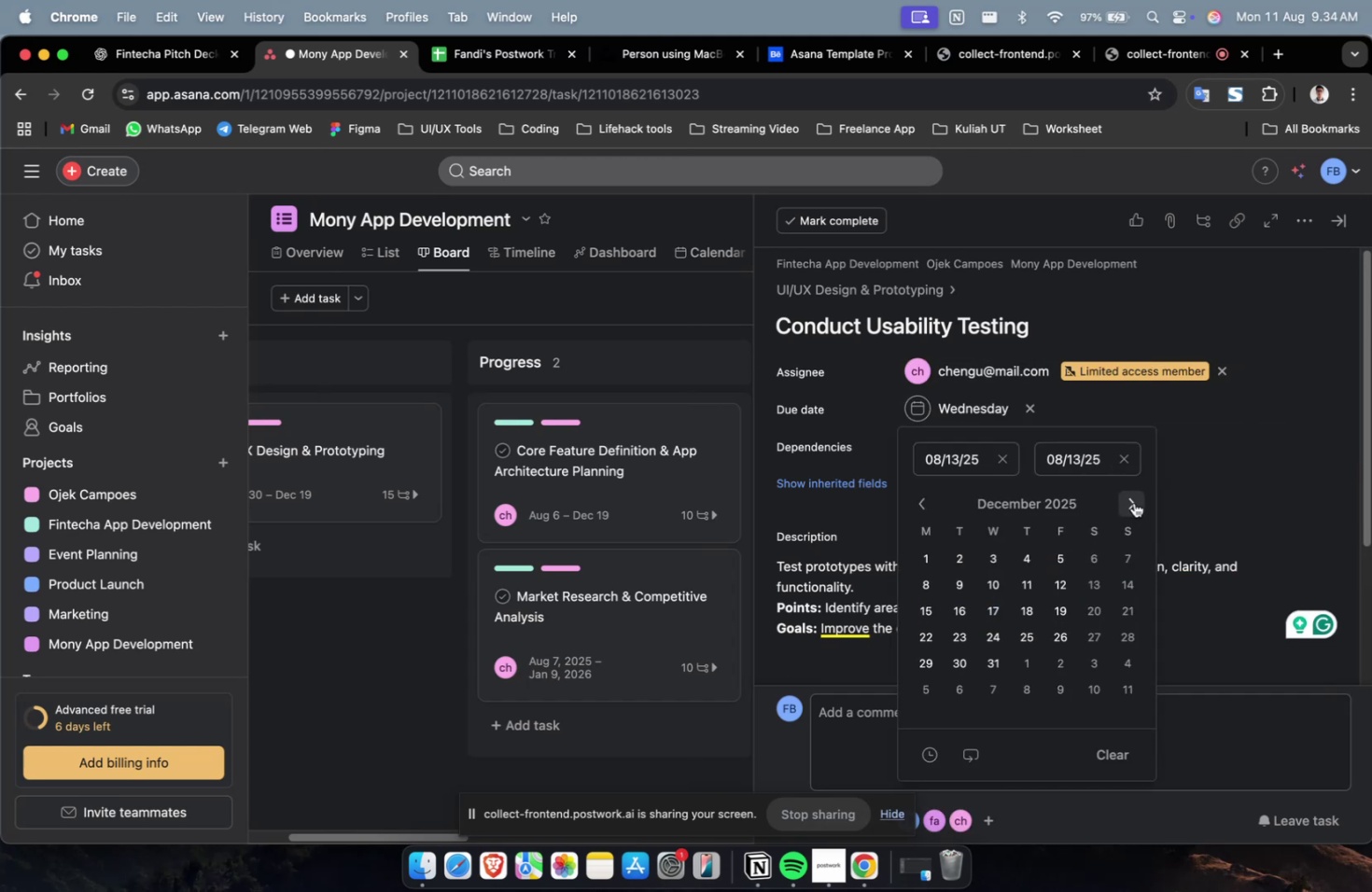 
triple_click([1133, 502])
 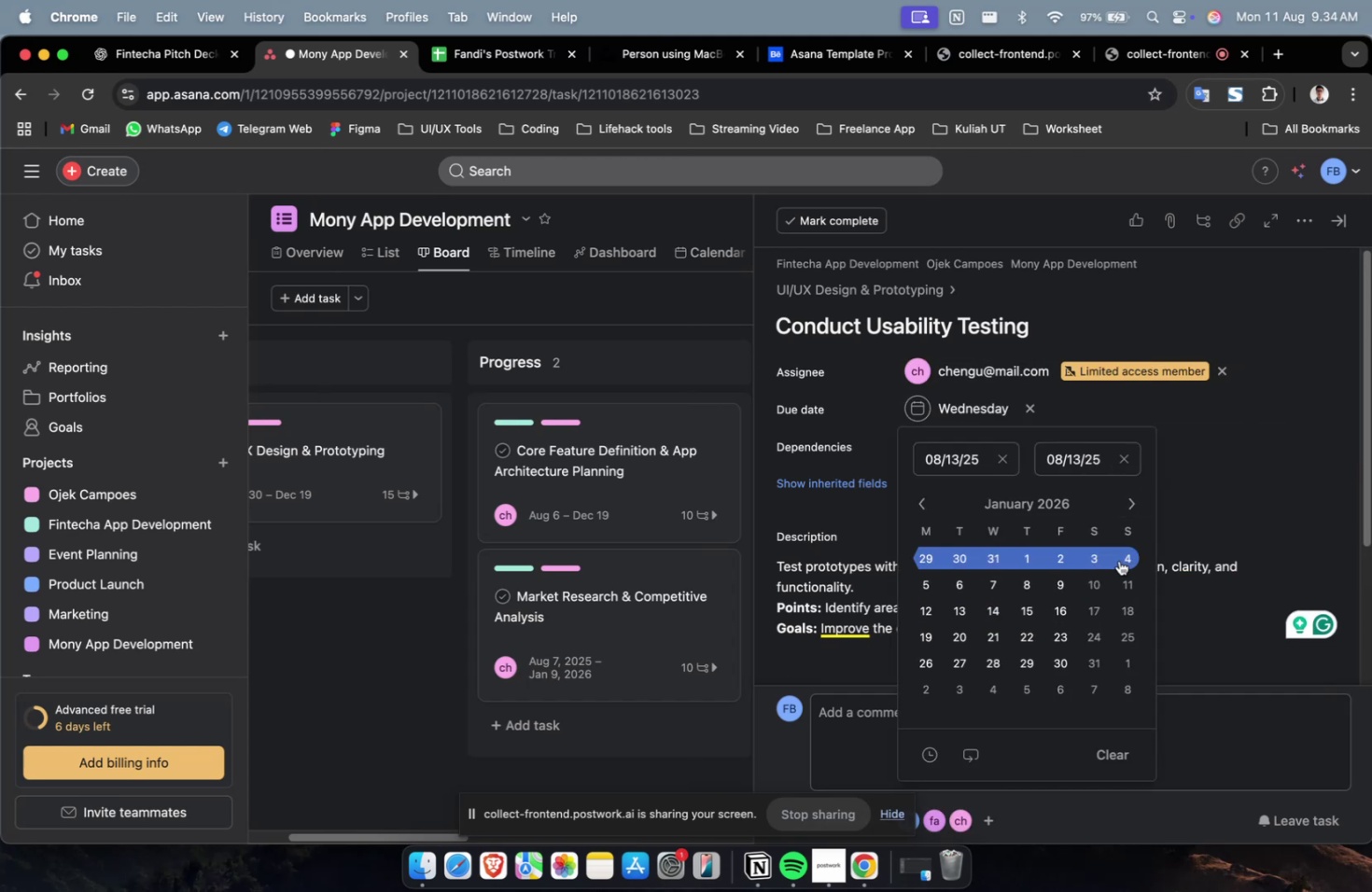 
left_click([1121, 560])
 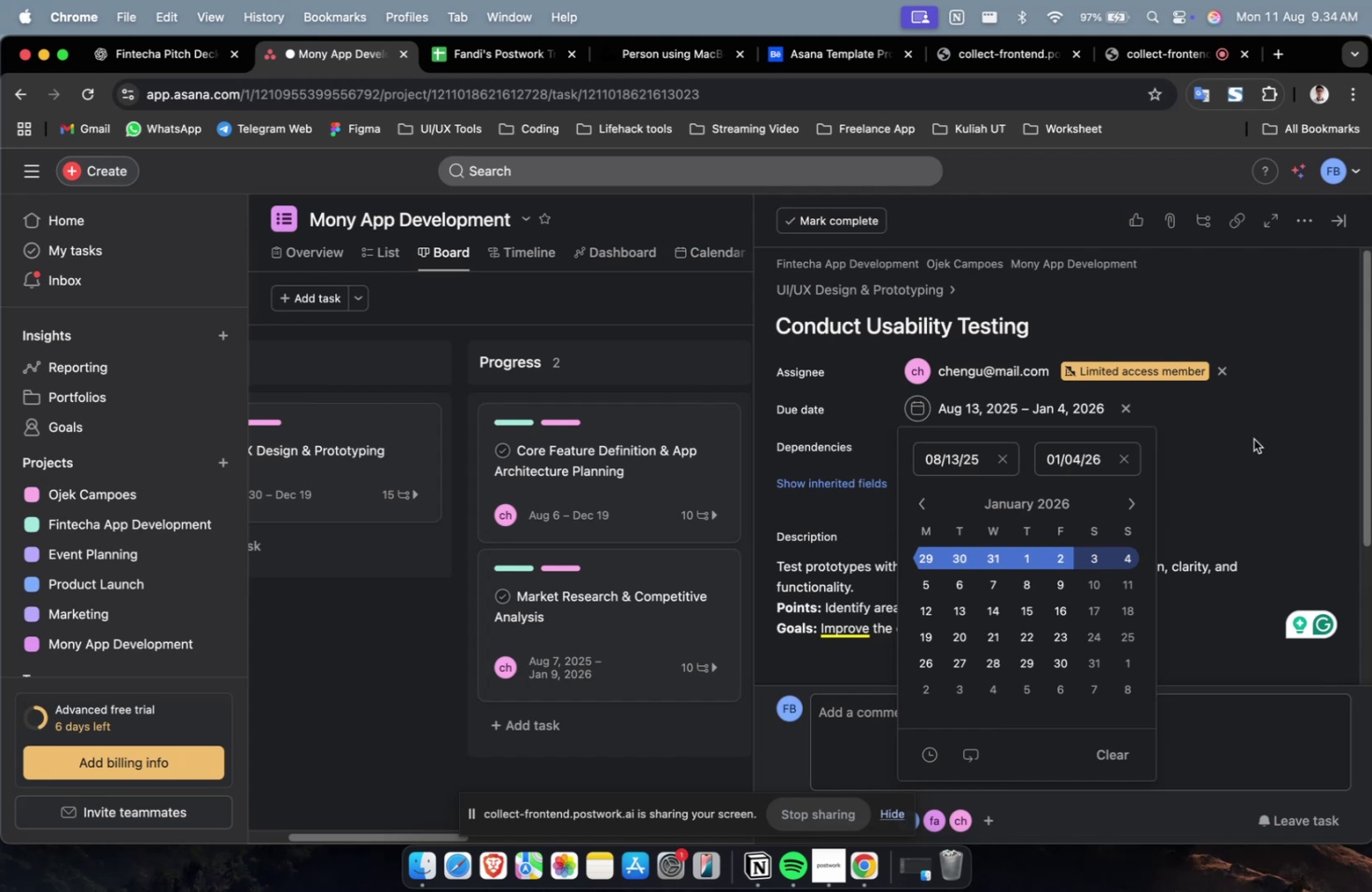 
left_click([1279, 424])
 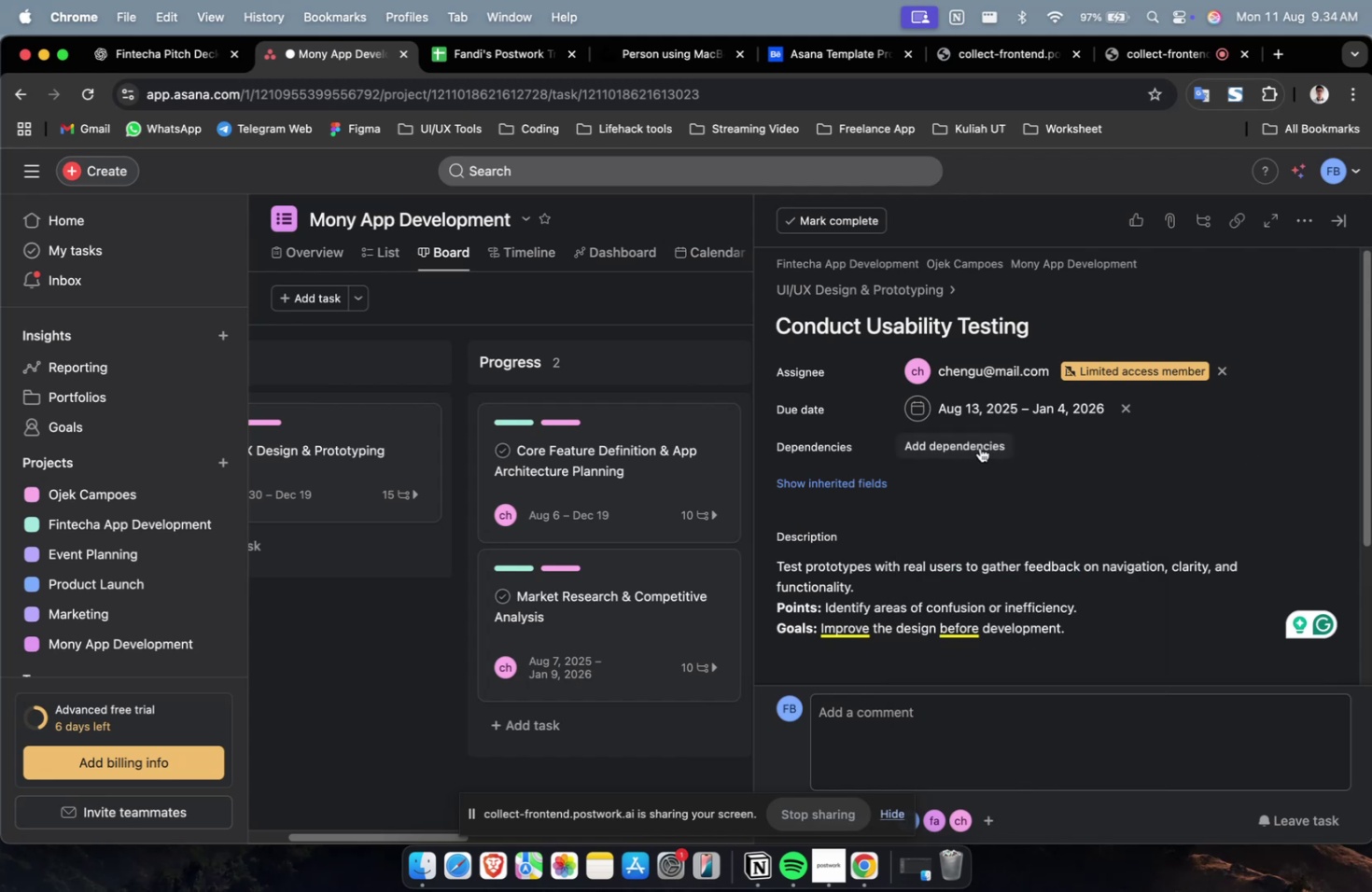 
double_click([979, 447])
 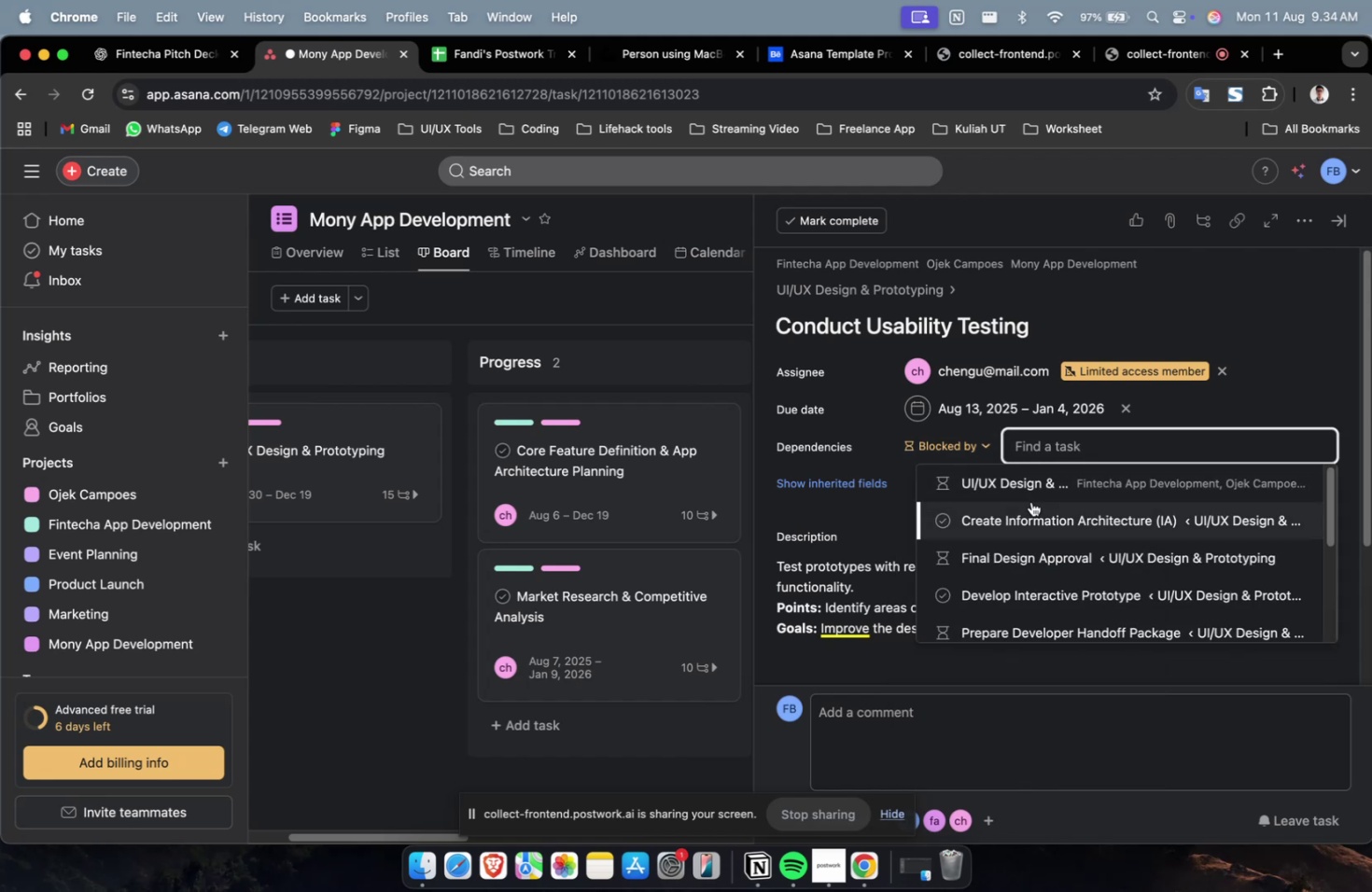 
left_click([1031, 489])
 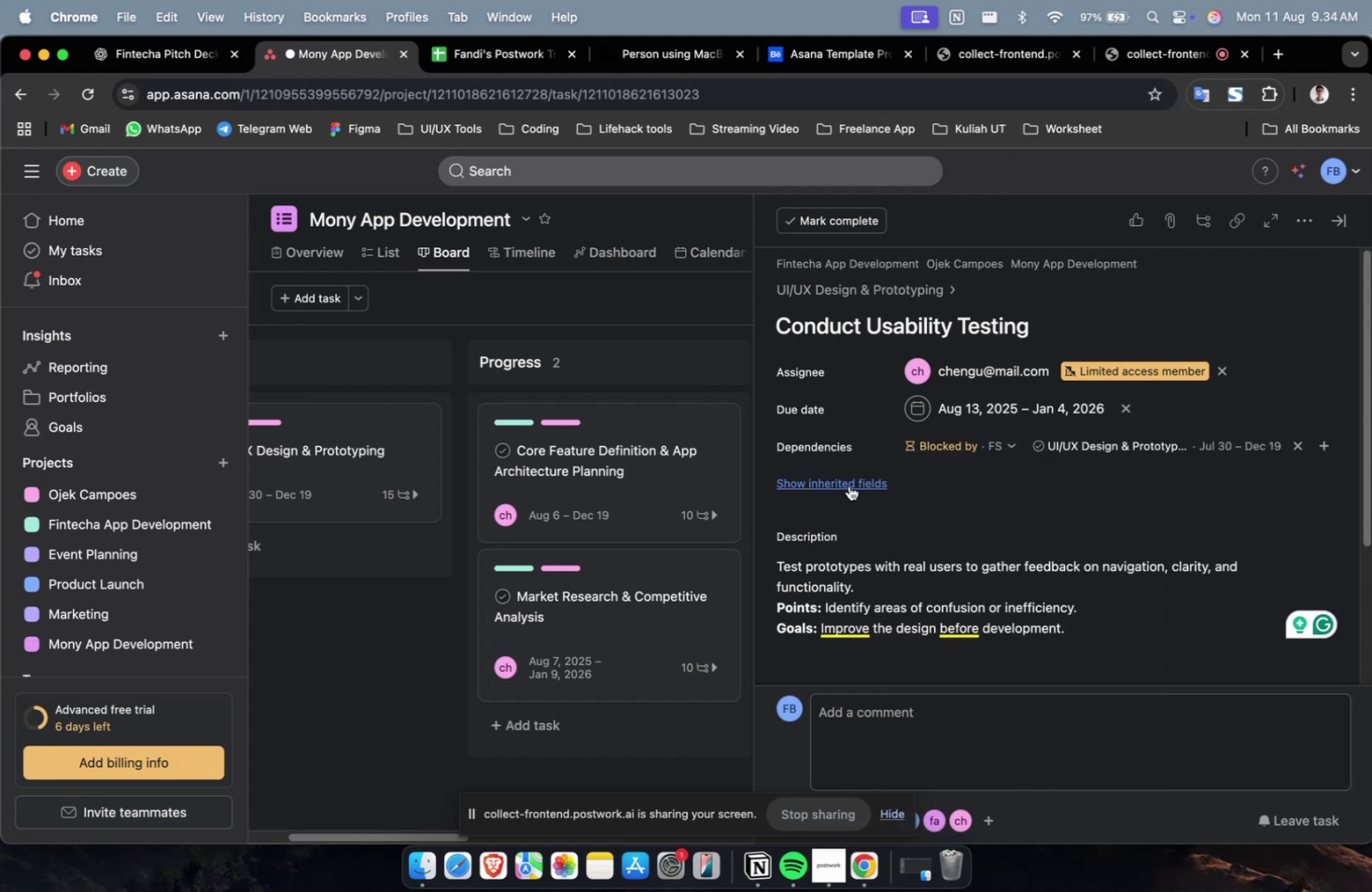 
double_click([848, 485])
 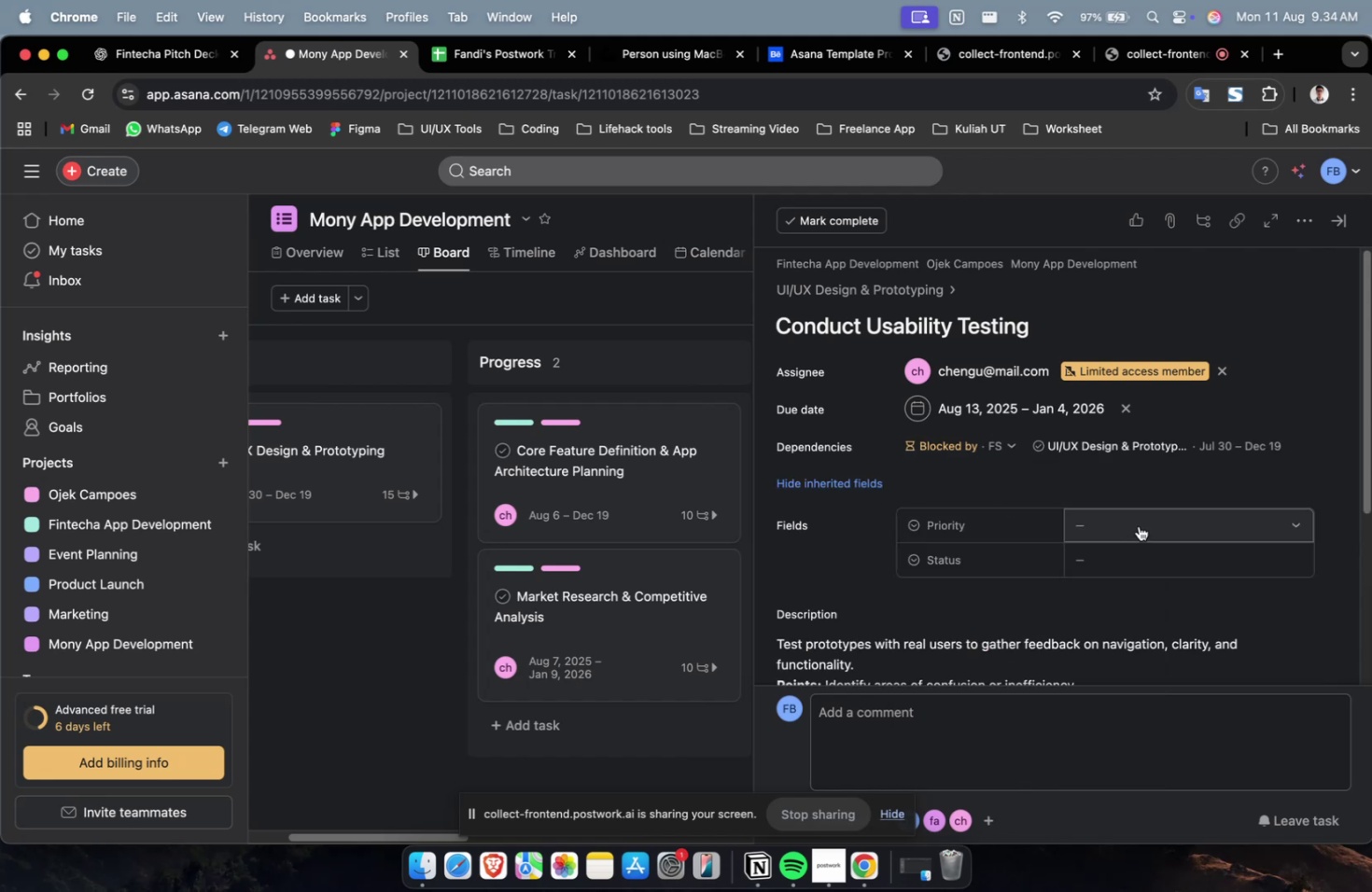 
triple_click([1139, 525])
 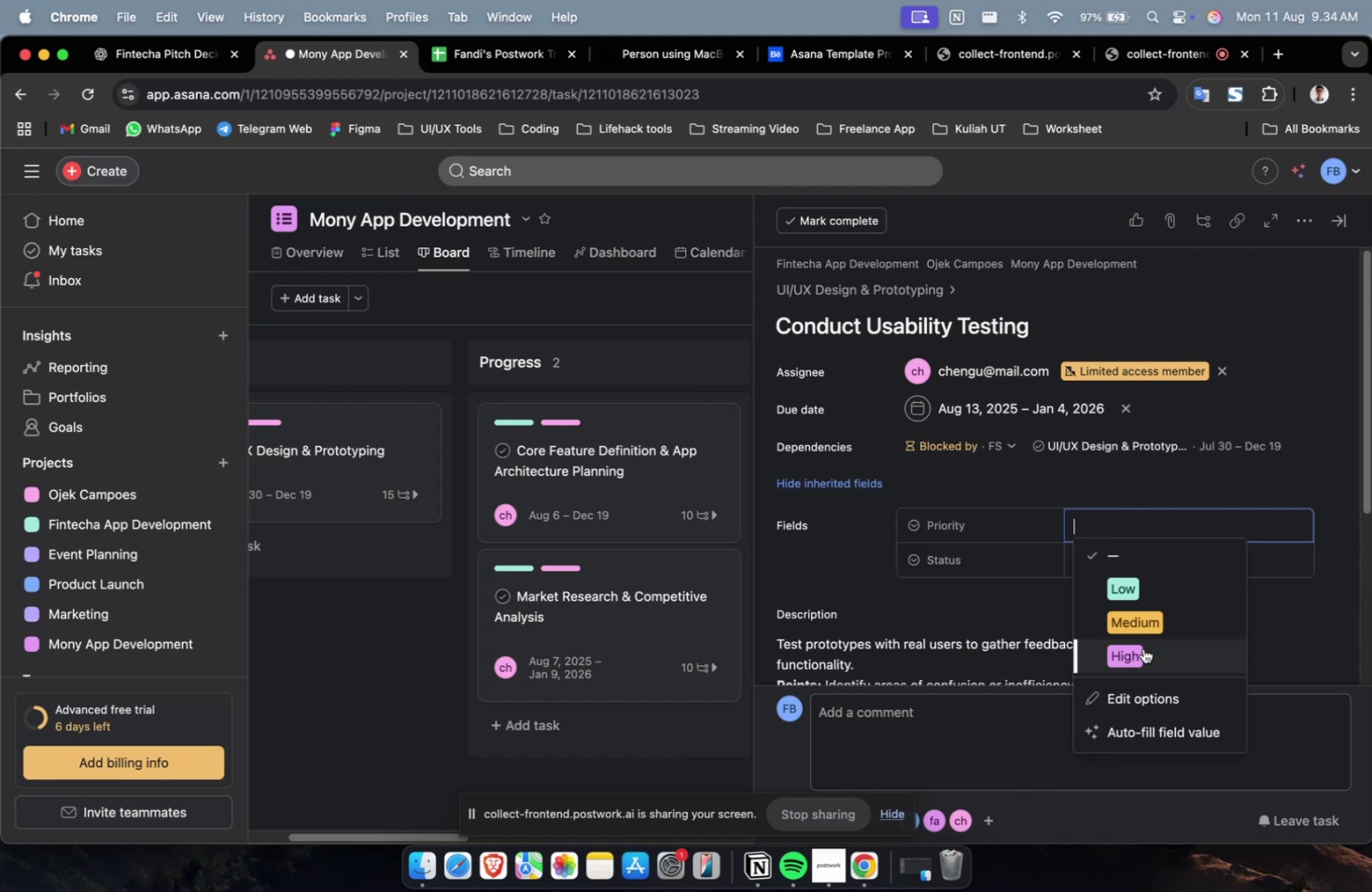 
triple_click([1142, 648])
 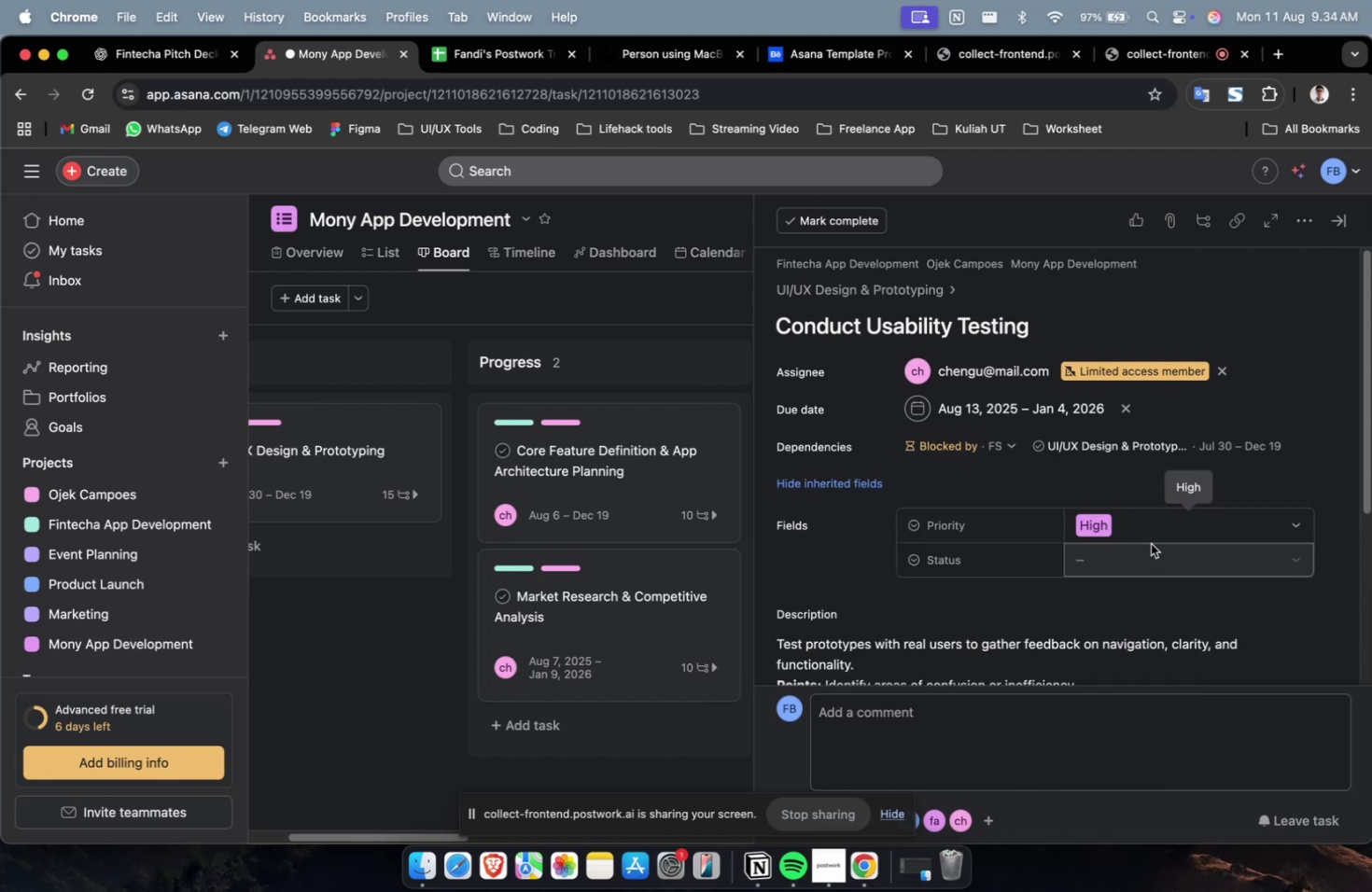 
triple_click([1150, 543])
 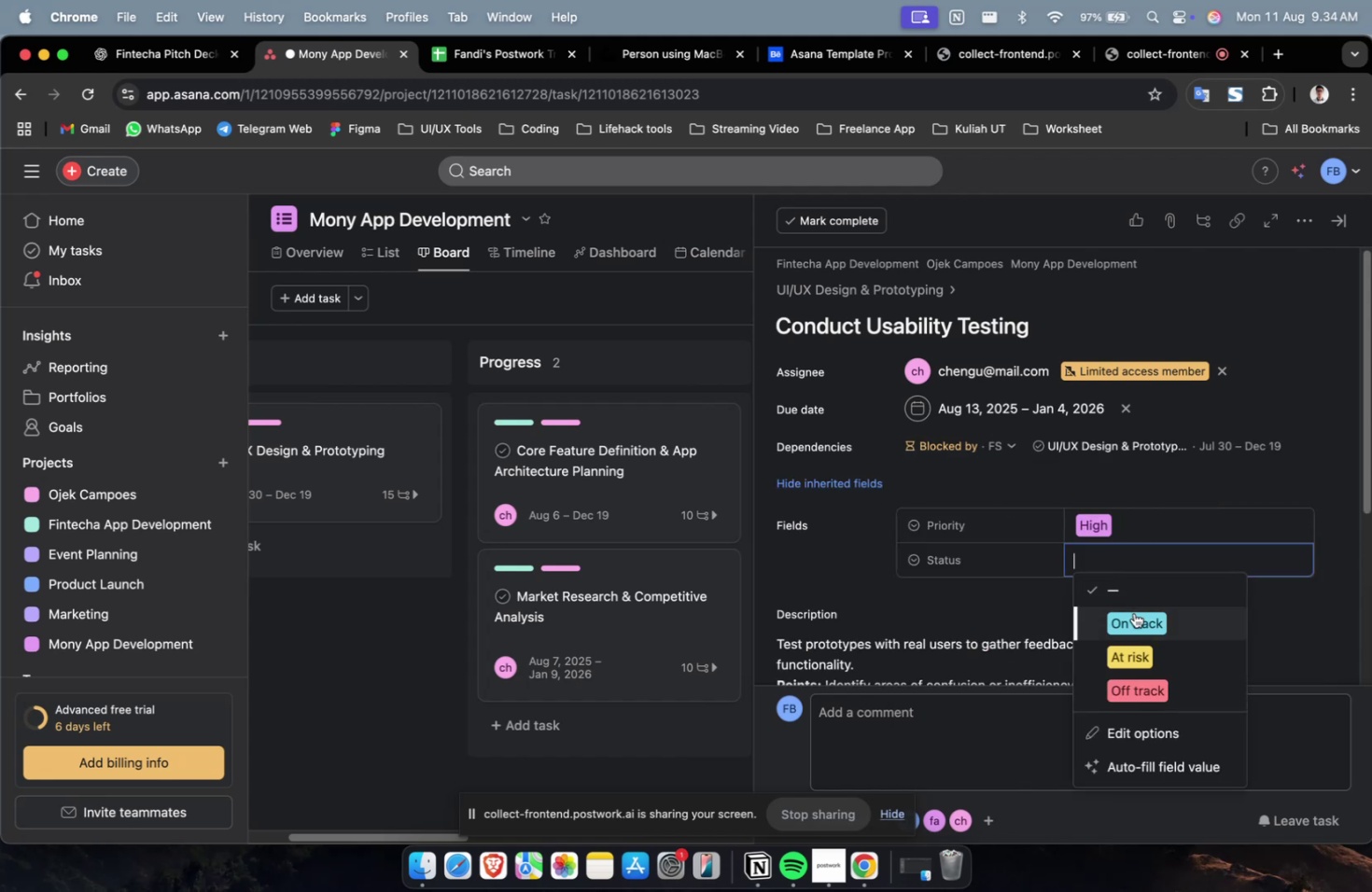 
left_click([1133, 612])
 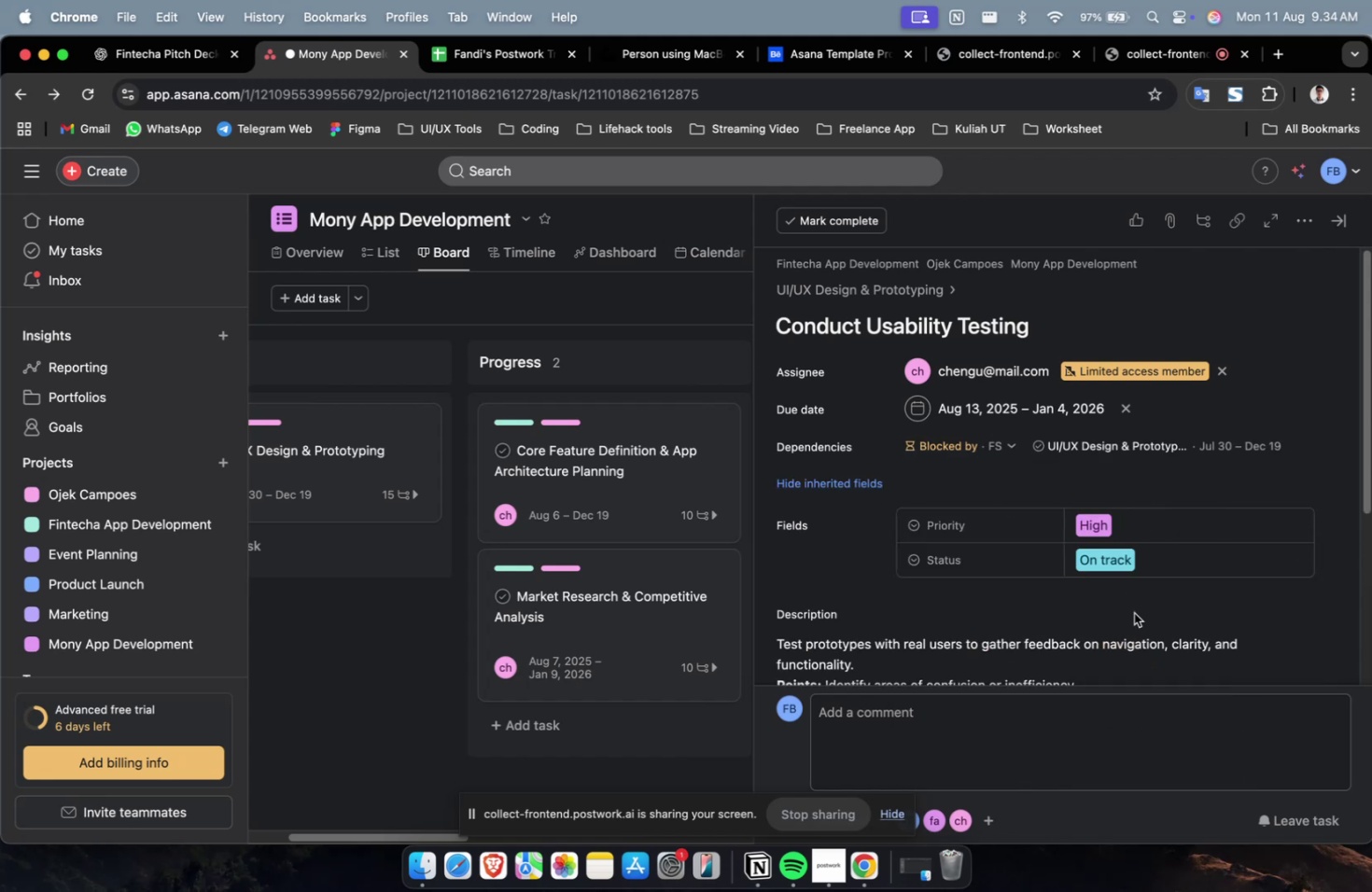 
scroll: coordinate [1133, 612], scroll_direction: down, amount: 22.0
 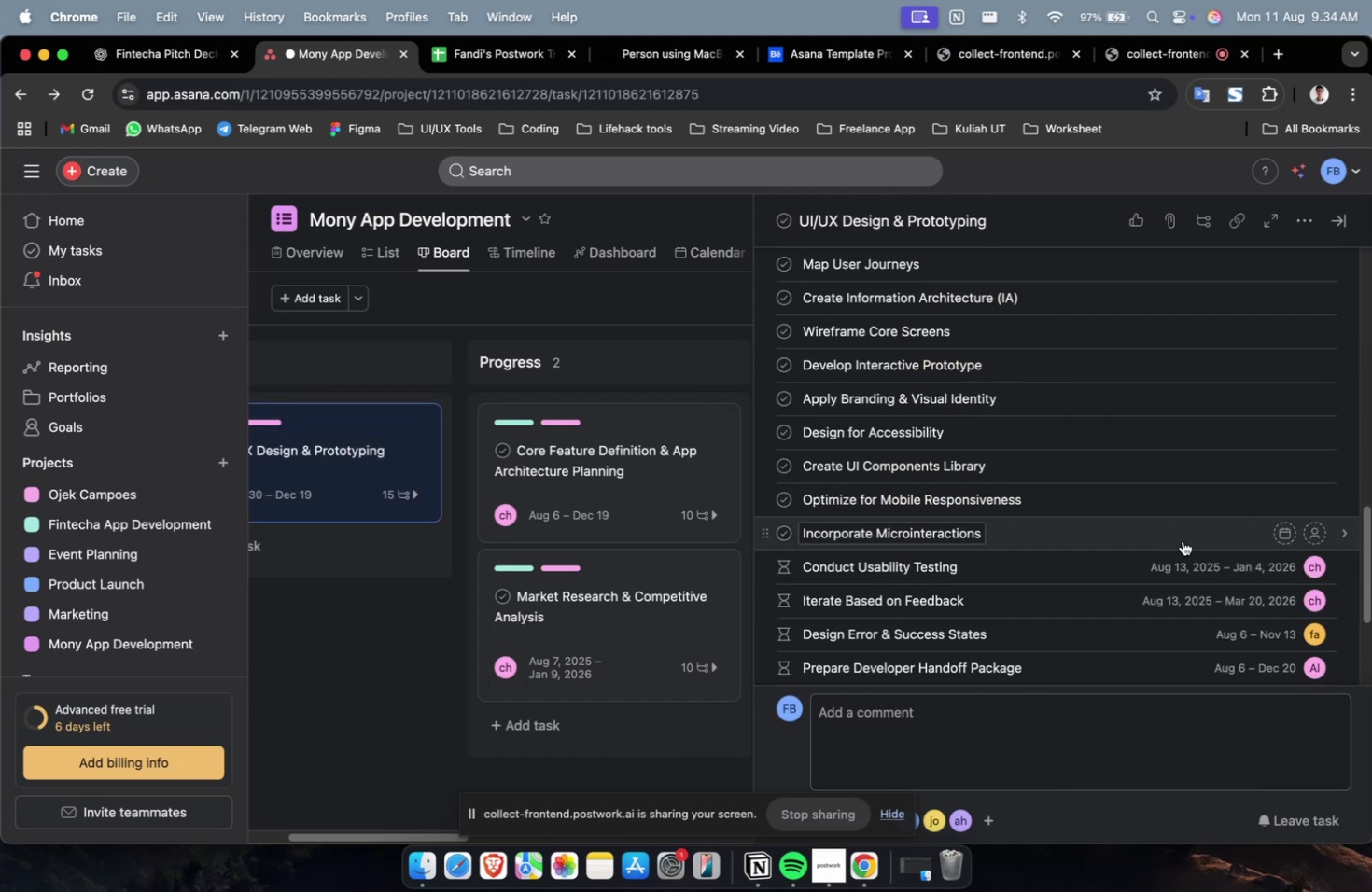 
left_click([1182, 540])
 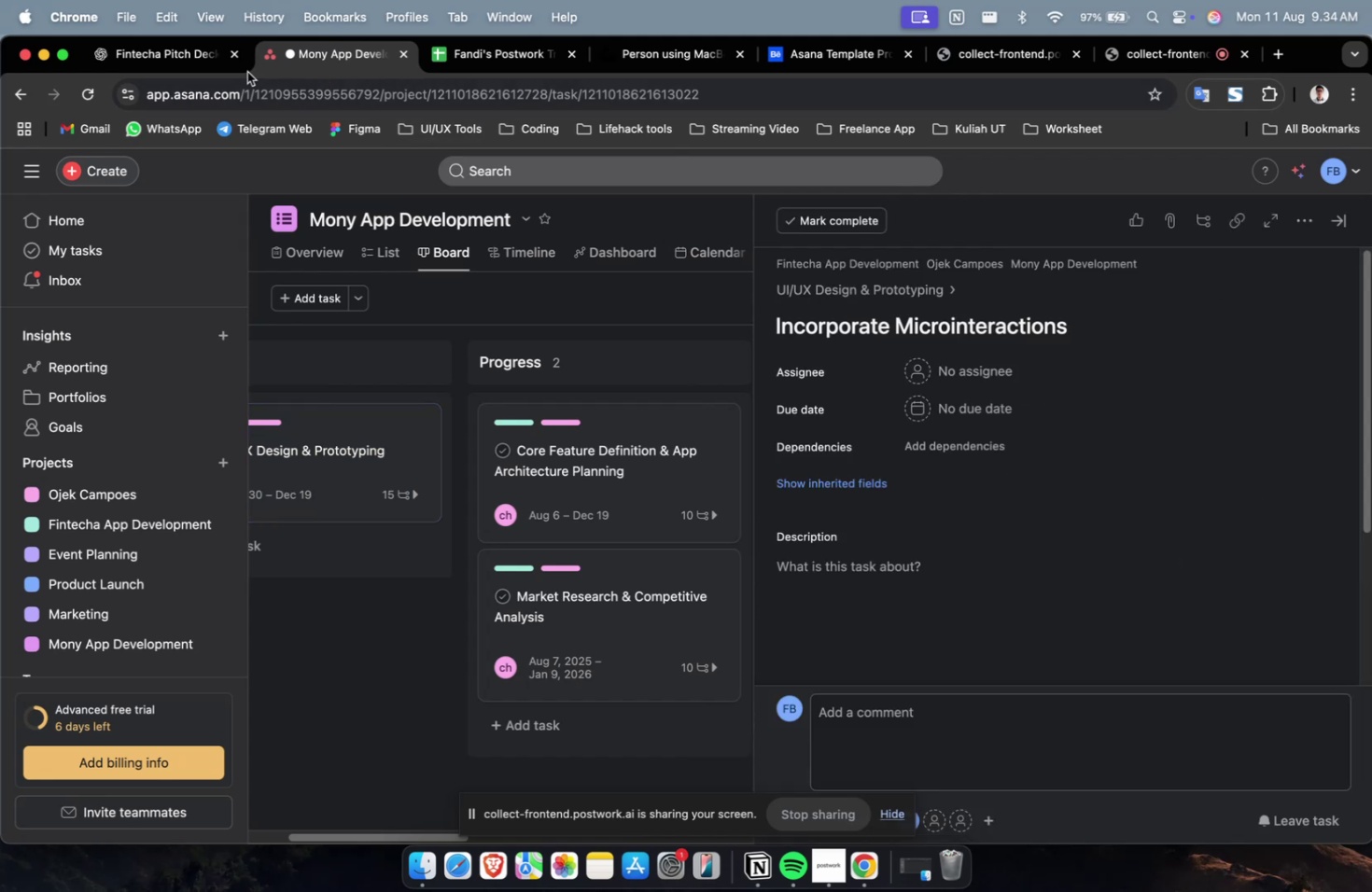 
left_click([182, 62])
 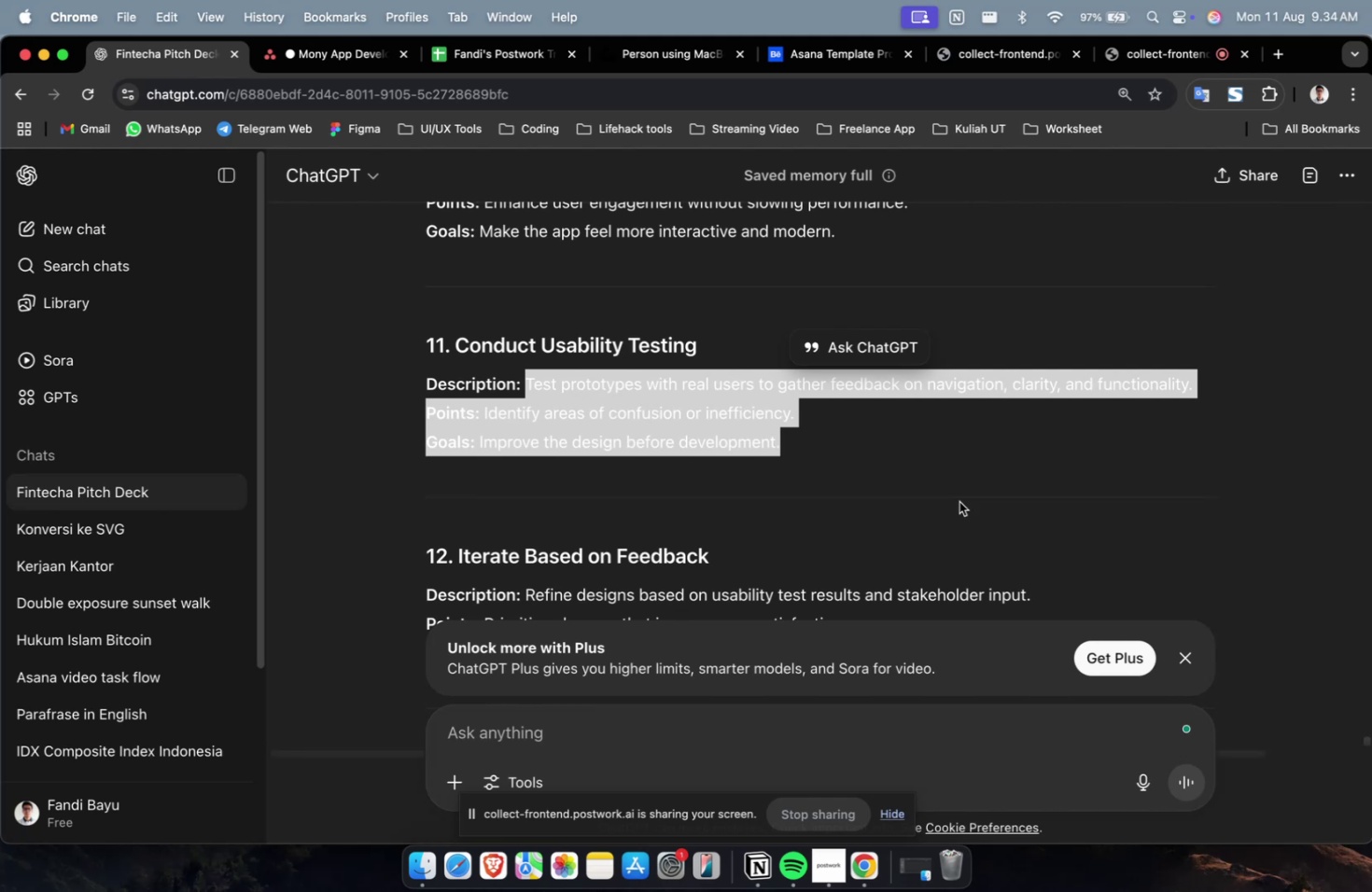 
scroll: coordinate [972, 509], scroll_direction: up, amount: 7.0
 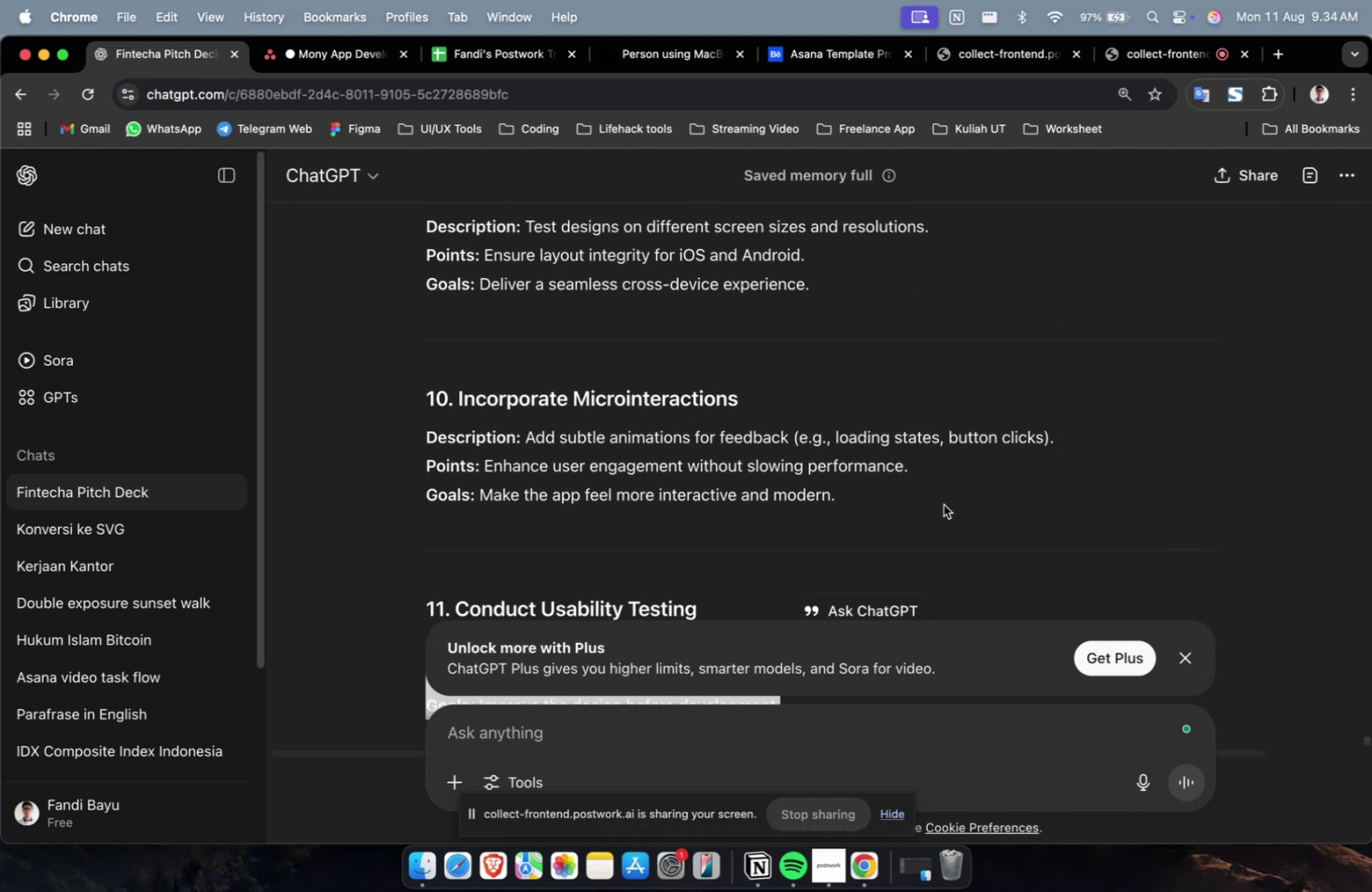 
left_click_drag(start_coordinate=[886, 506], to_coordinate=[523, 448])
 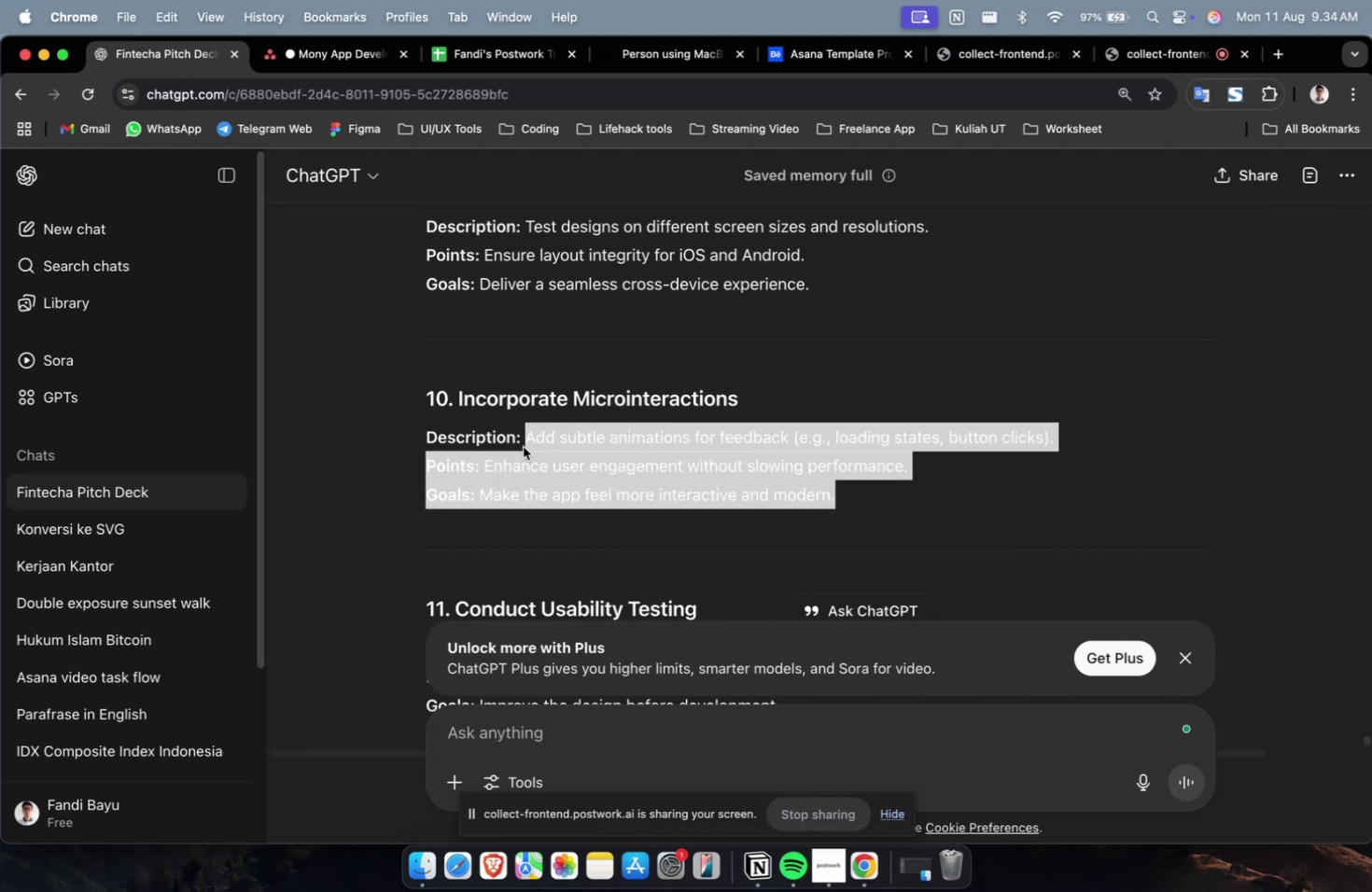 
key(Meta+C)
 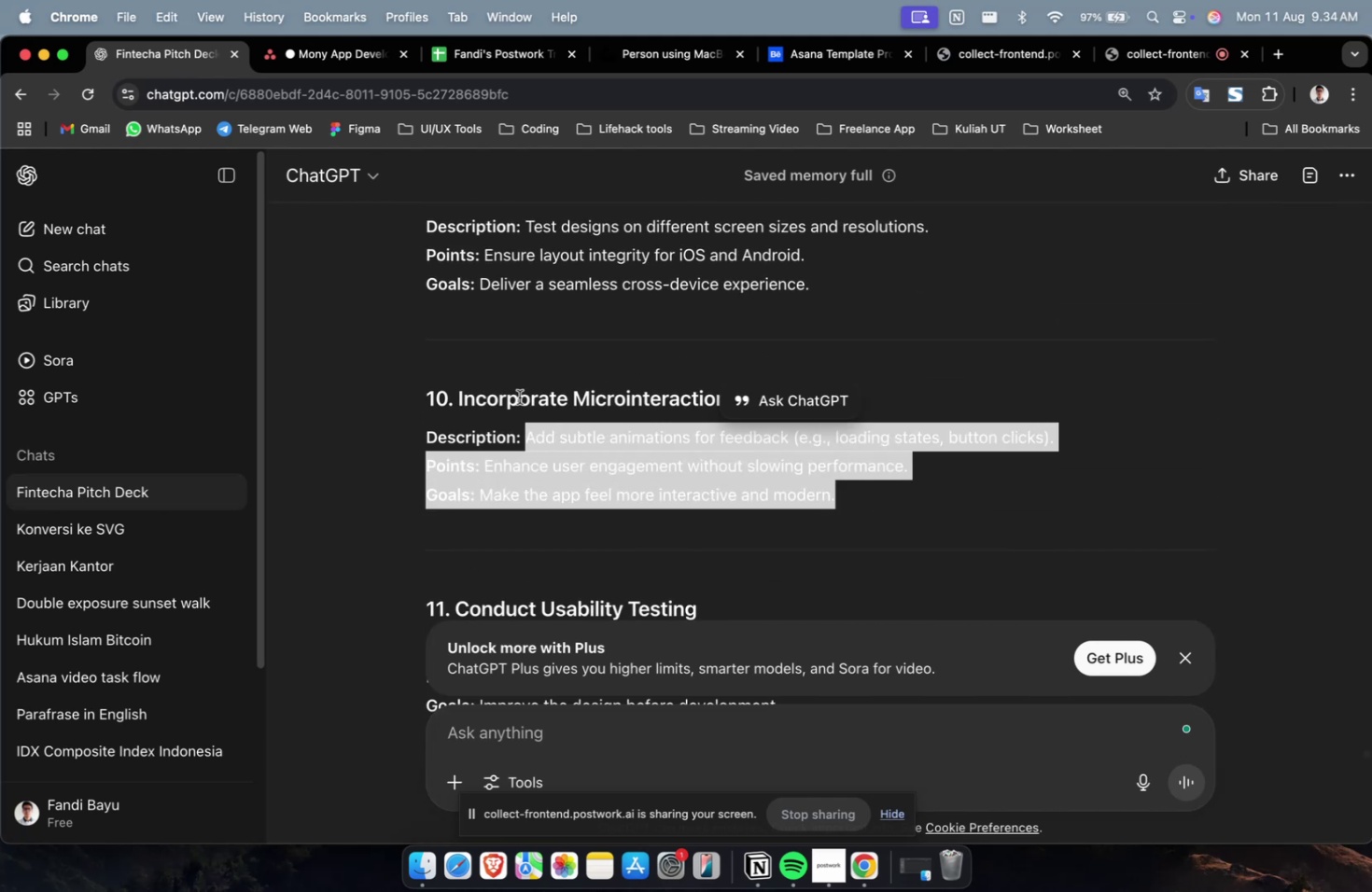 
key(Meta+C)
 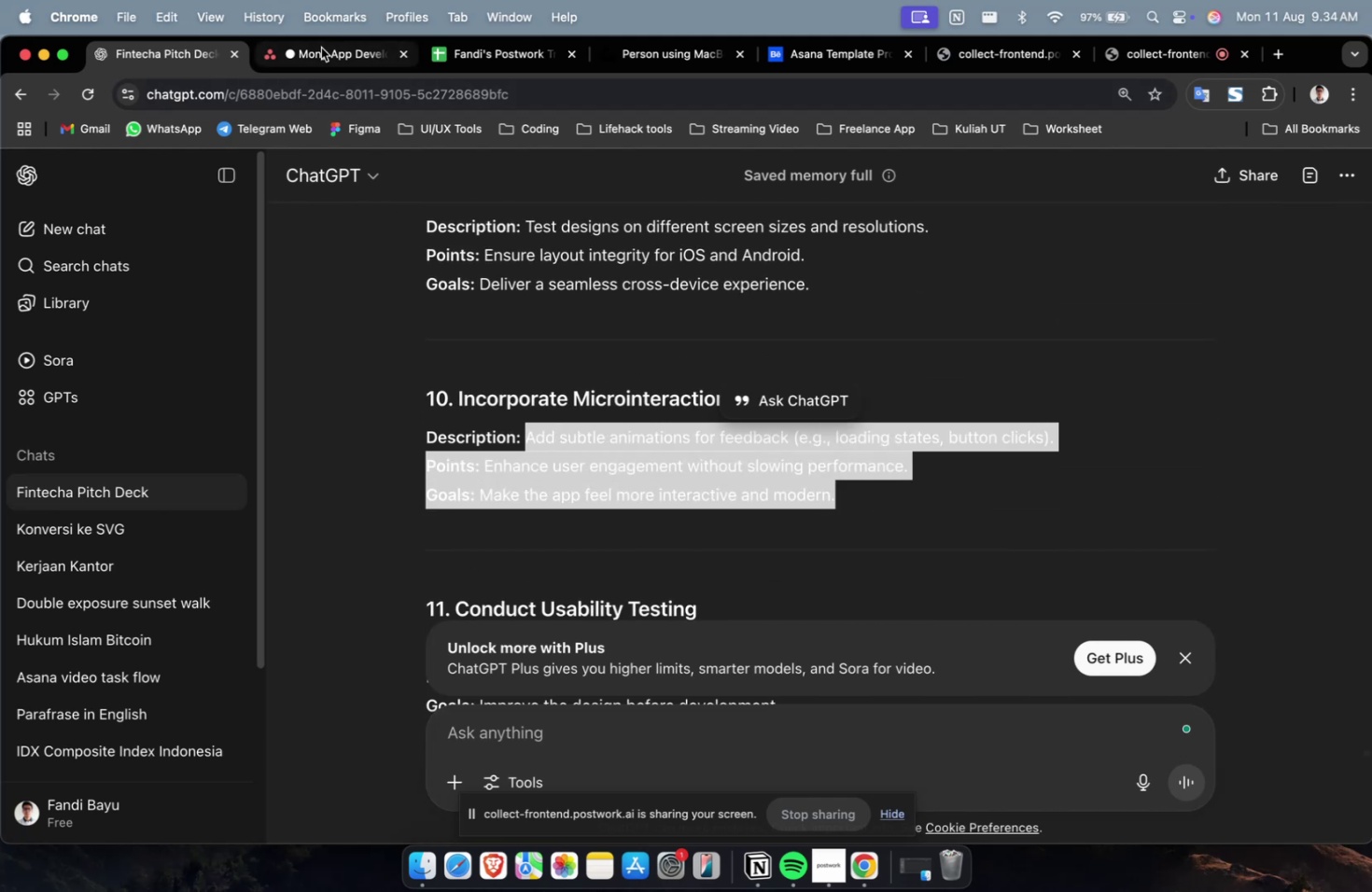 
left_click([321, 48])
 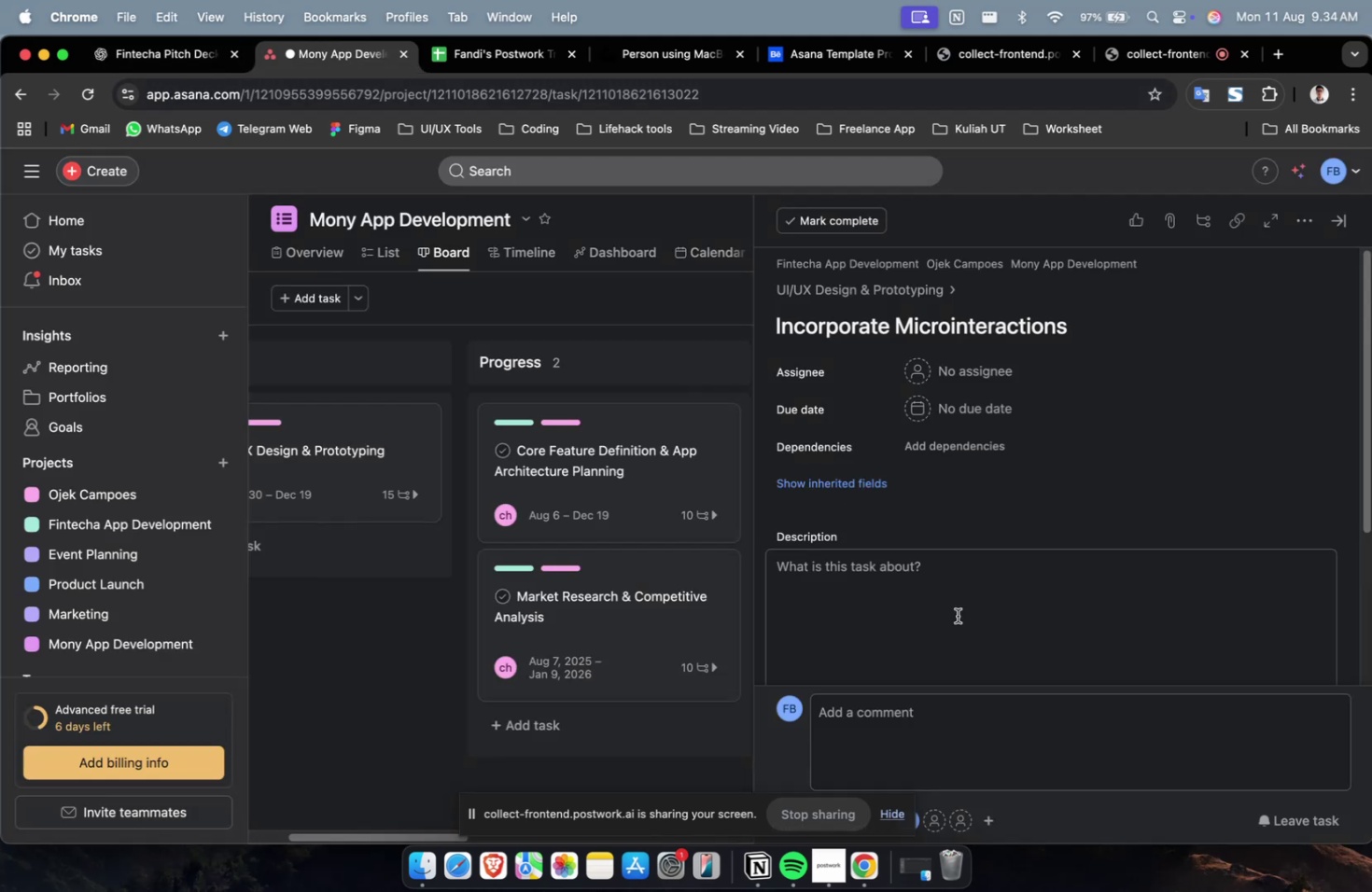 
left_click([957, 617])
 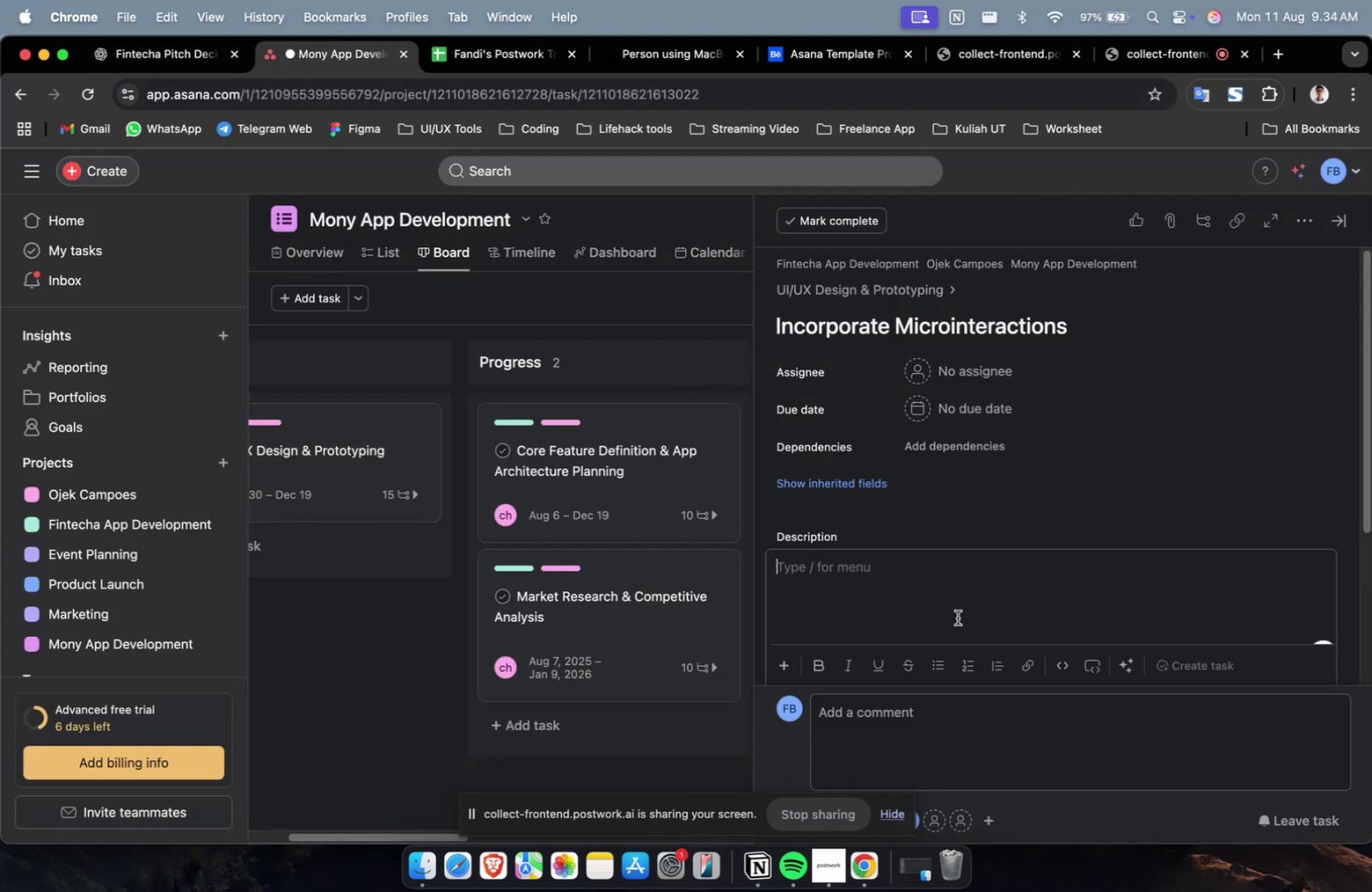 
key(Meta+V)
 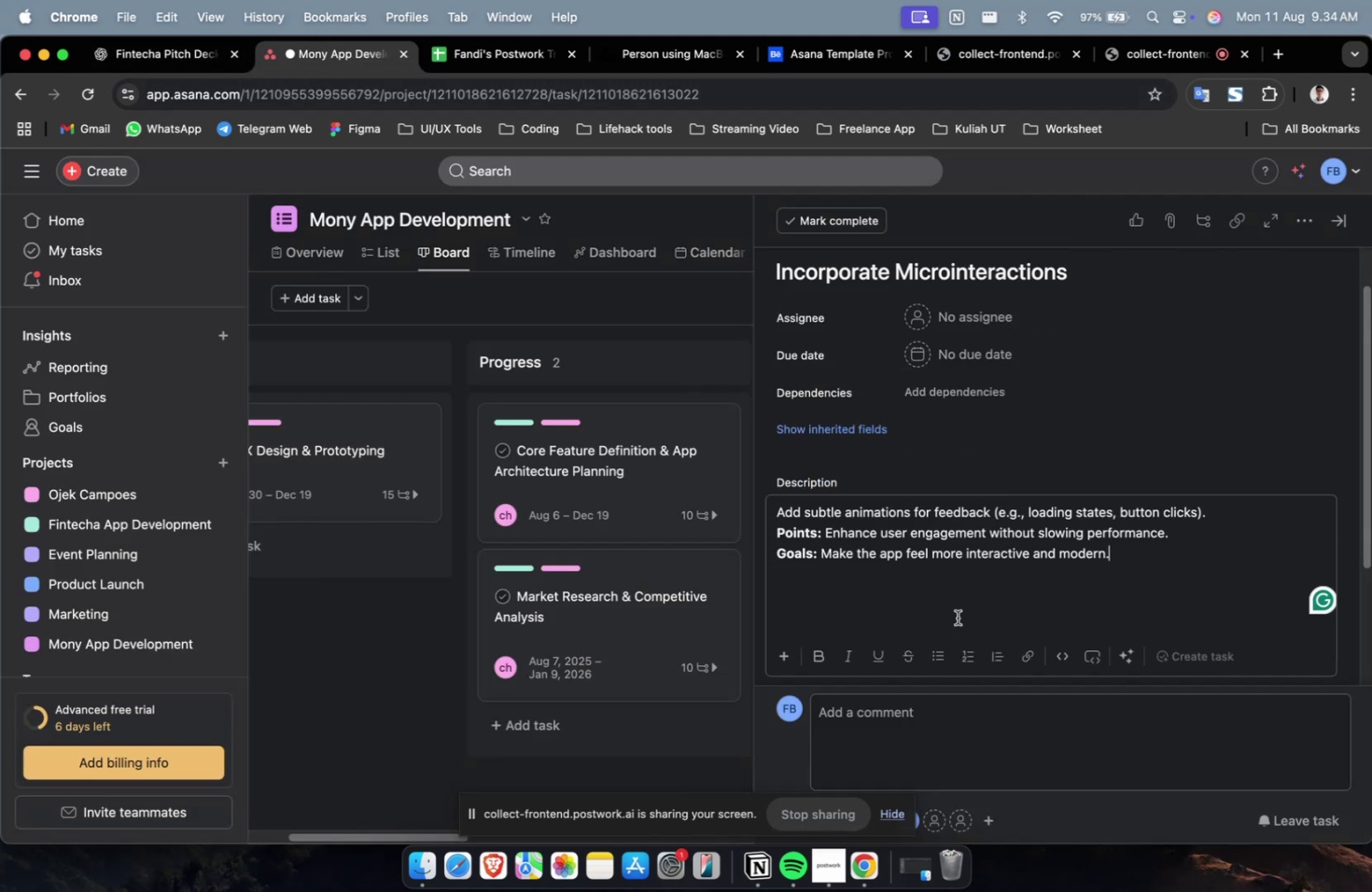 
scroll: coordinate [957, 617], scroll_direction: up, amount: 8.0
 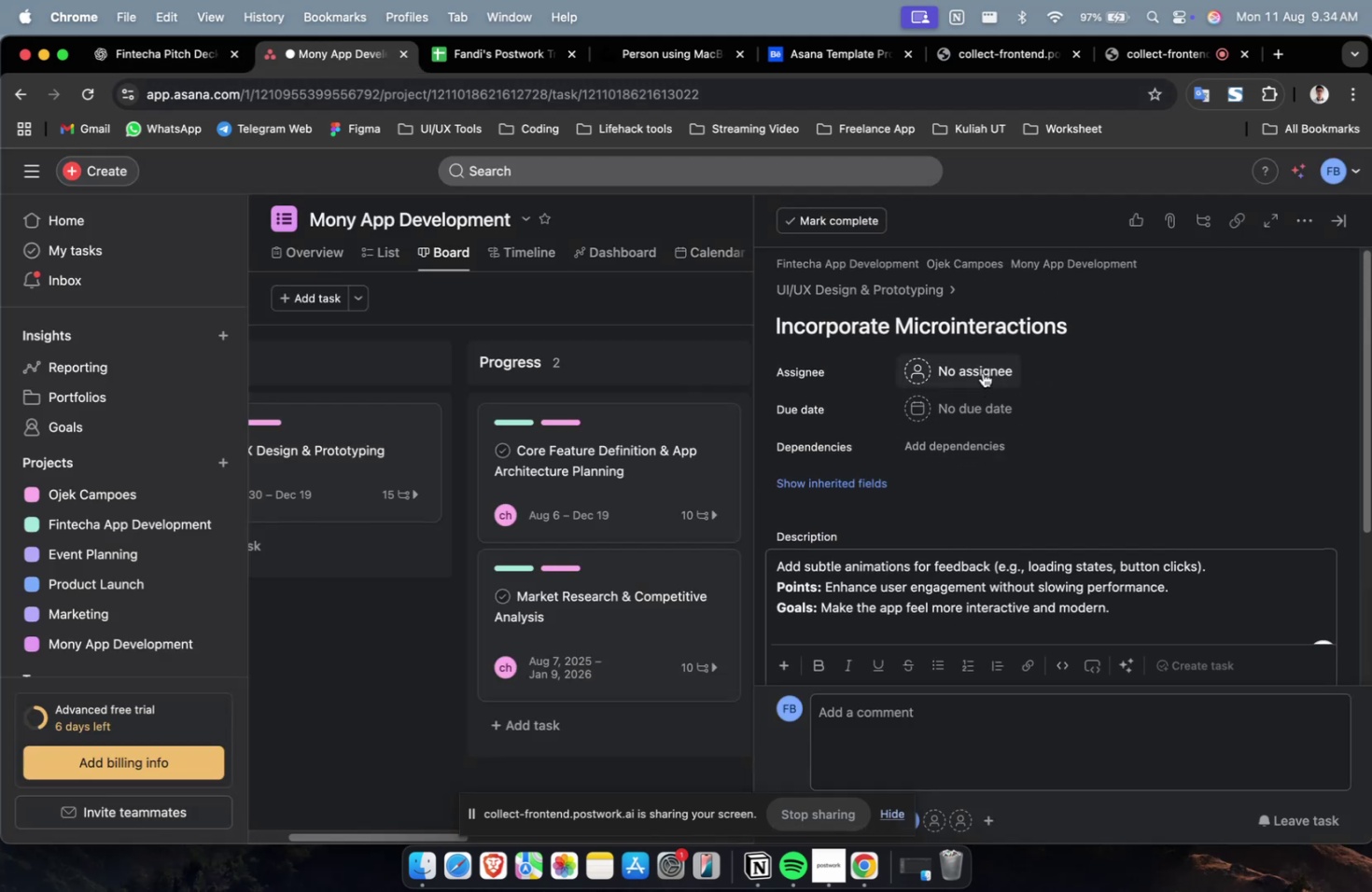 
left_click([982, 372])
 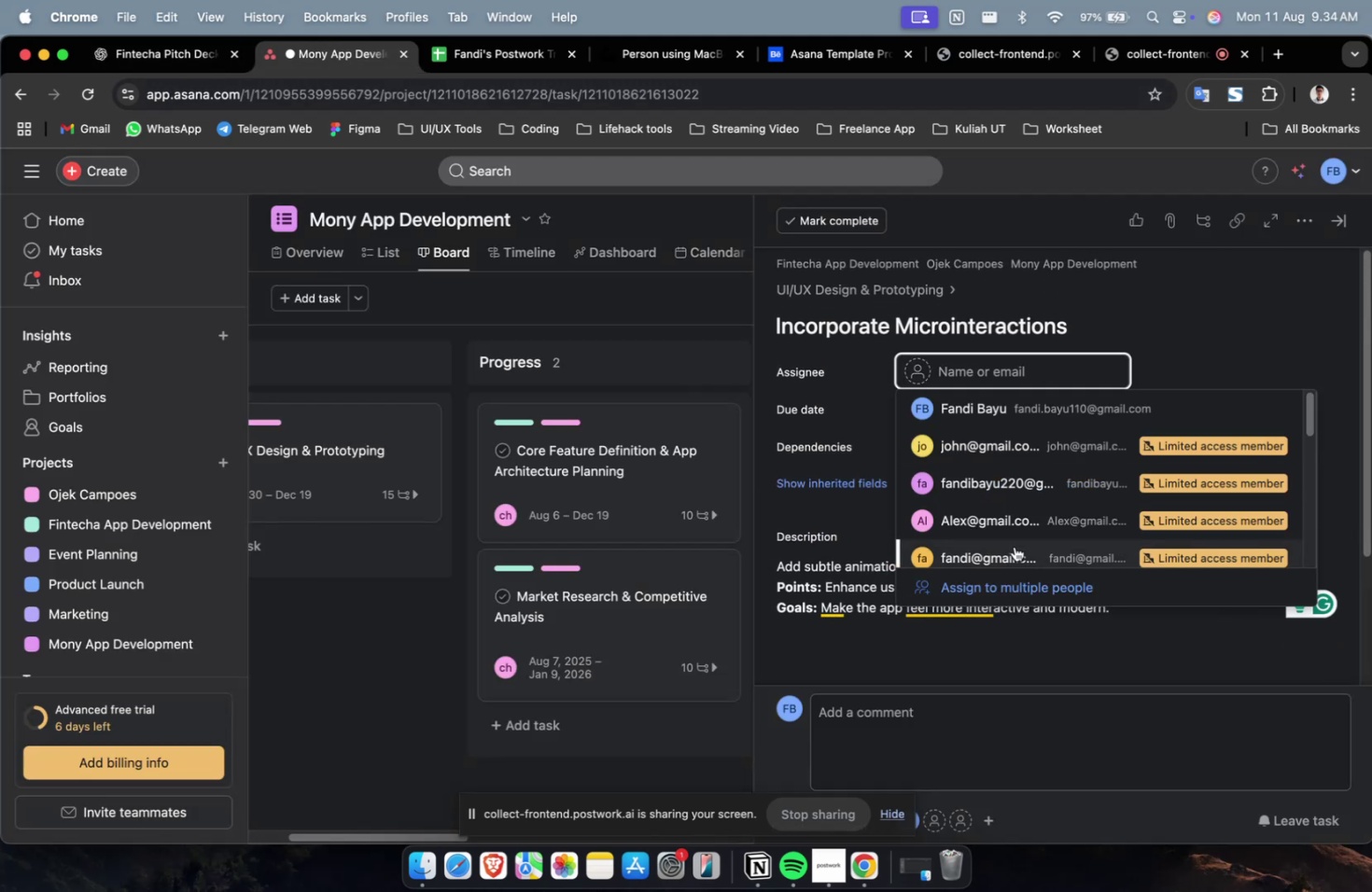 
left_click([1014, 546])
 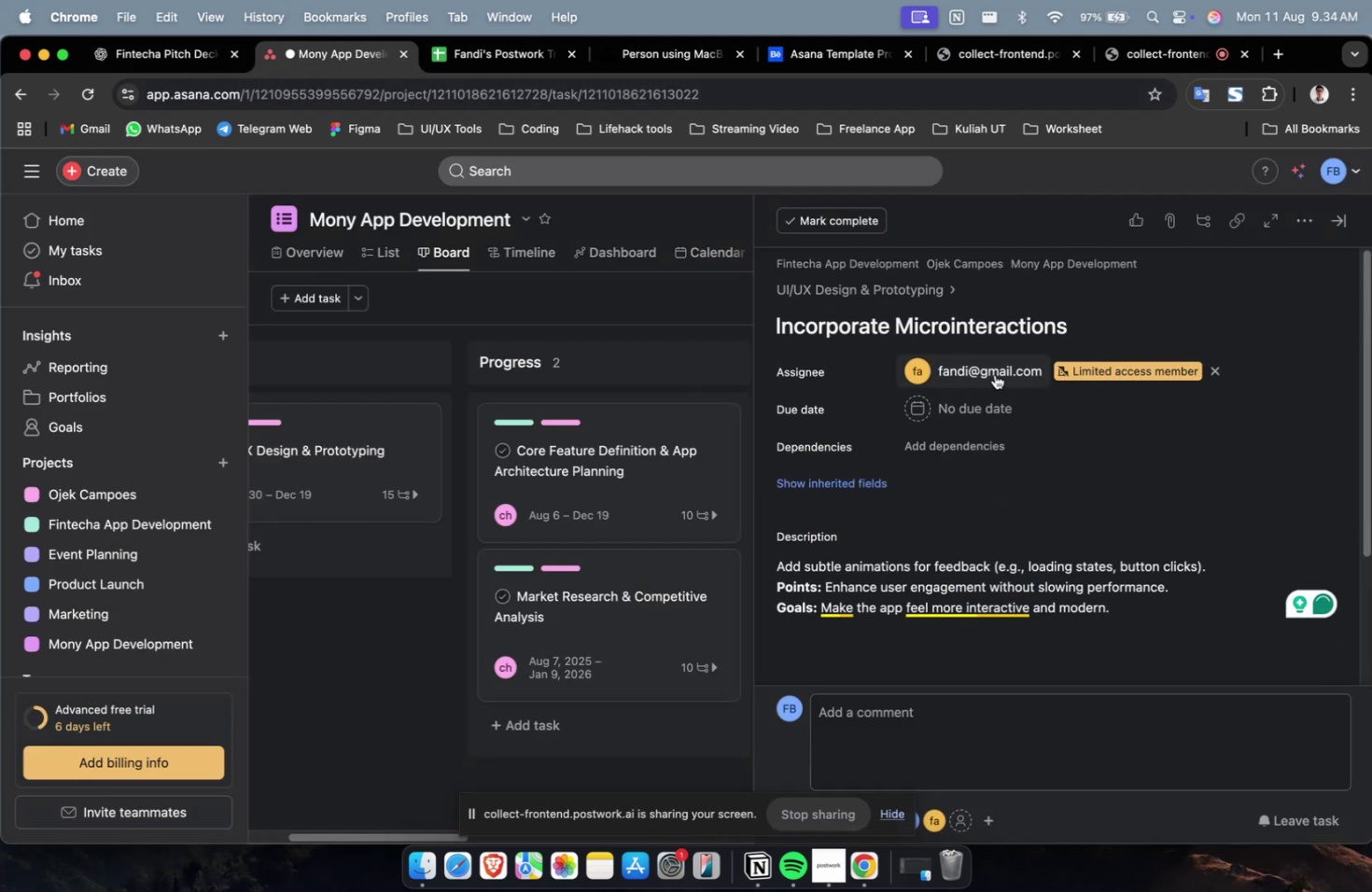 
double_click([994, 374])
 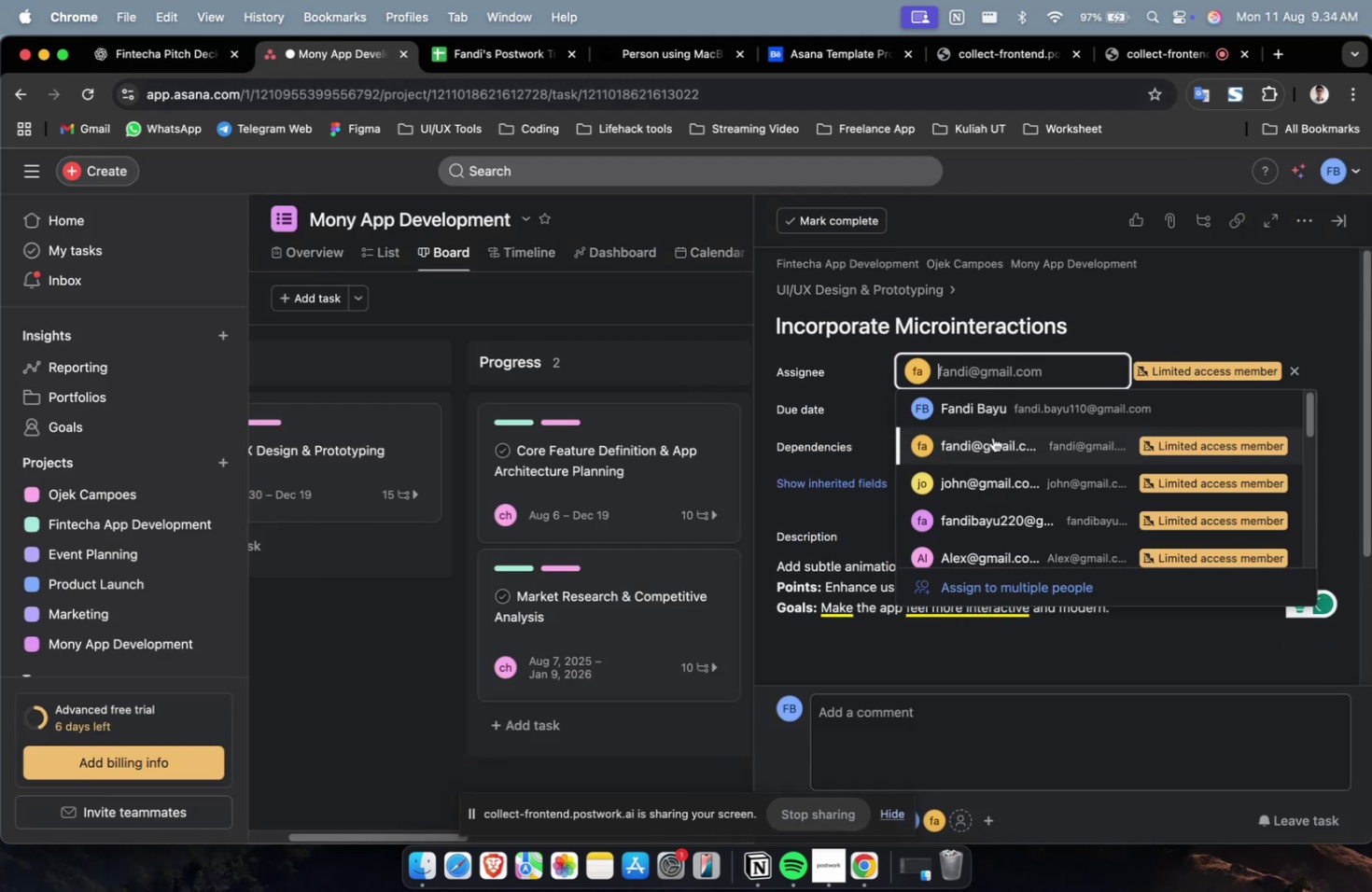 
scroll: coordinate [992, 448], scroll_direction: down, amount: 4.0
 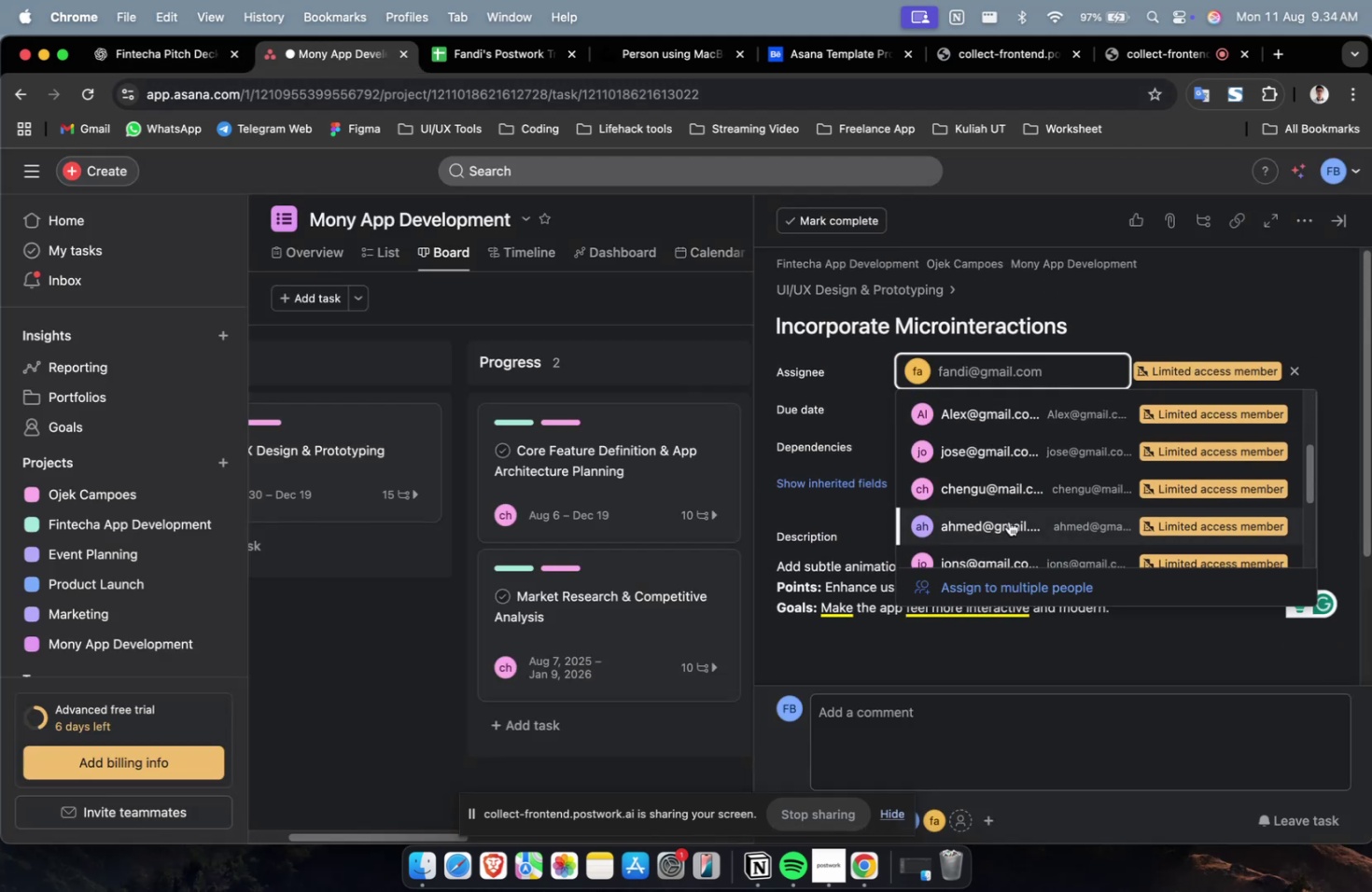 
left_click([1008, 521])
 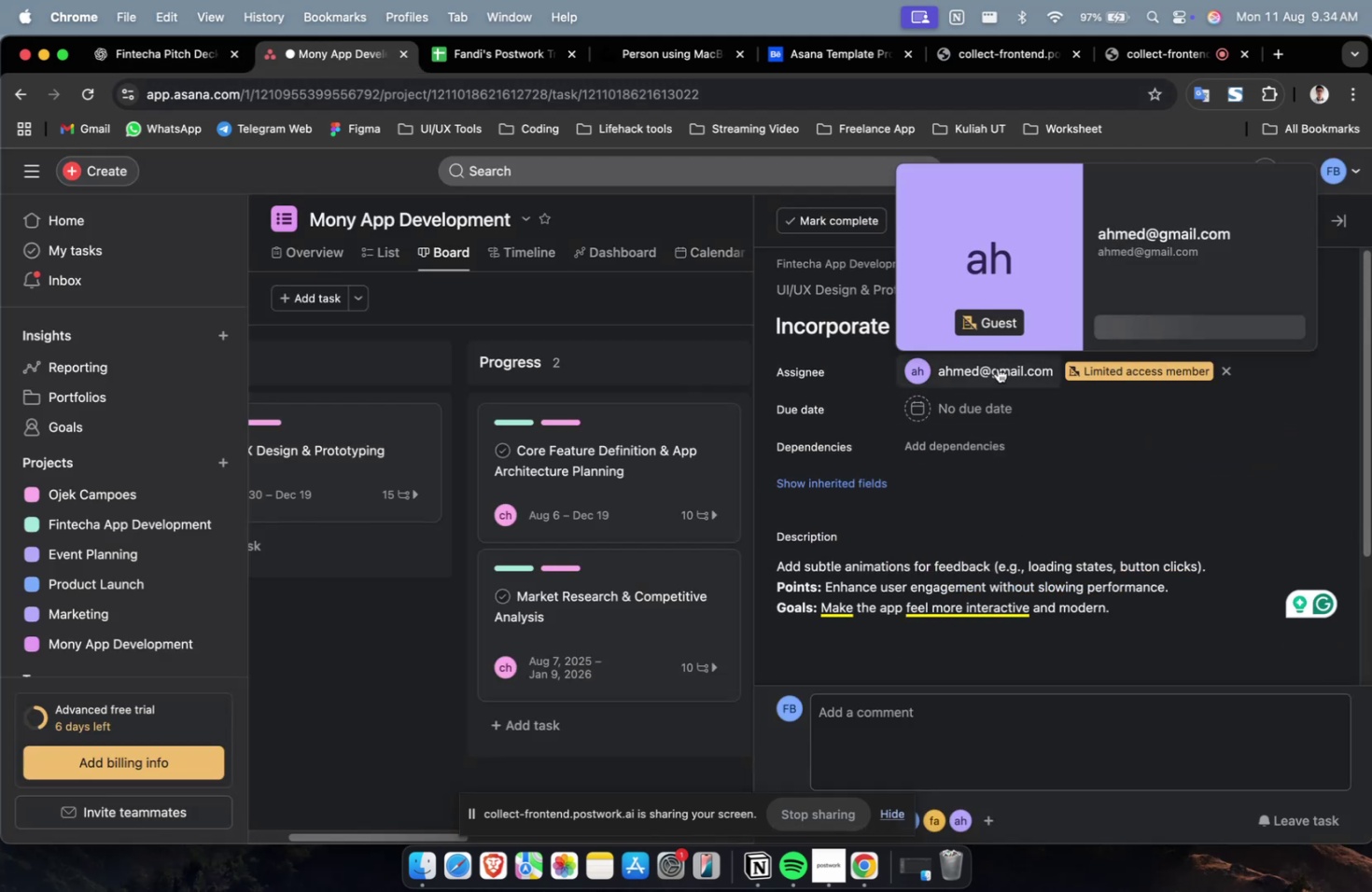 
scroll: coordinate [998, 449], scroll_direction: down, amount: 4.0
 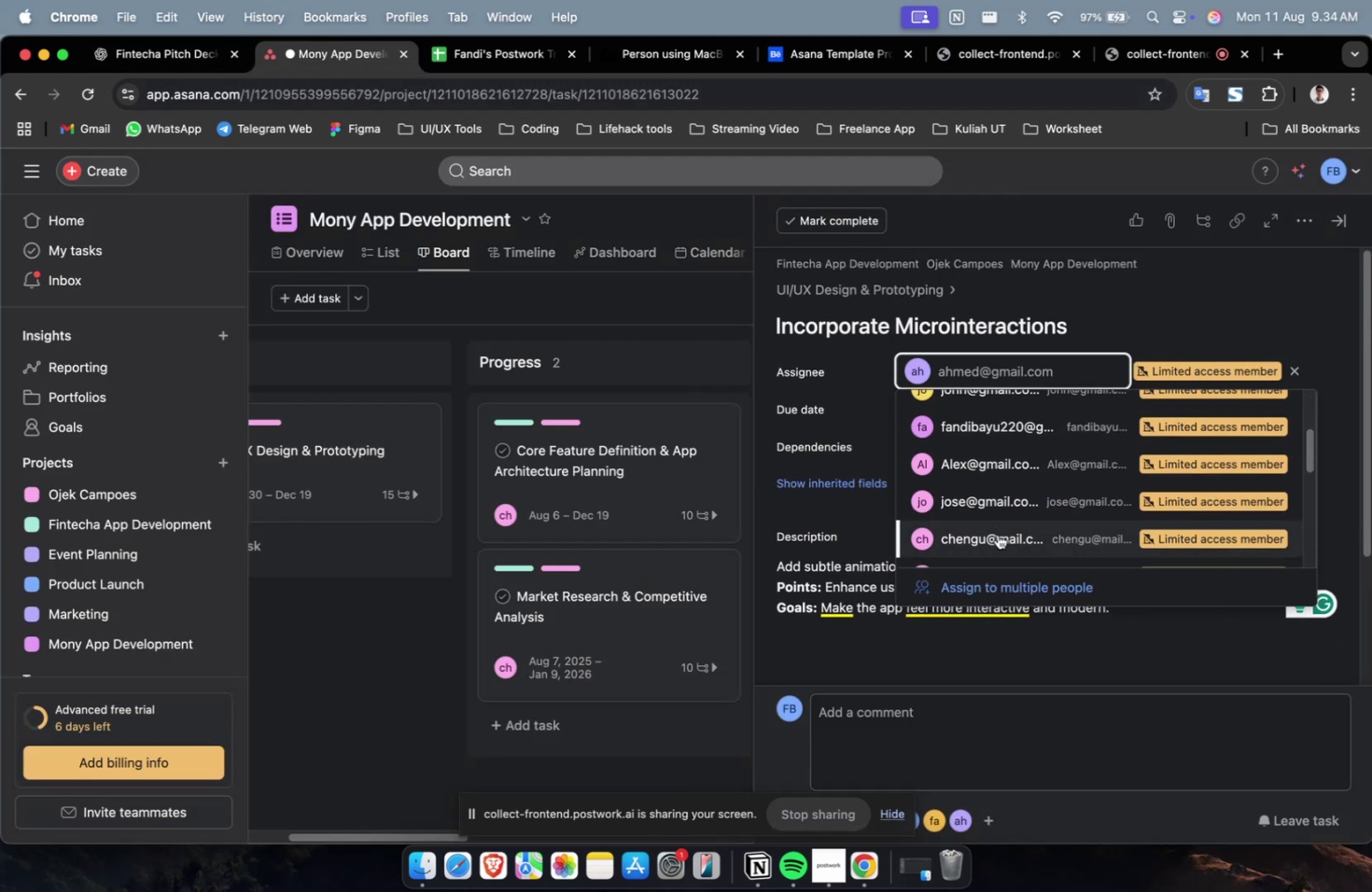 
left_click([997, 534])
 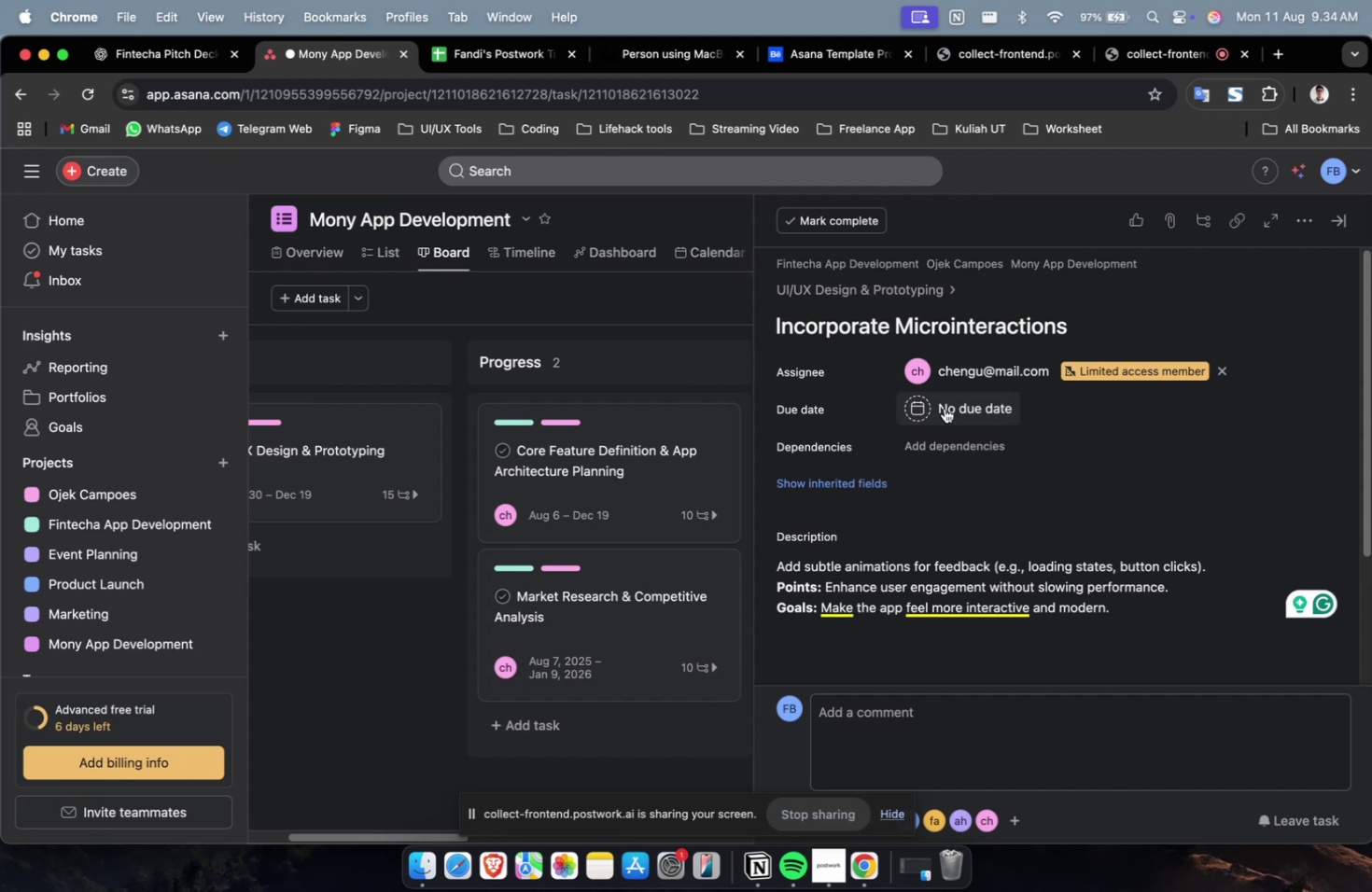 
left_click([947, 412])
 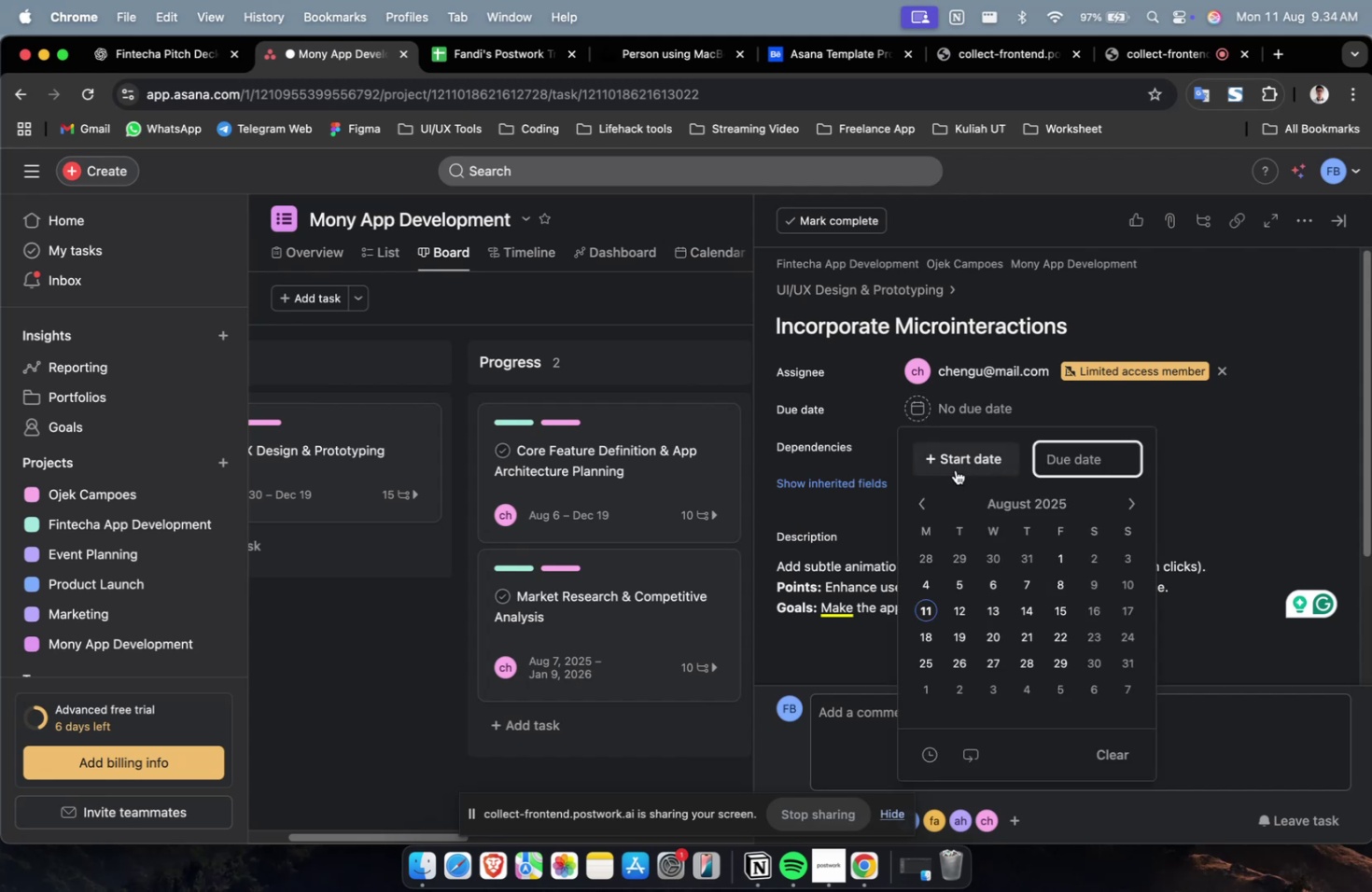 
left_click([955, 465])
 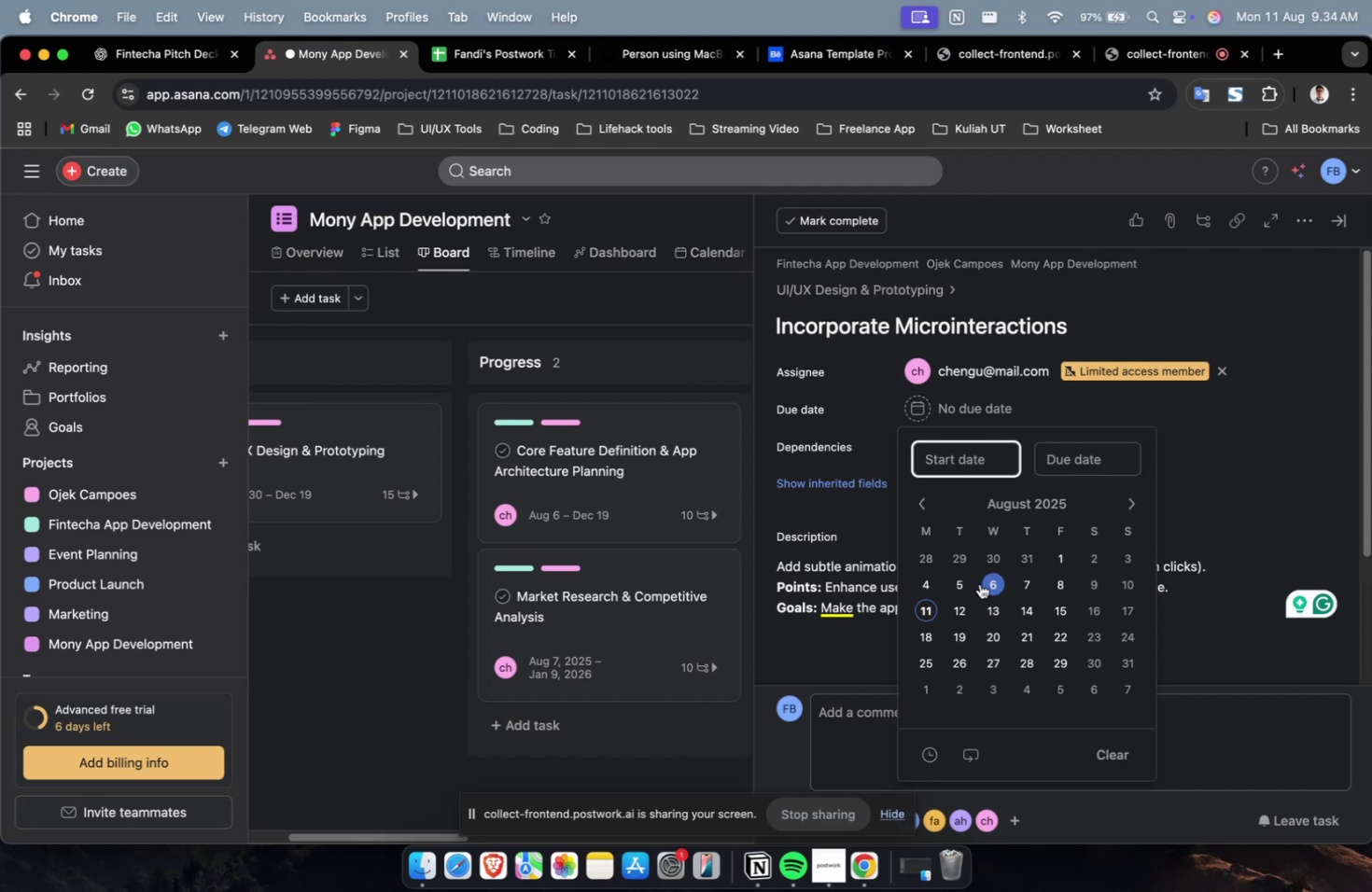 
left_click([975, 582])
 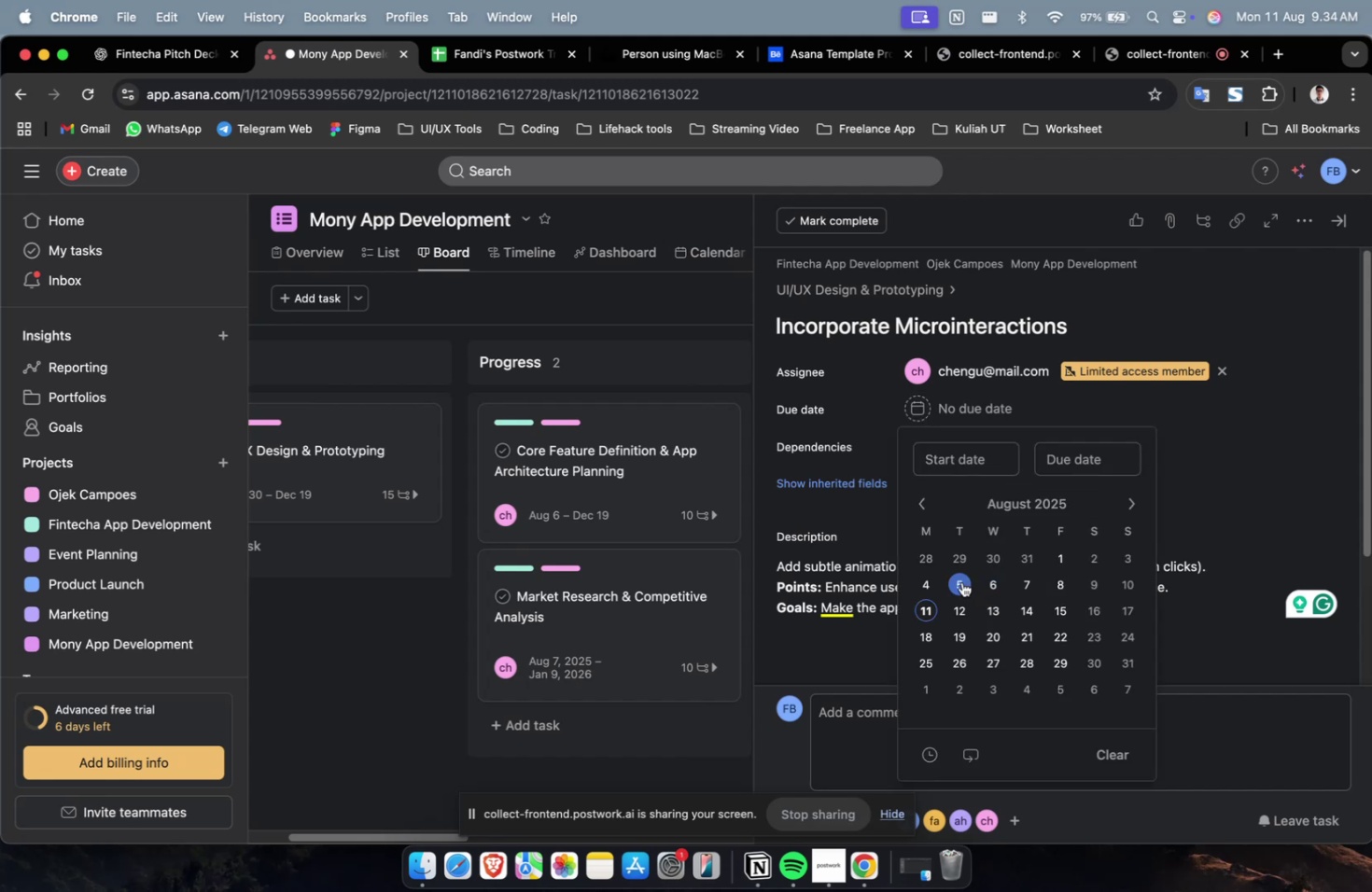 
double_click([961, 581])
 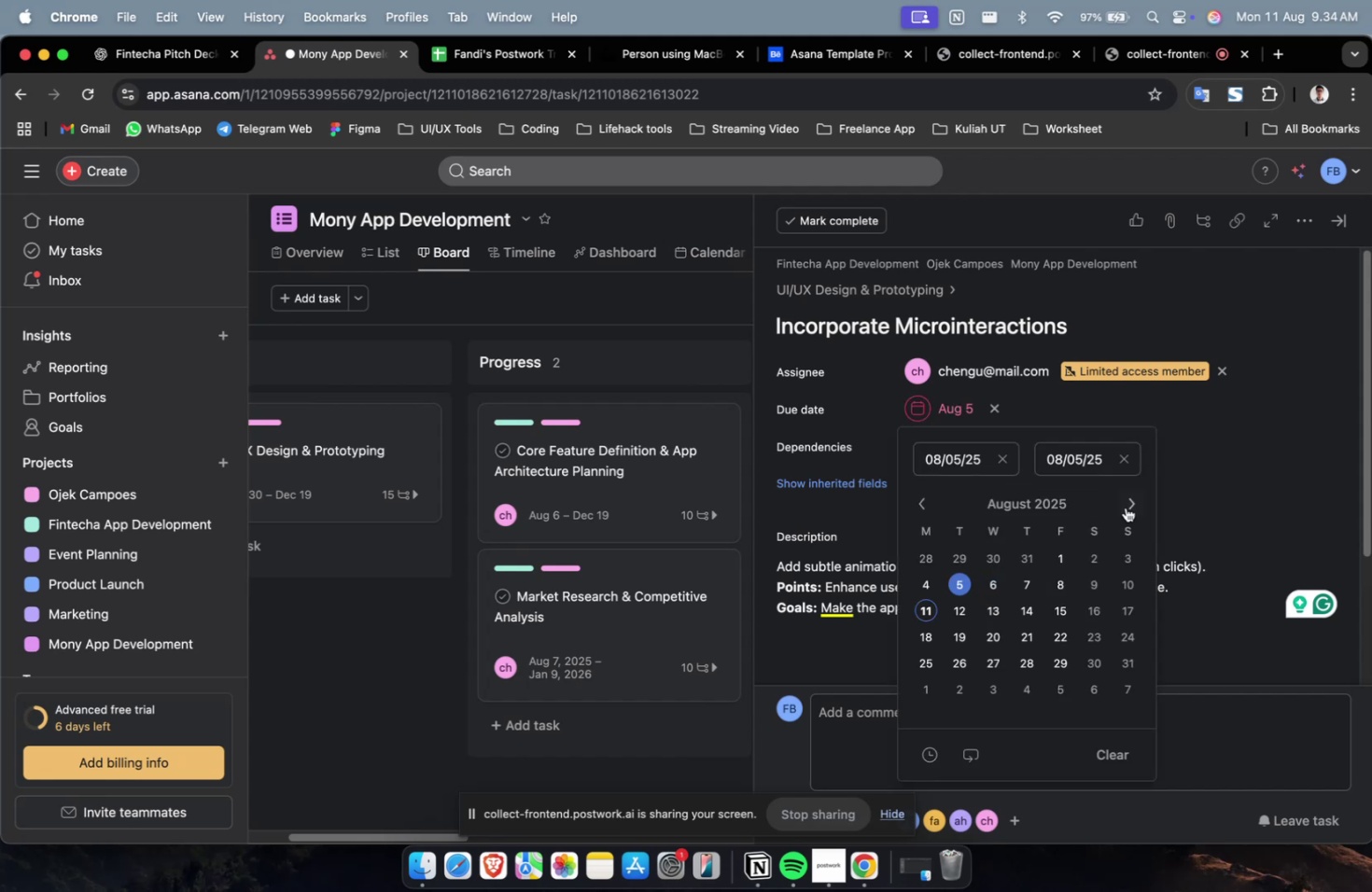 
triple_click([1127, 503])
 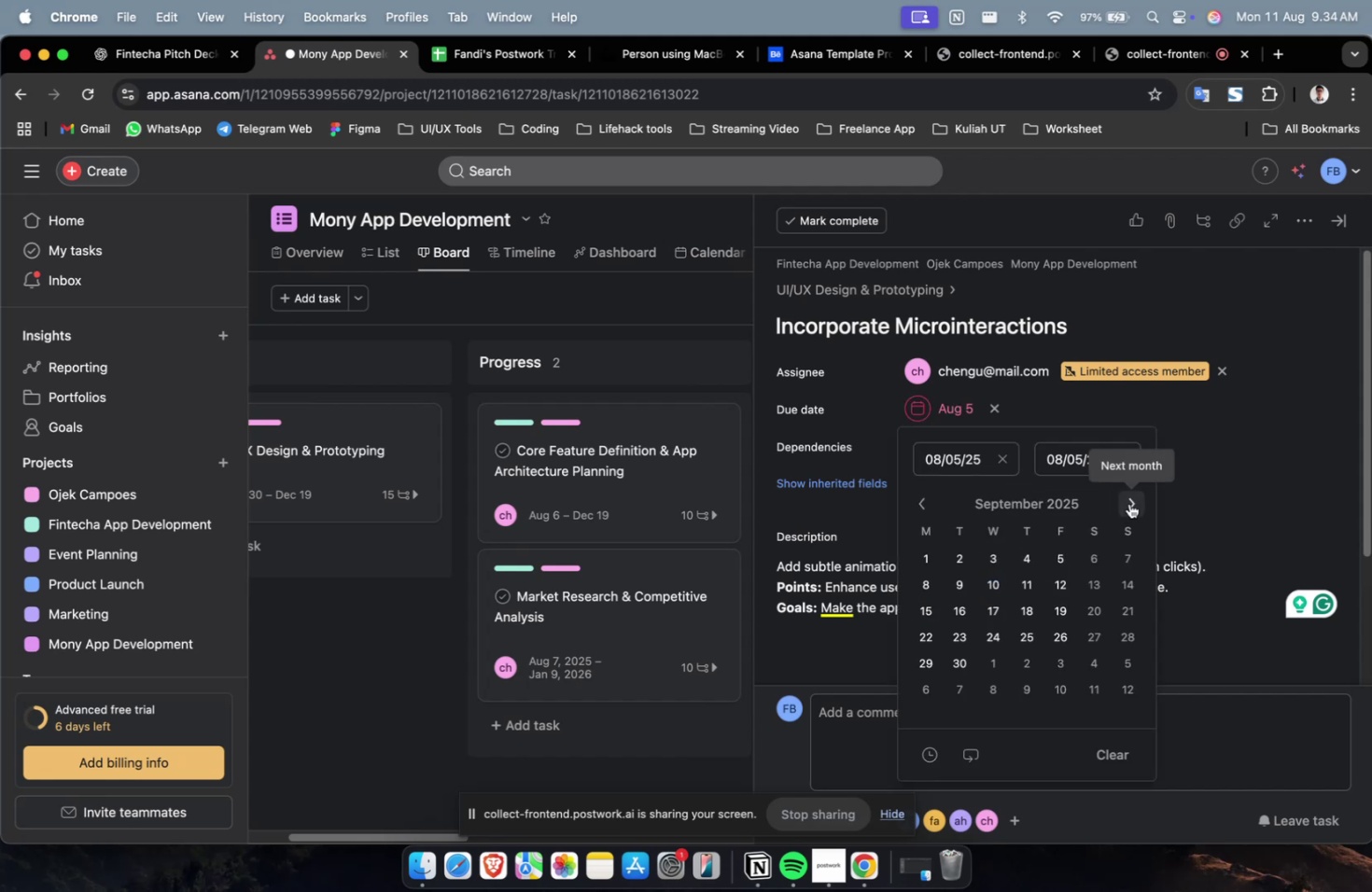 
triple_click([1128, 503])
 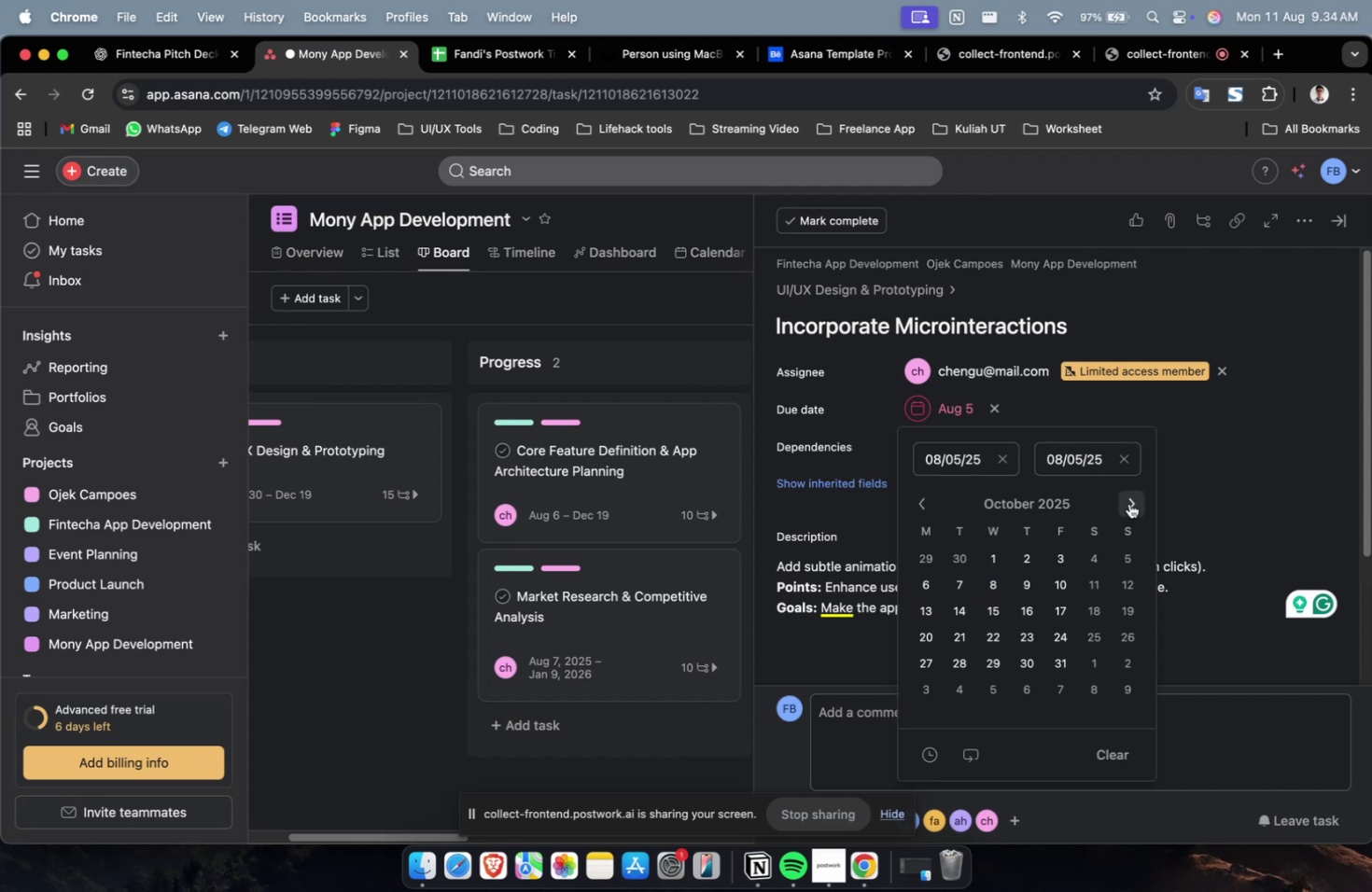 
triple_click([1128, 503])
 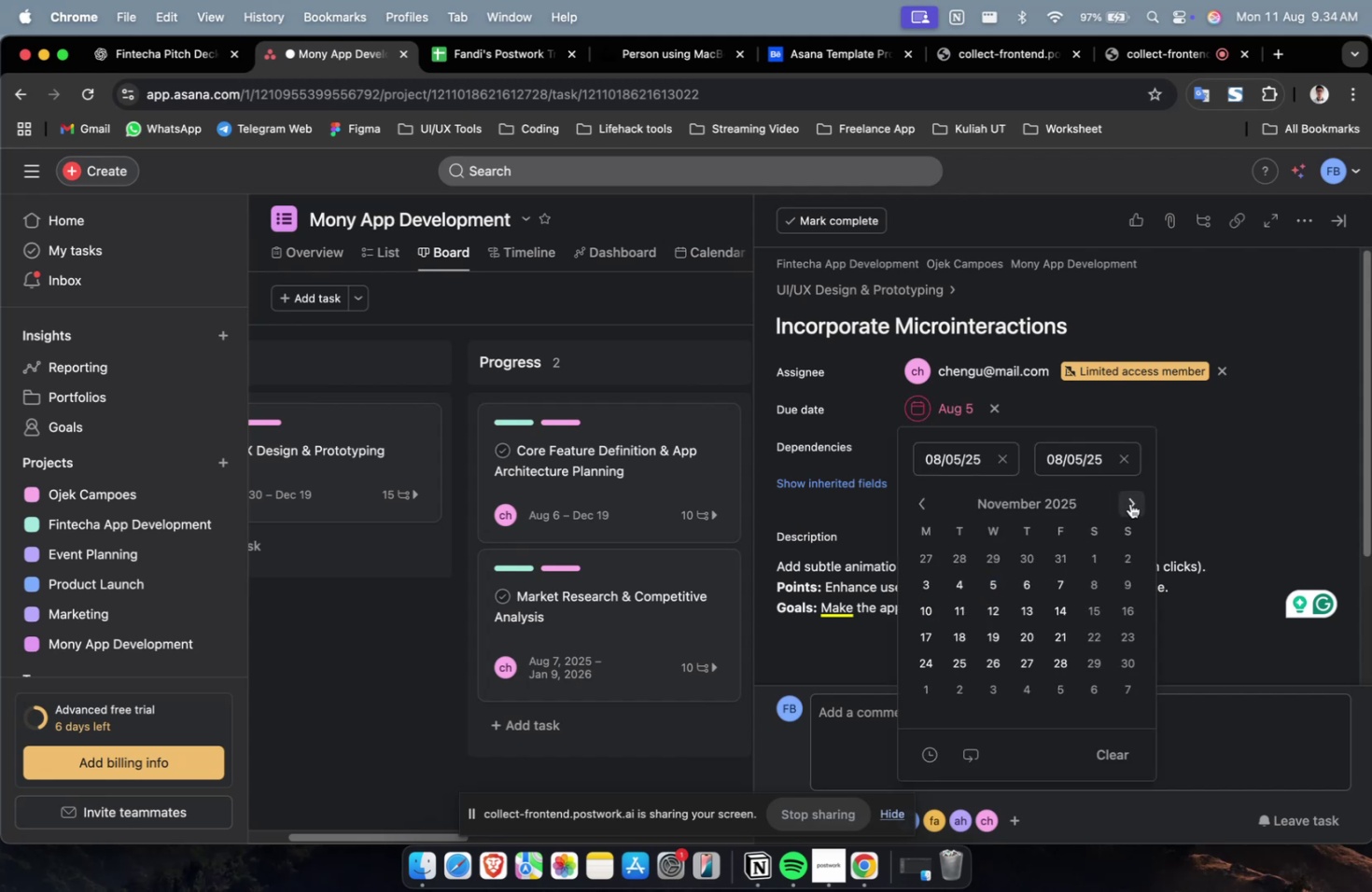 
triple_click([1129, 503])
 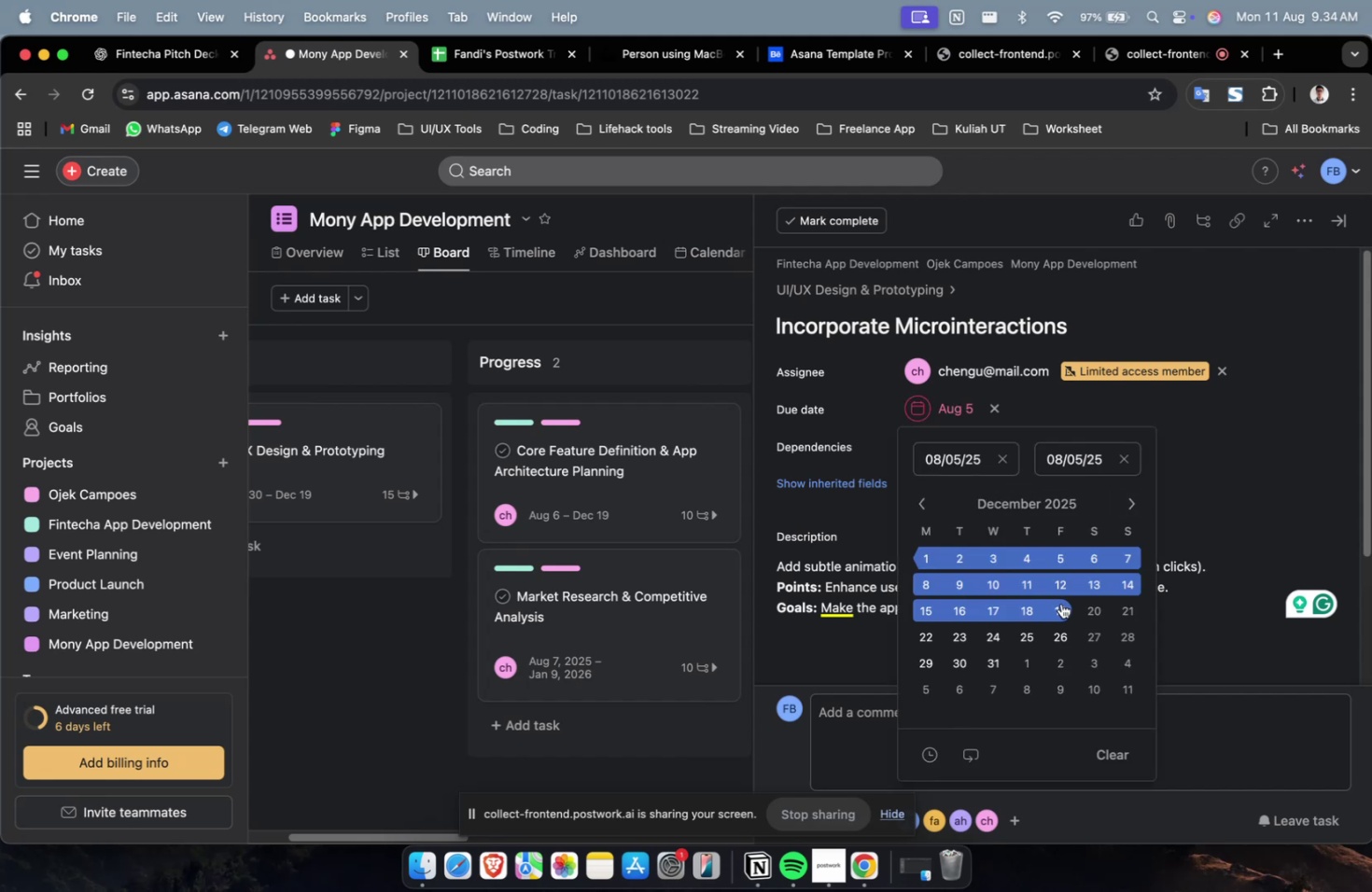 
triple_click([1060, 603])
 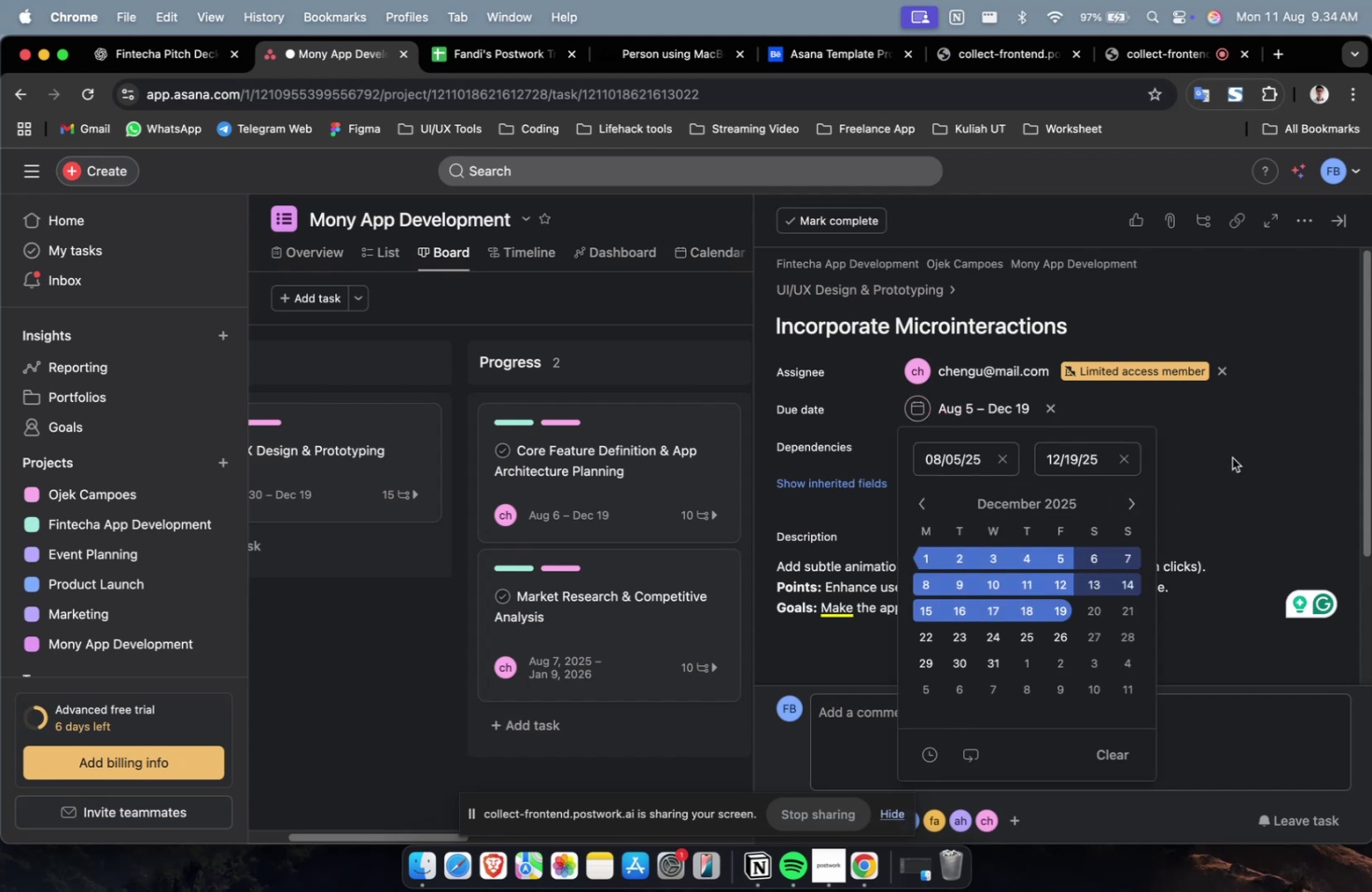 
triple_click([1231, 457])
 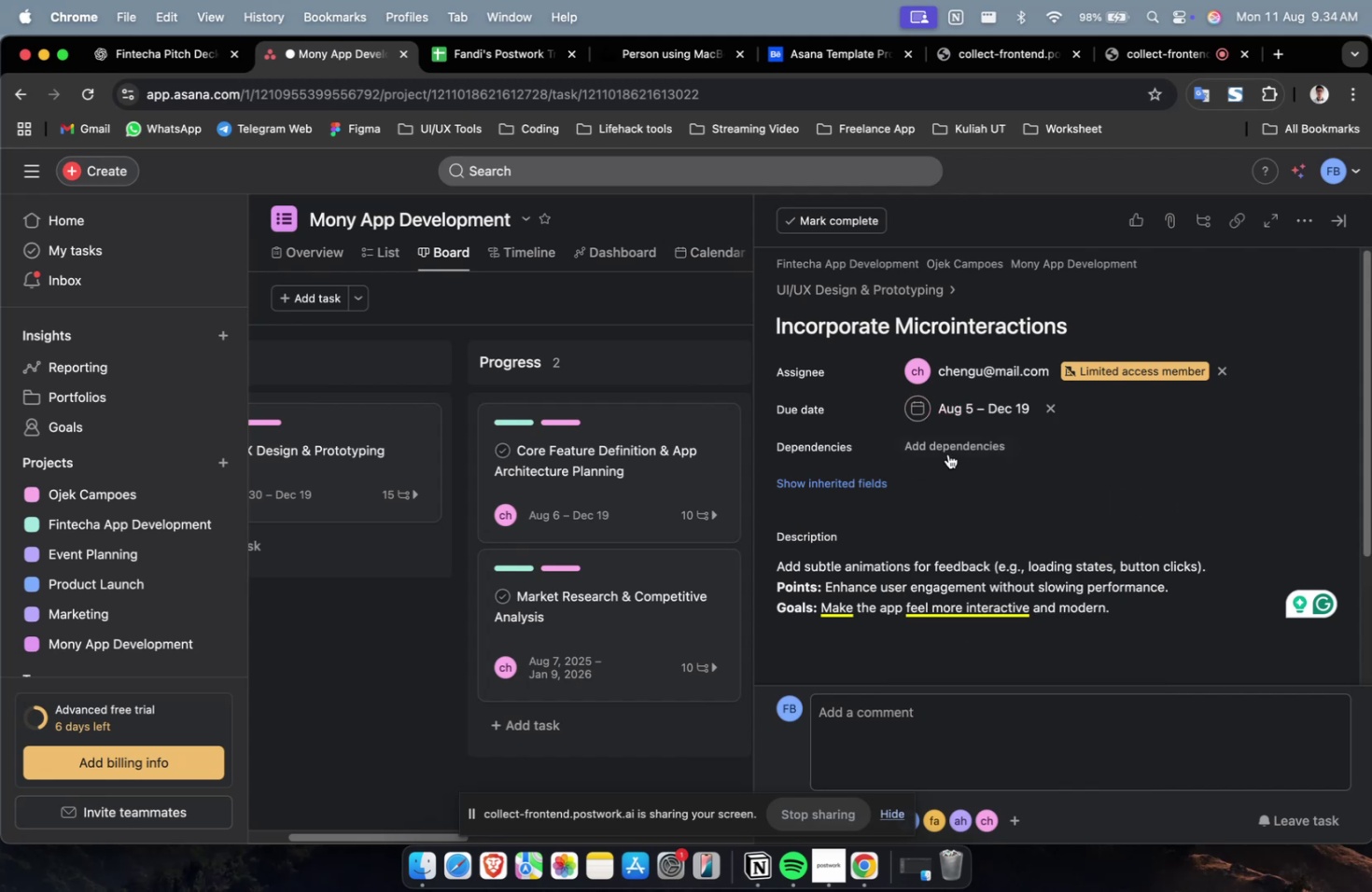 
triple_click([947, 453])
 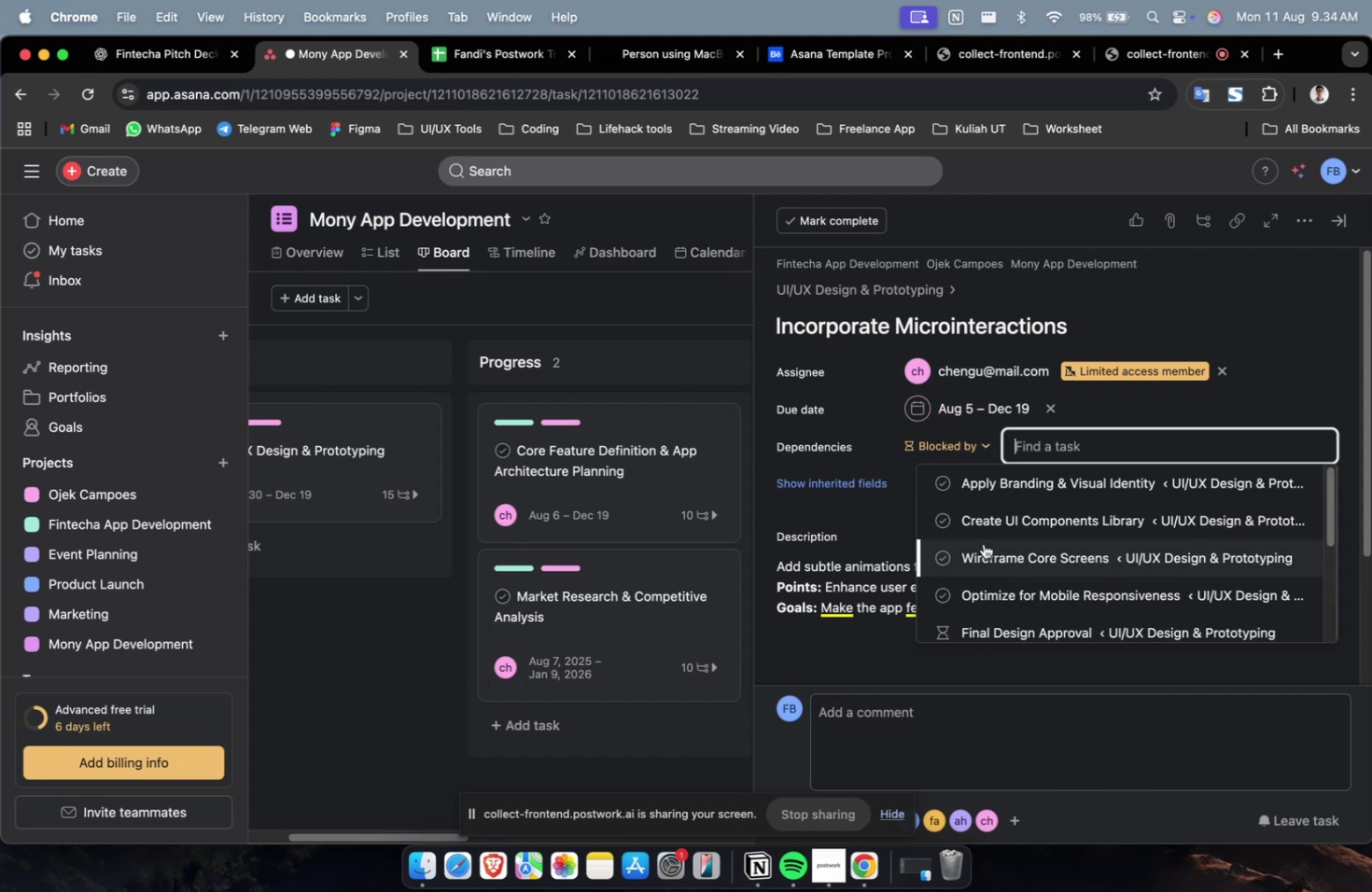 
triple_click([983, 543])
 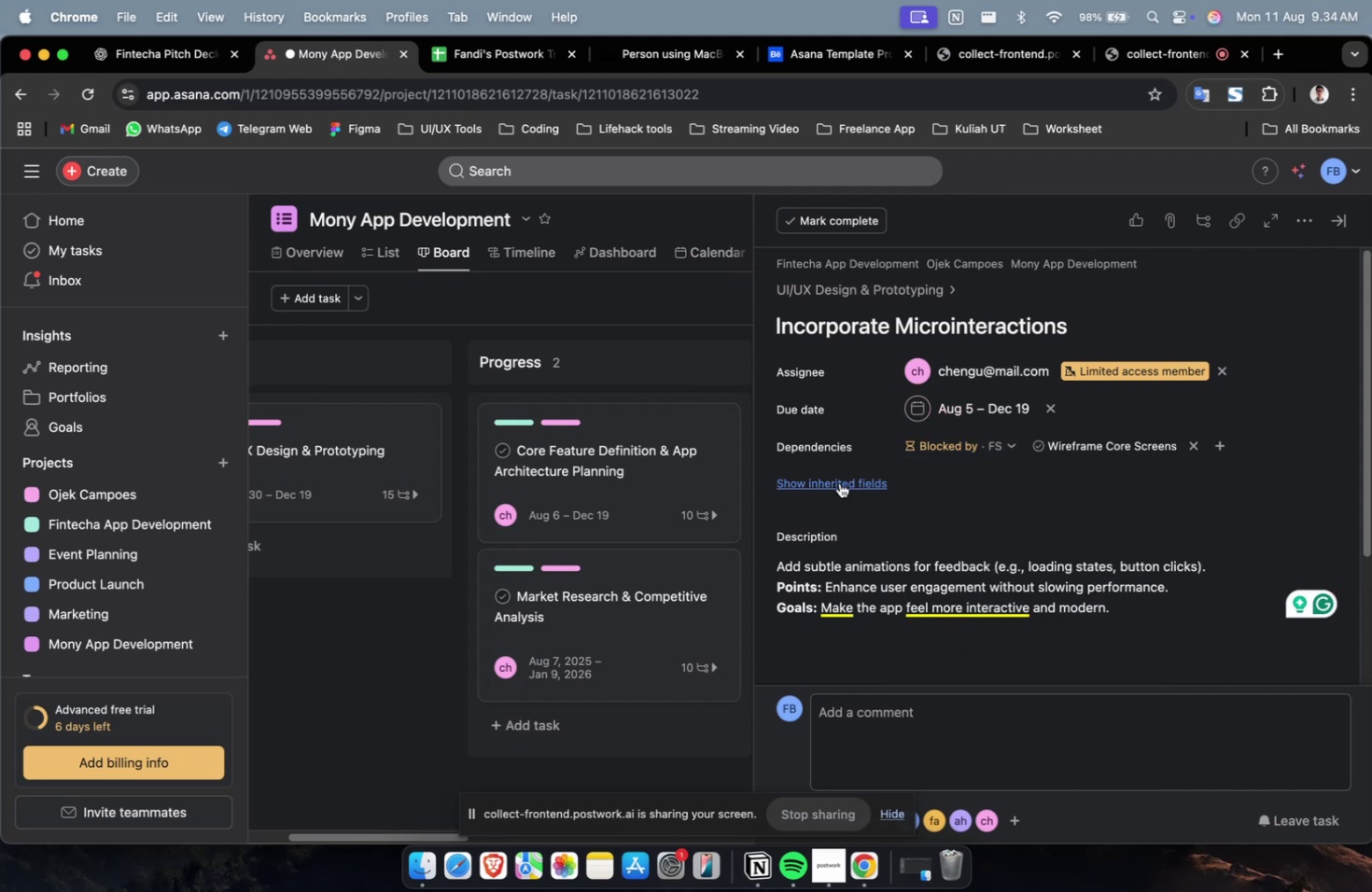 
triple_click([839, 481])
 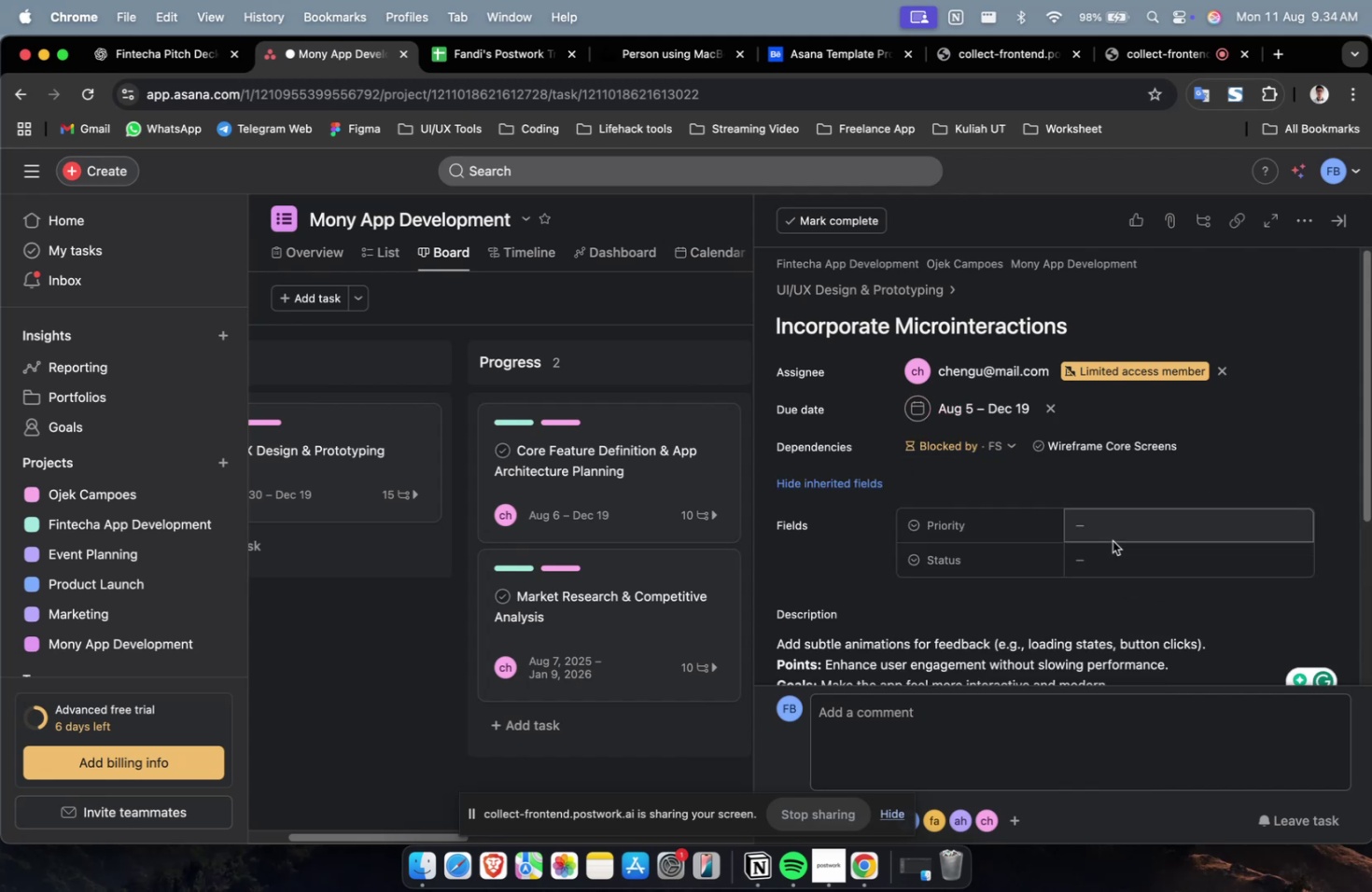 
triple_click([1112, 540])
 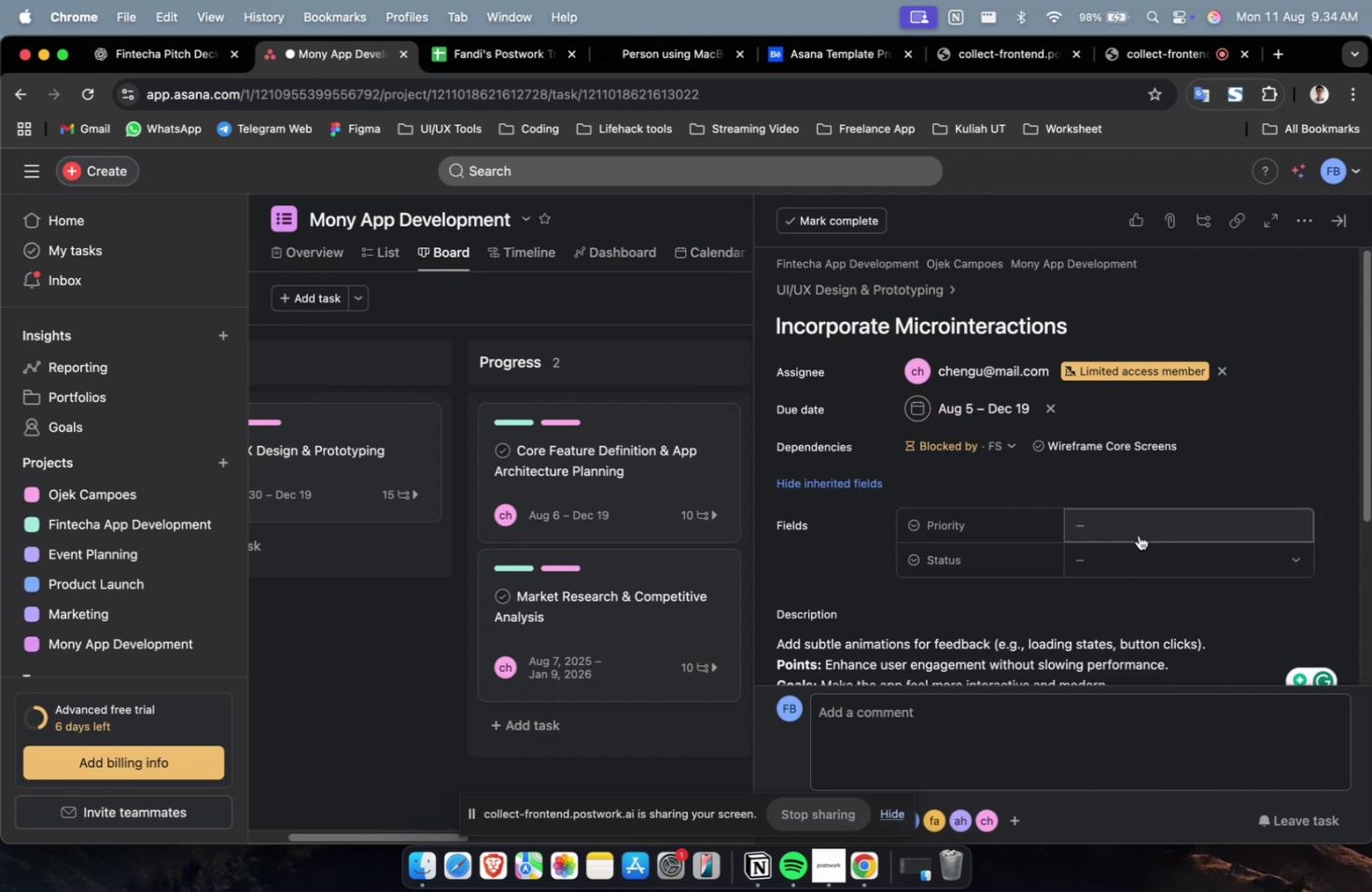 
triple_click([1138, 535])
 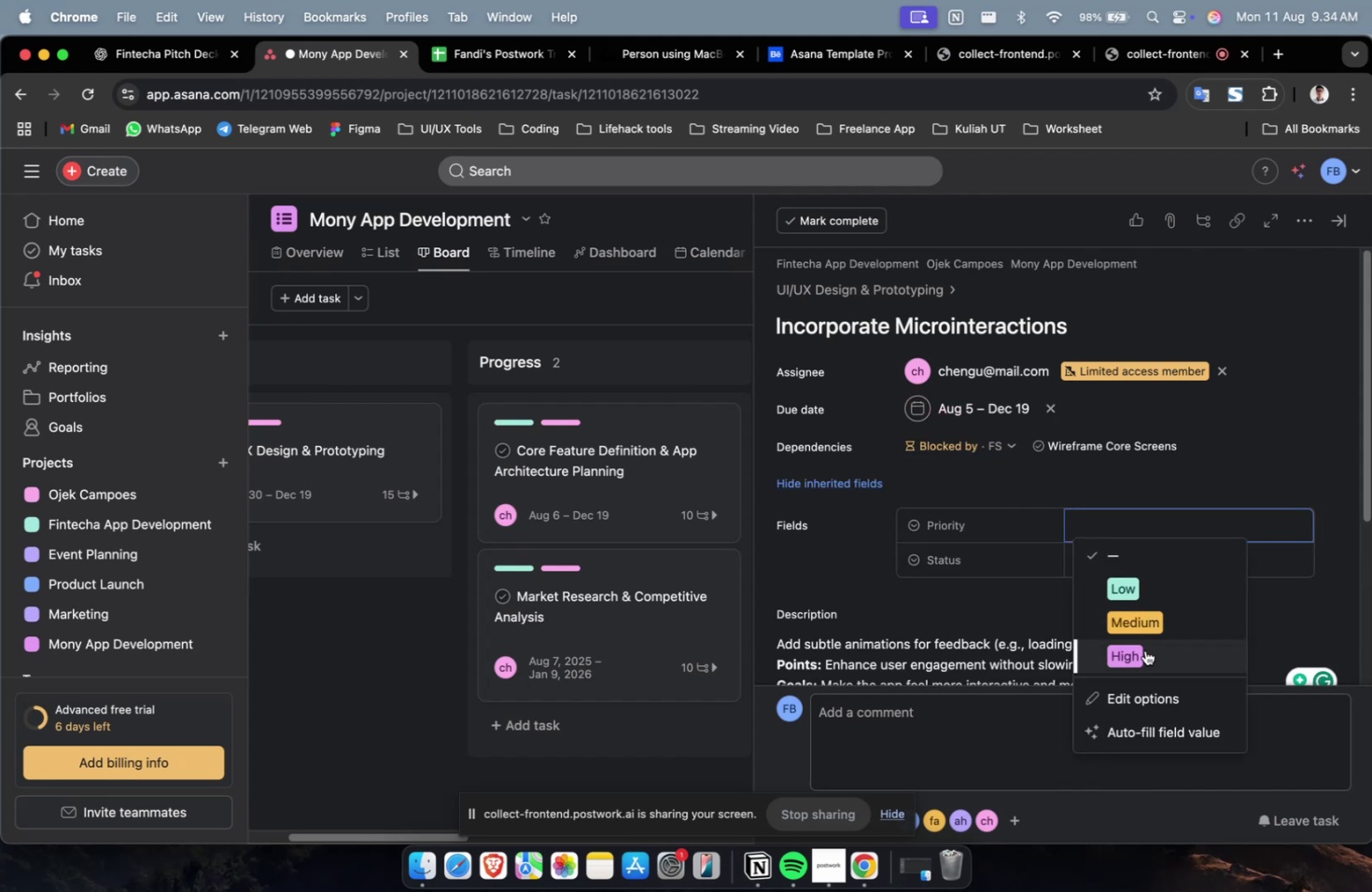 
triple_click([1144, 652])
 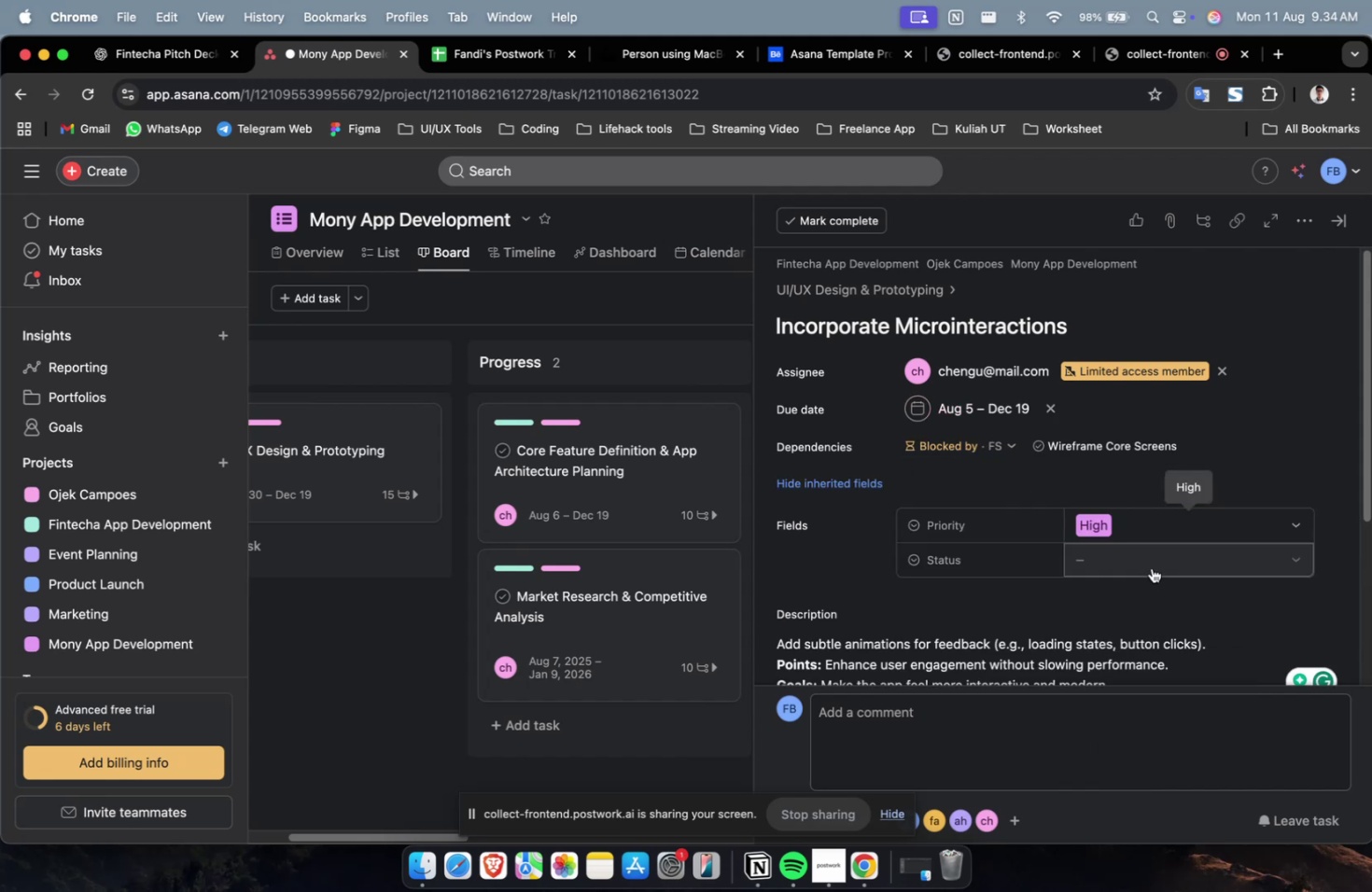 
triple_click([1151, 567])
 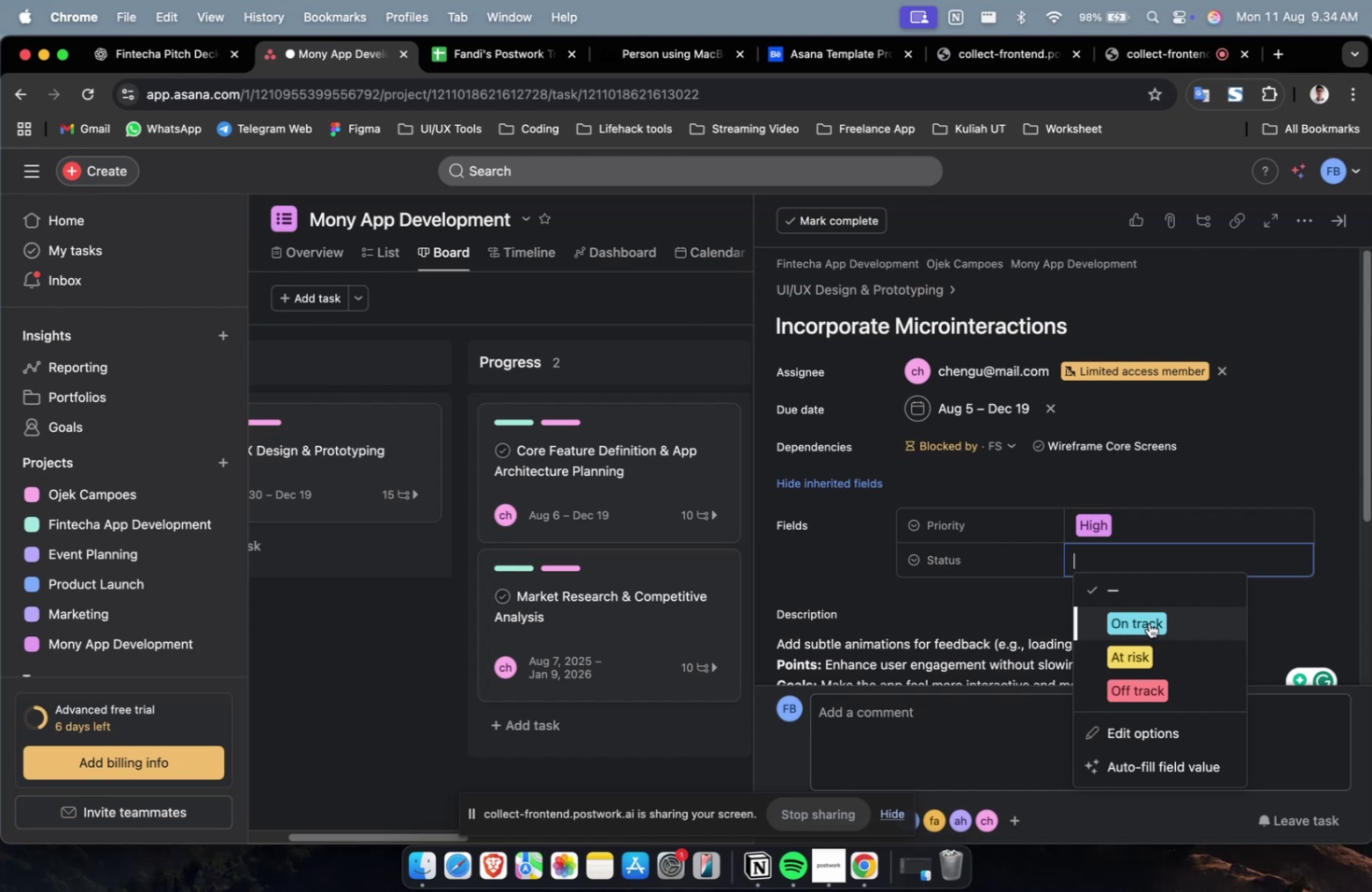 
triple_click([1148, 622])
 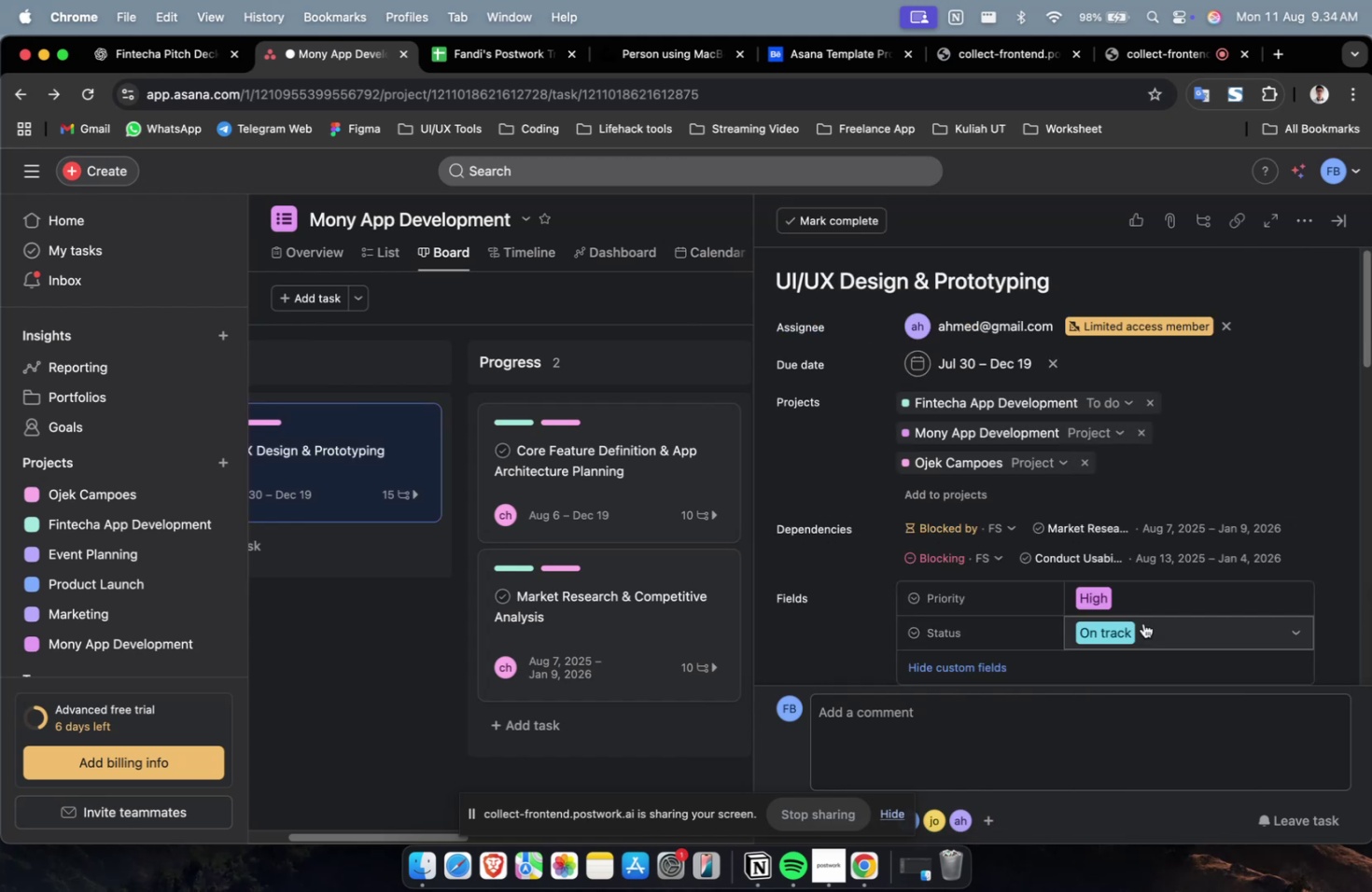 
scroll: coordinate [1142, 622], scroll_direction: down, amount: 25.0
 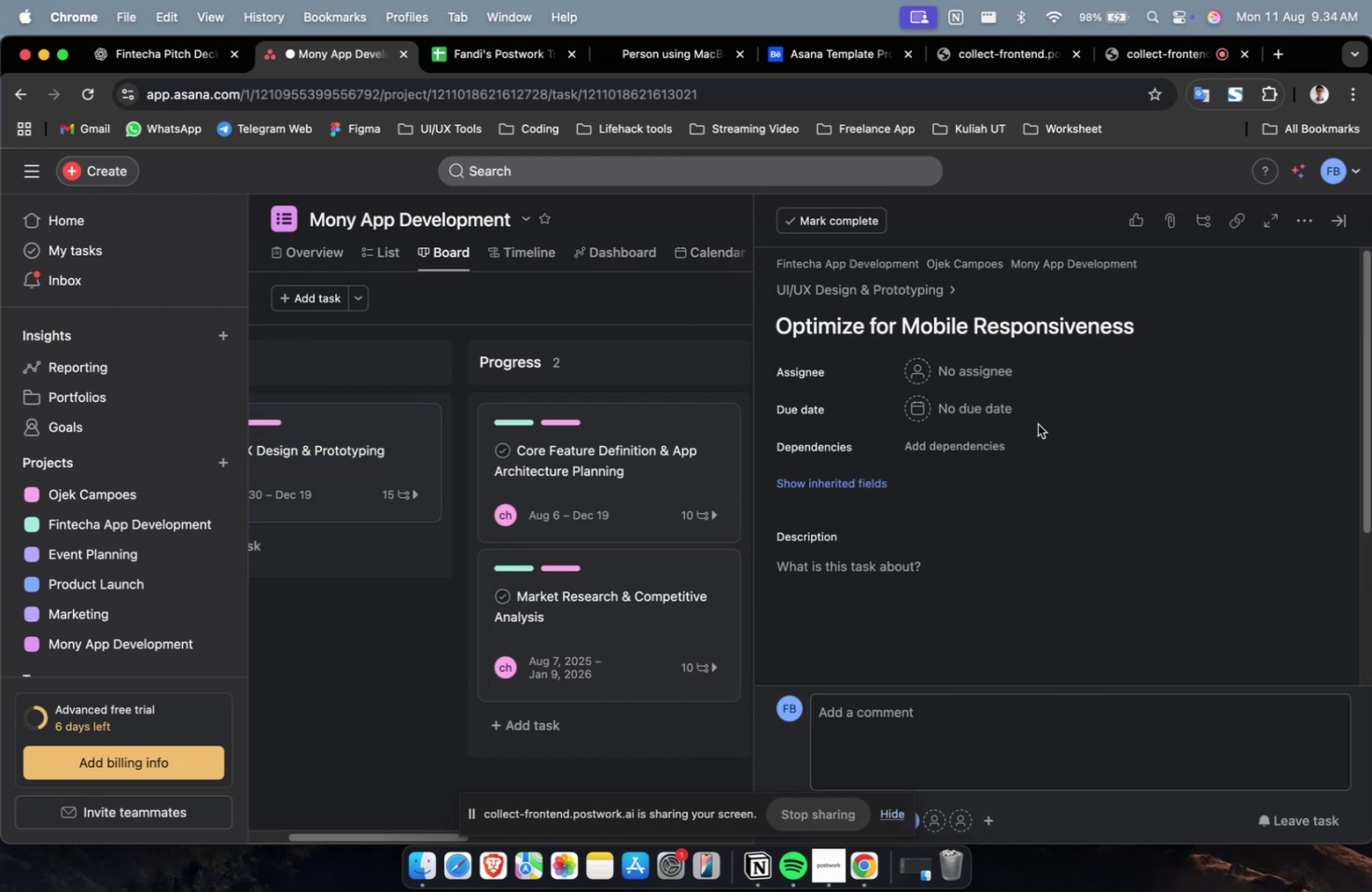 
left_click([164, 72])
 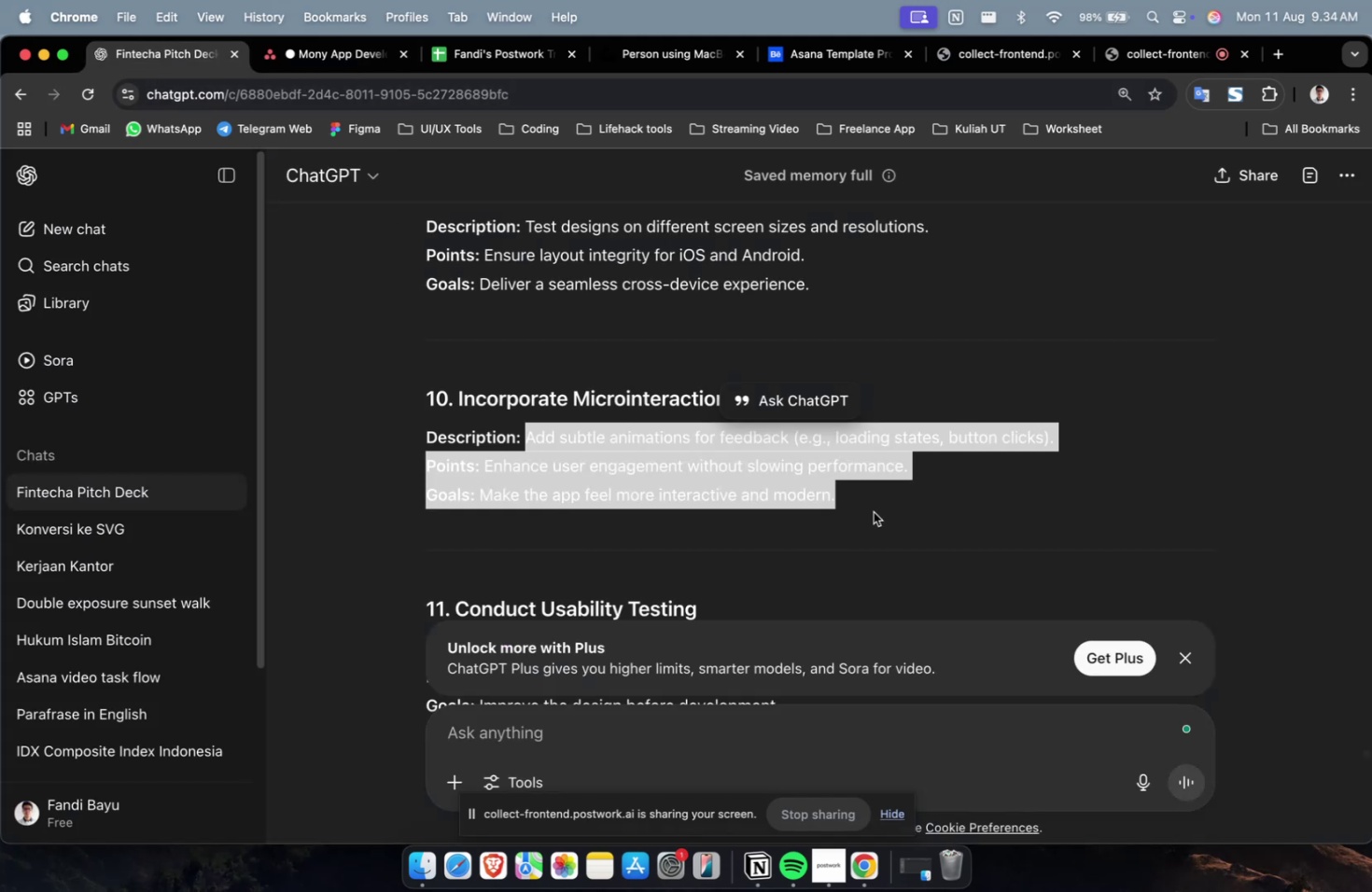 
scroll: coordinate [863, 505], scroll_direction: up, amount: 4.0
 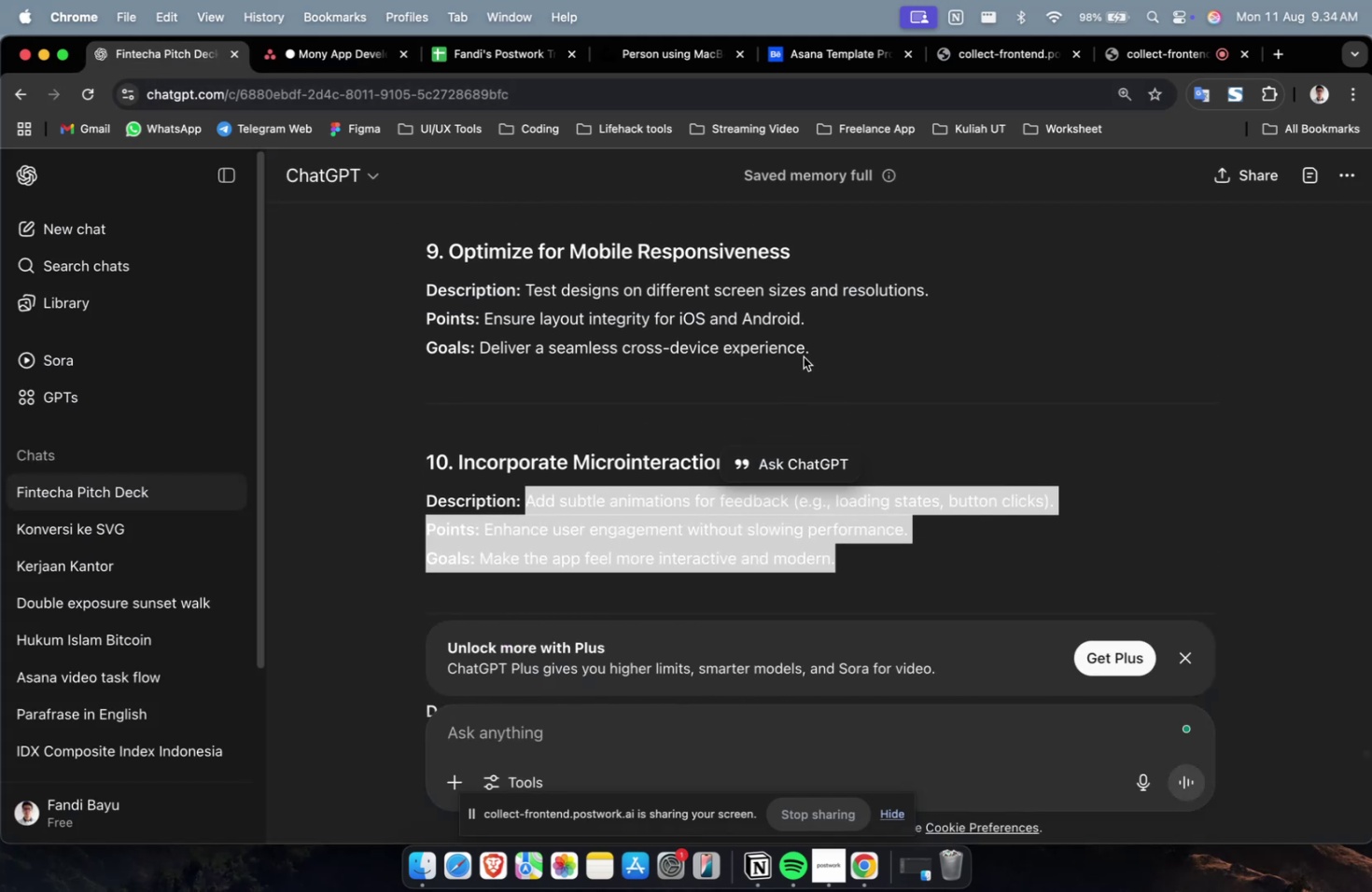 
left_click_drag(start_coordinate=[821, 343], to_coordinate=[525, 296])
 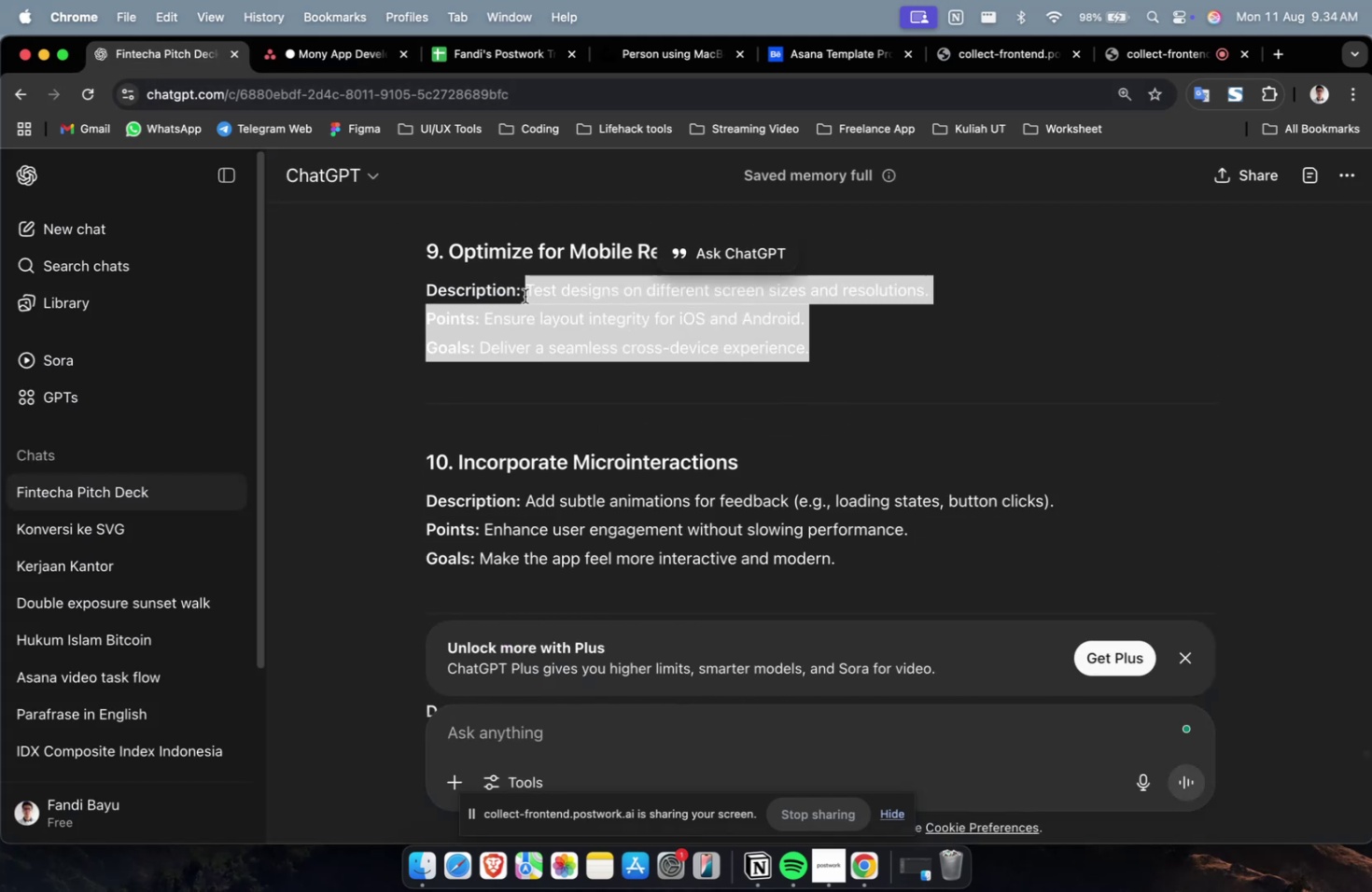 
key(Meta+C)
 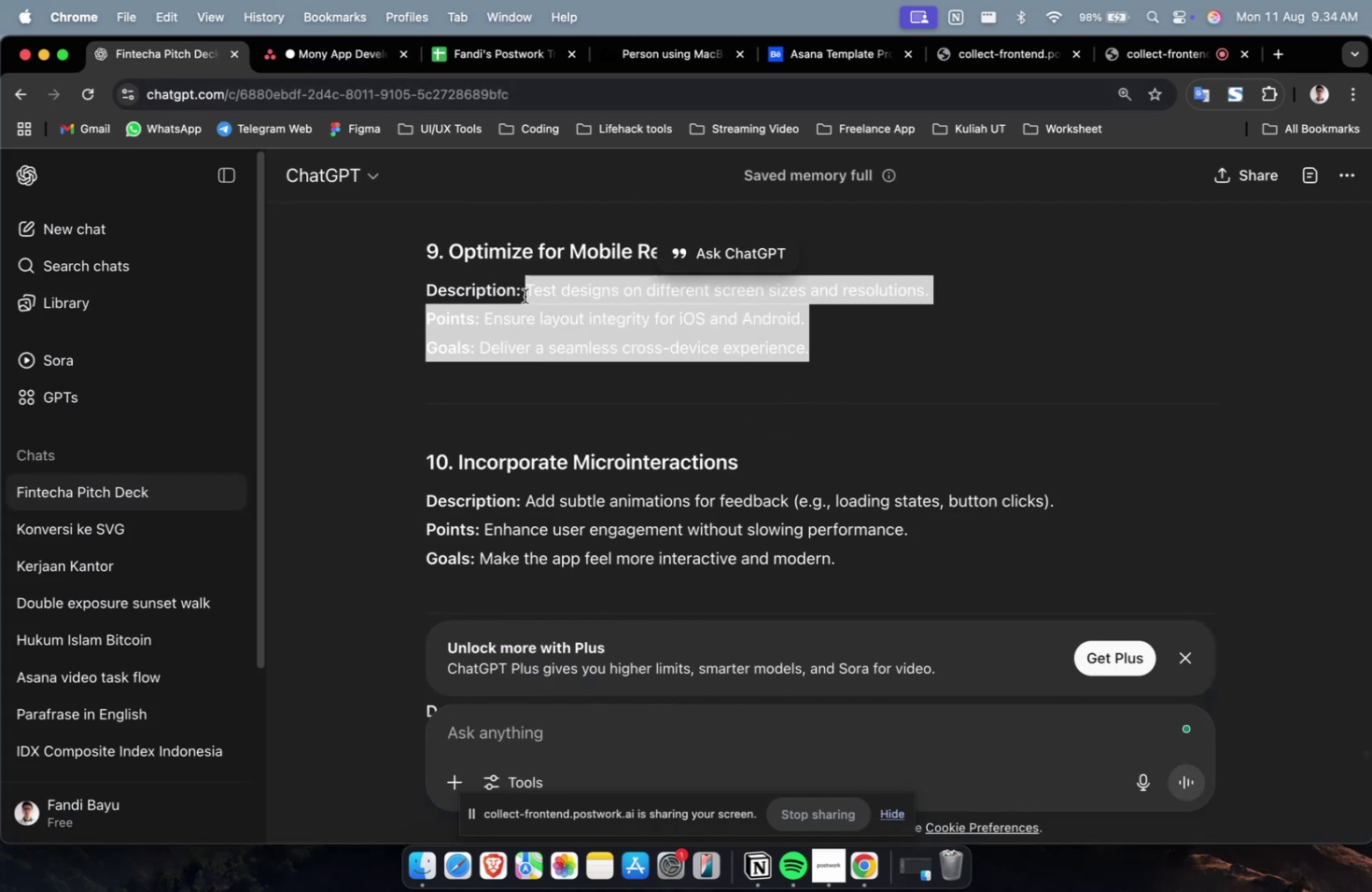 
key(Meta+C)
 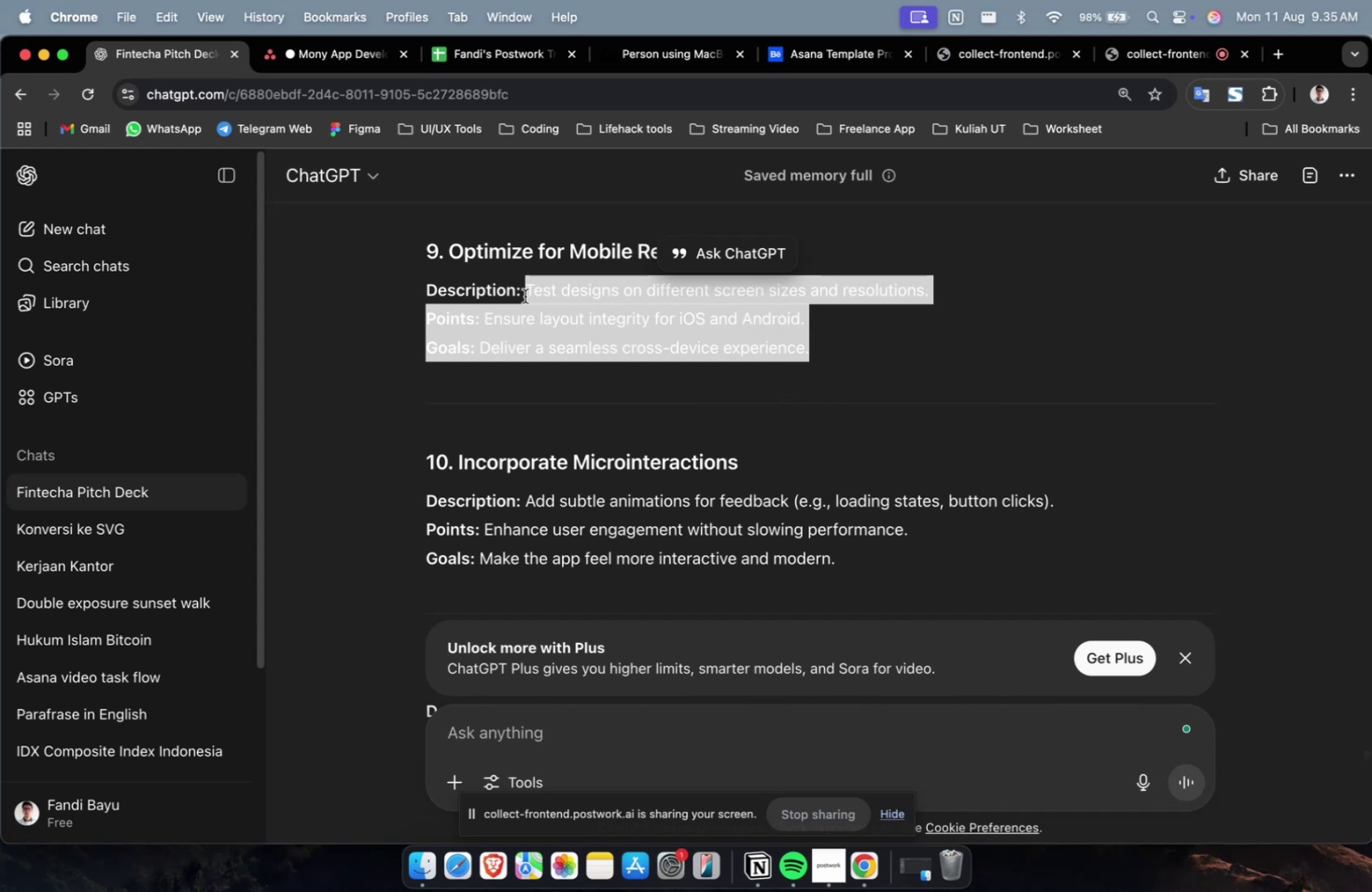 
wait(25.37)
 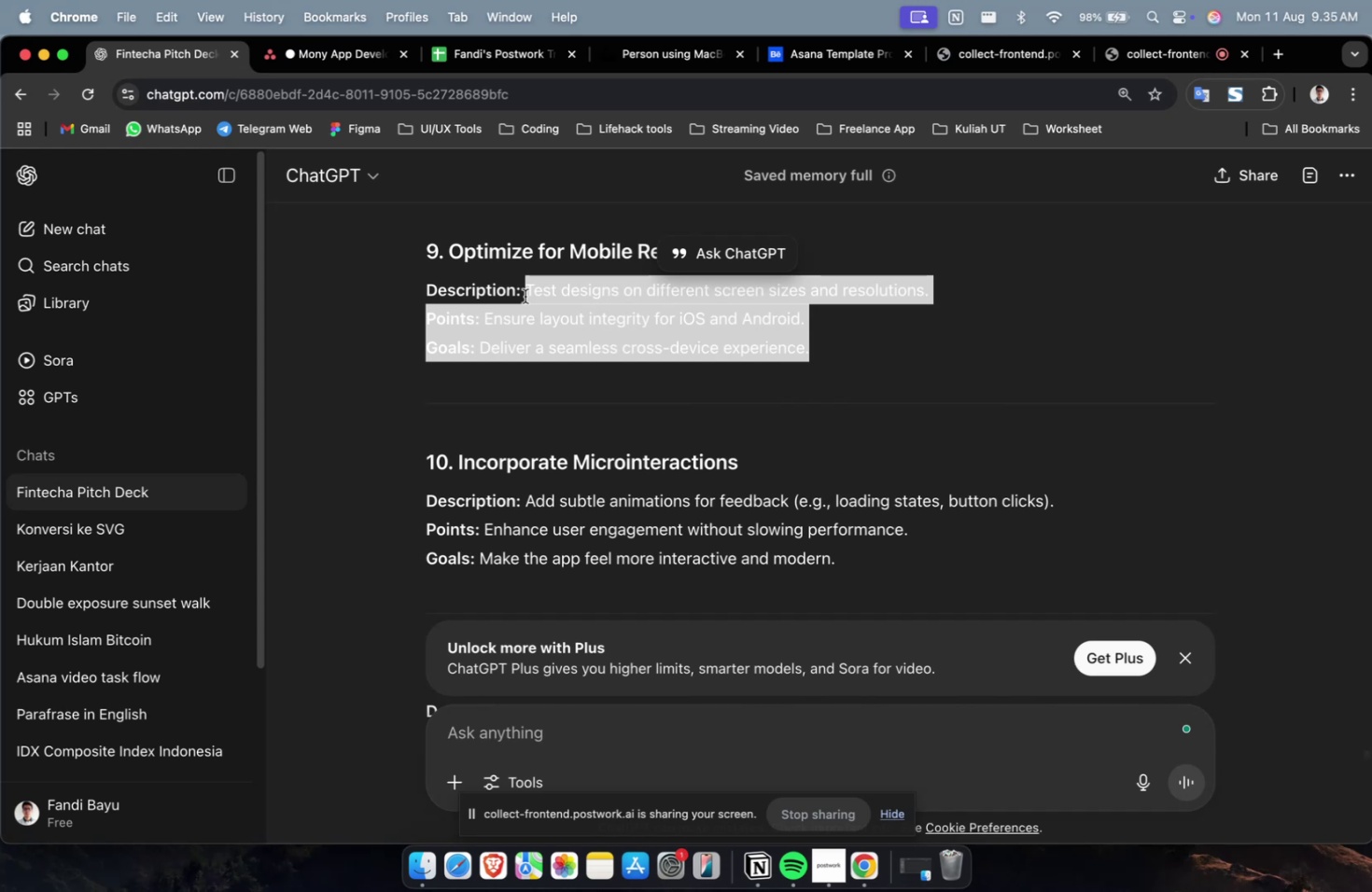 
key(Meta+CommandLeft)
 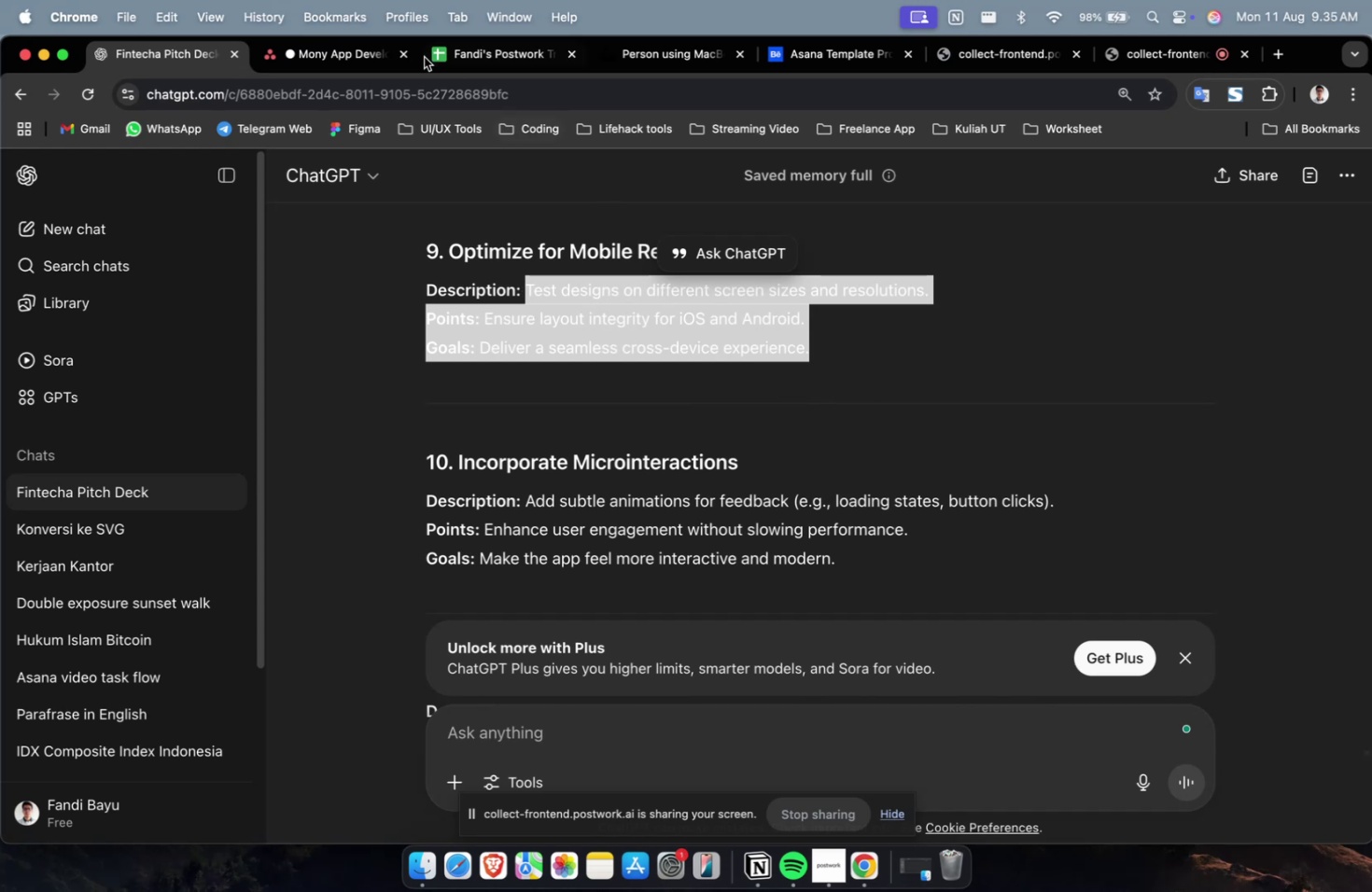 
key(Meta+C)
 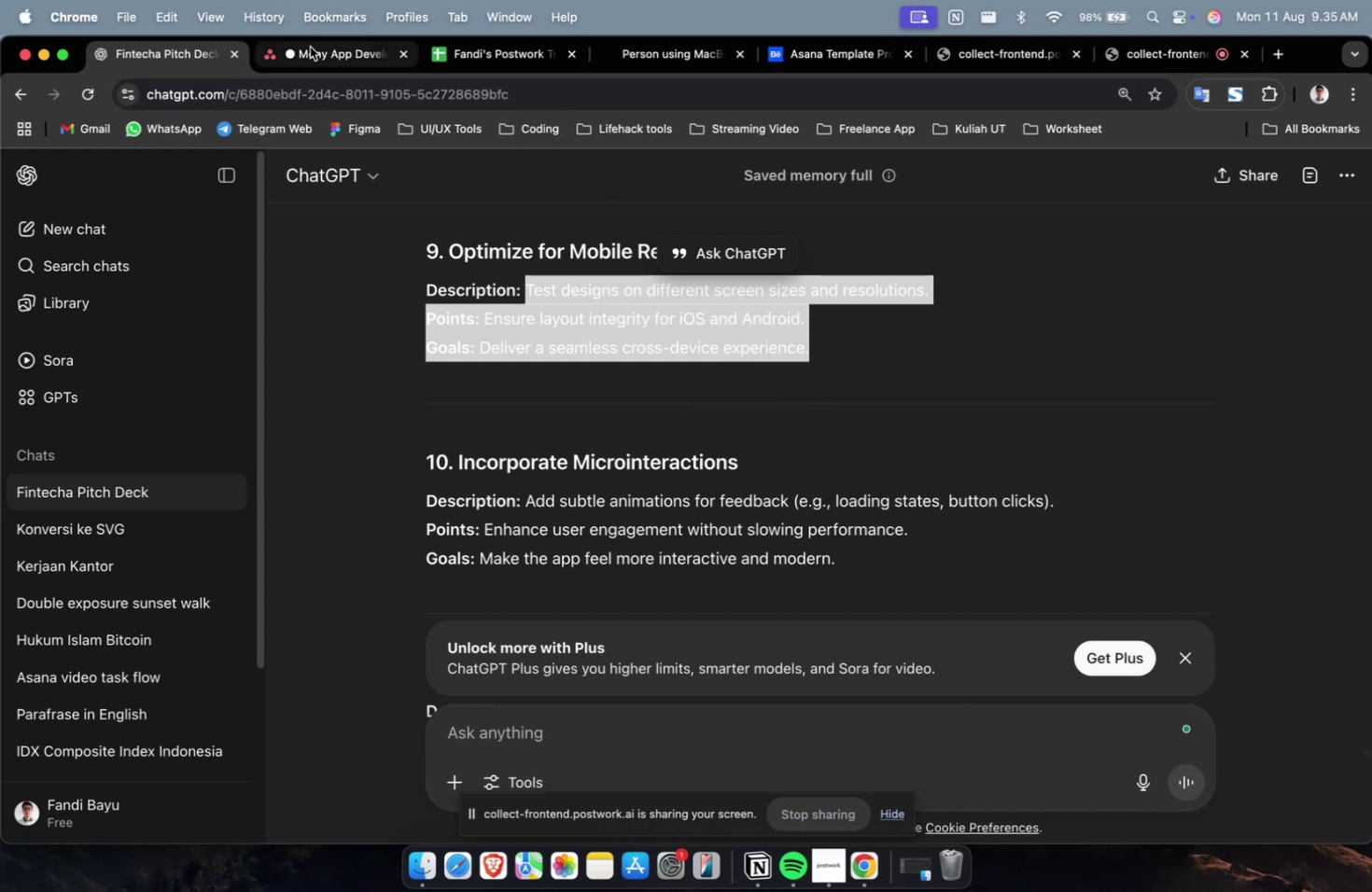 
left_click([310, 47])
 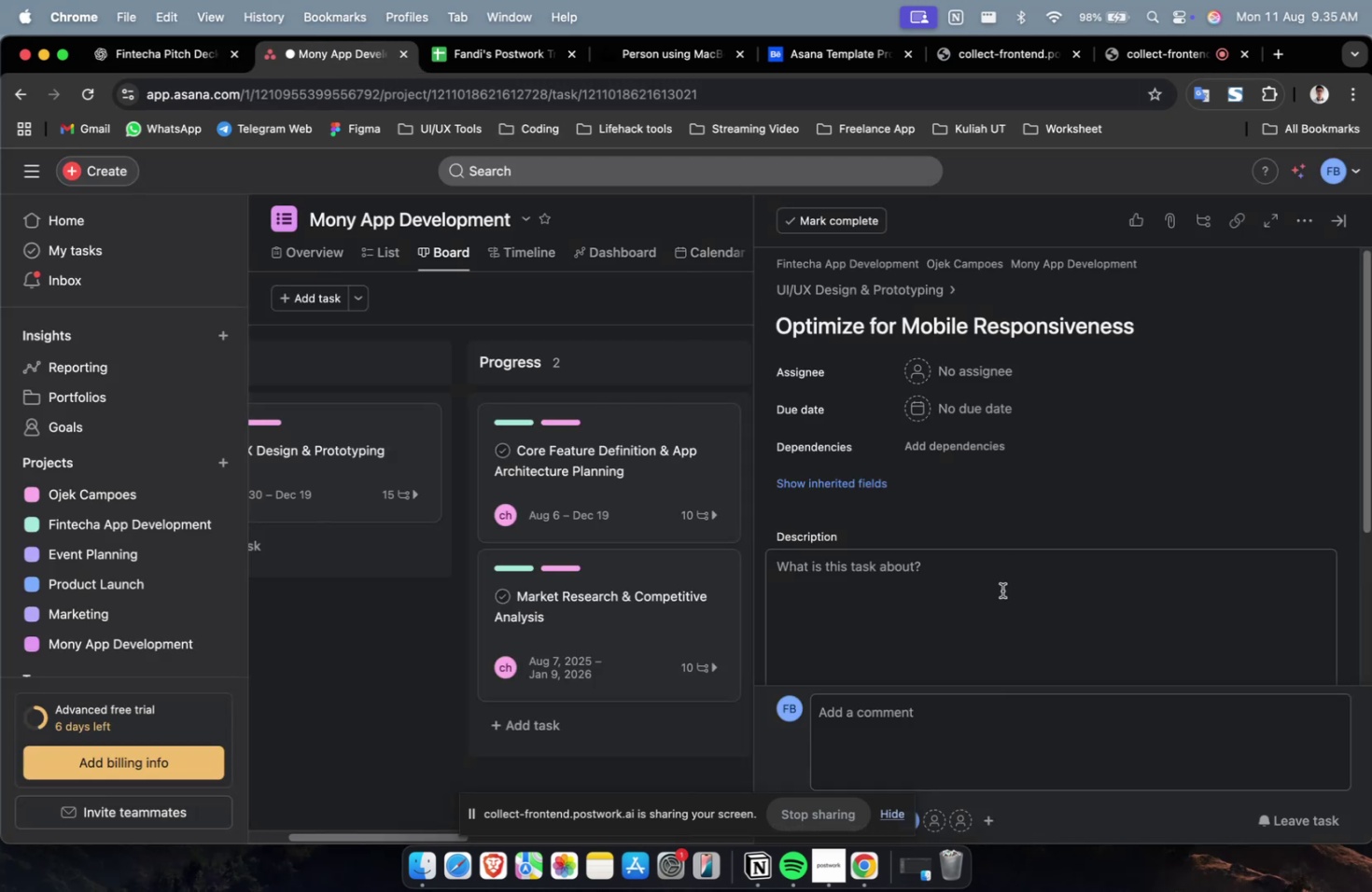 
left_click([1000, 592])
 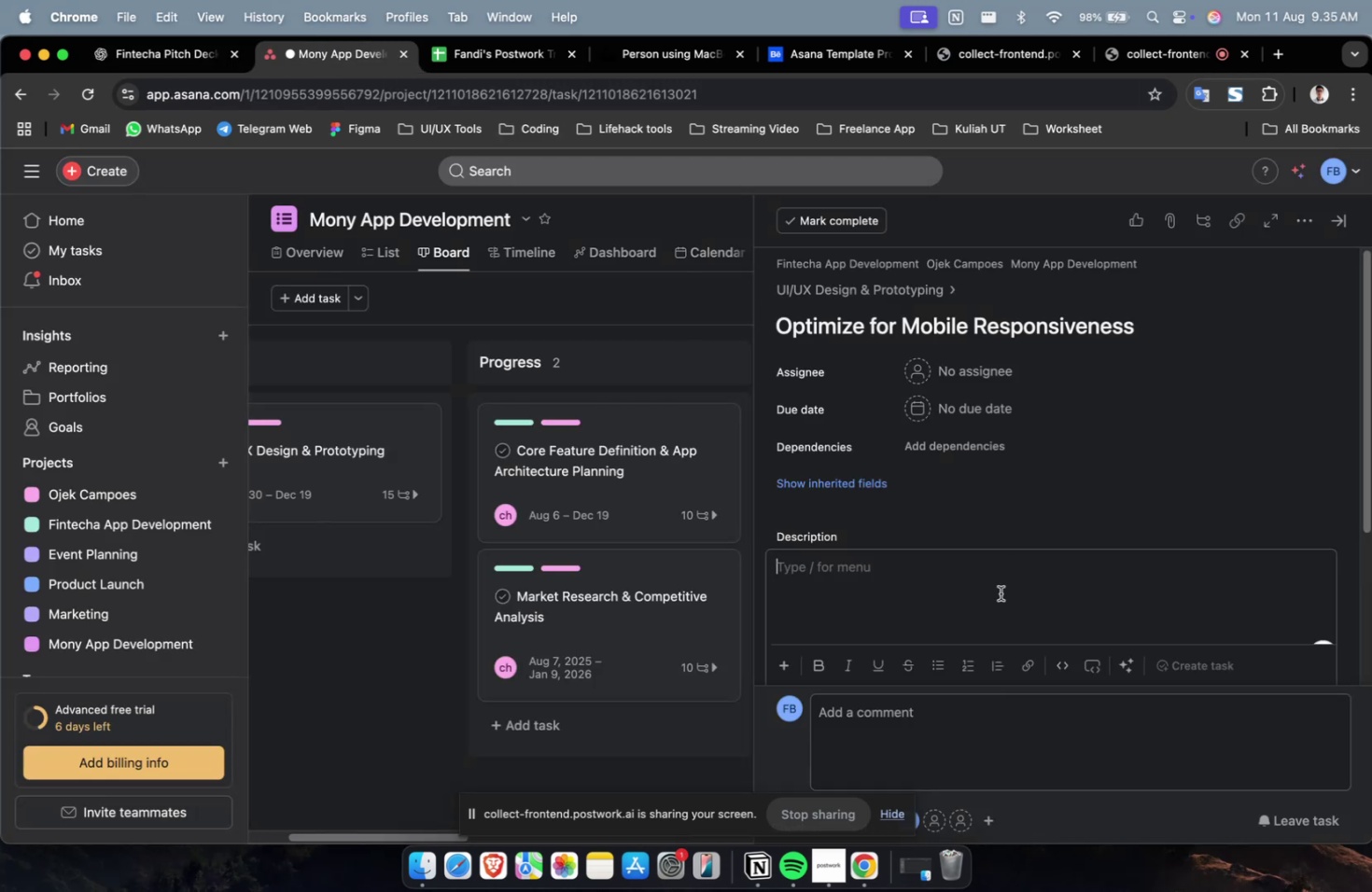 
key(Meta+V)
 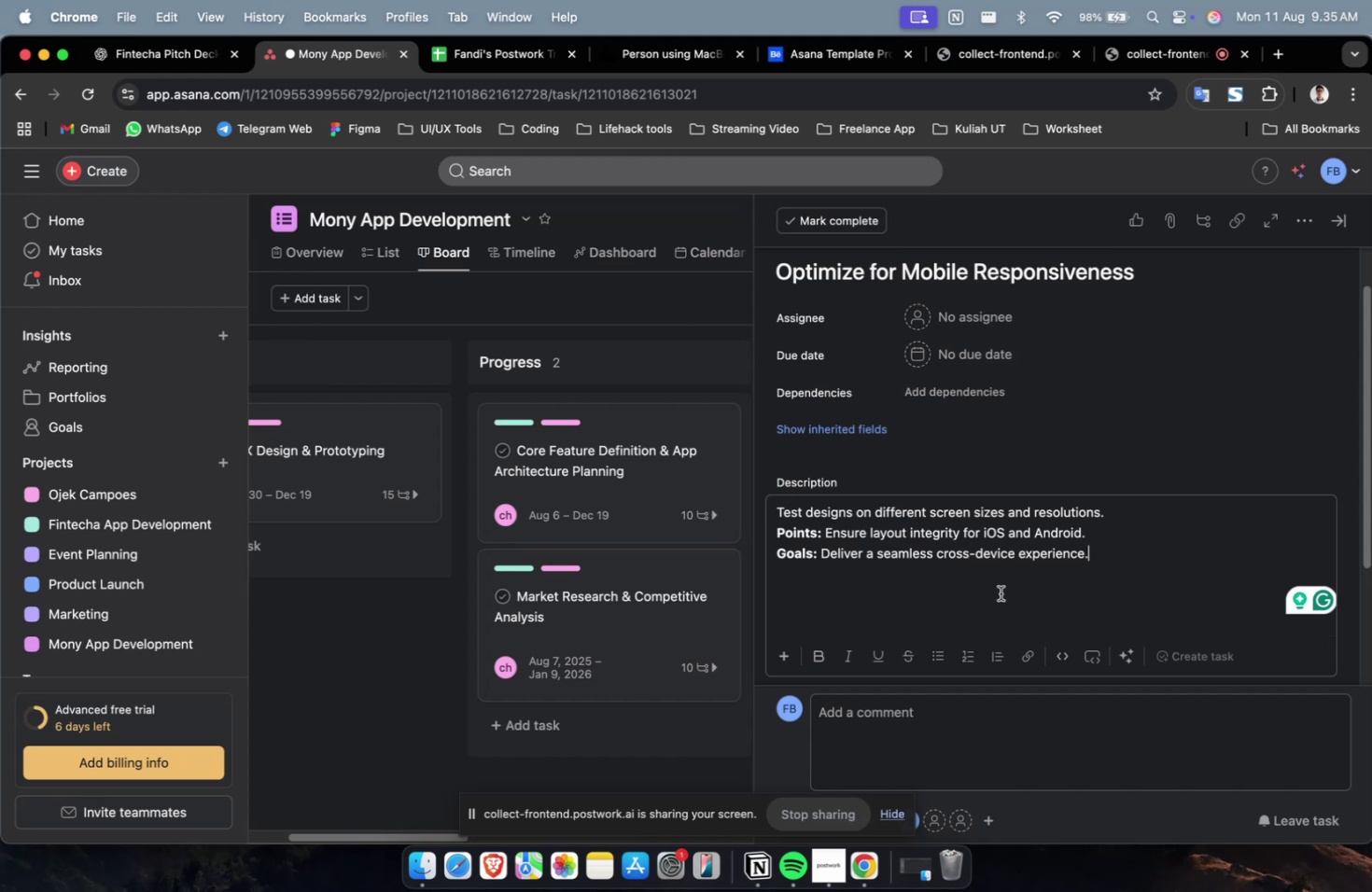 
wait(6.76)
 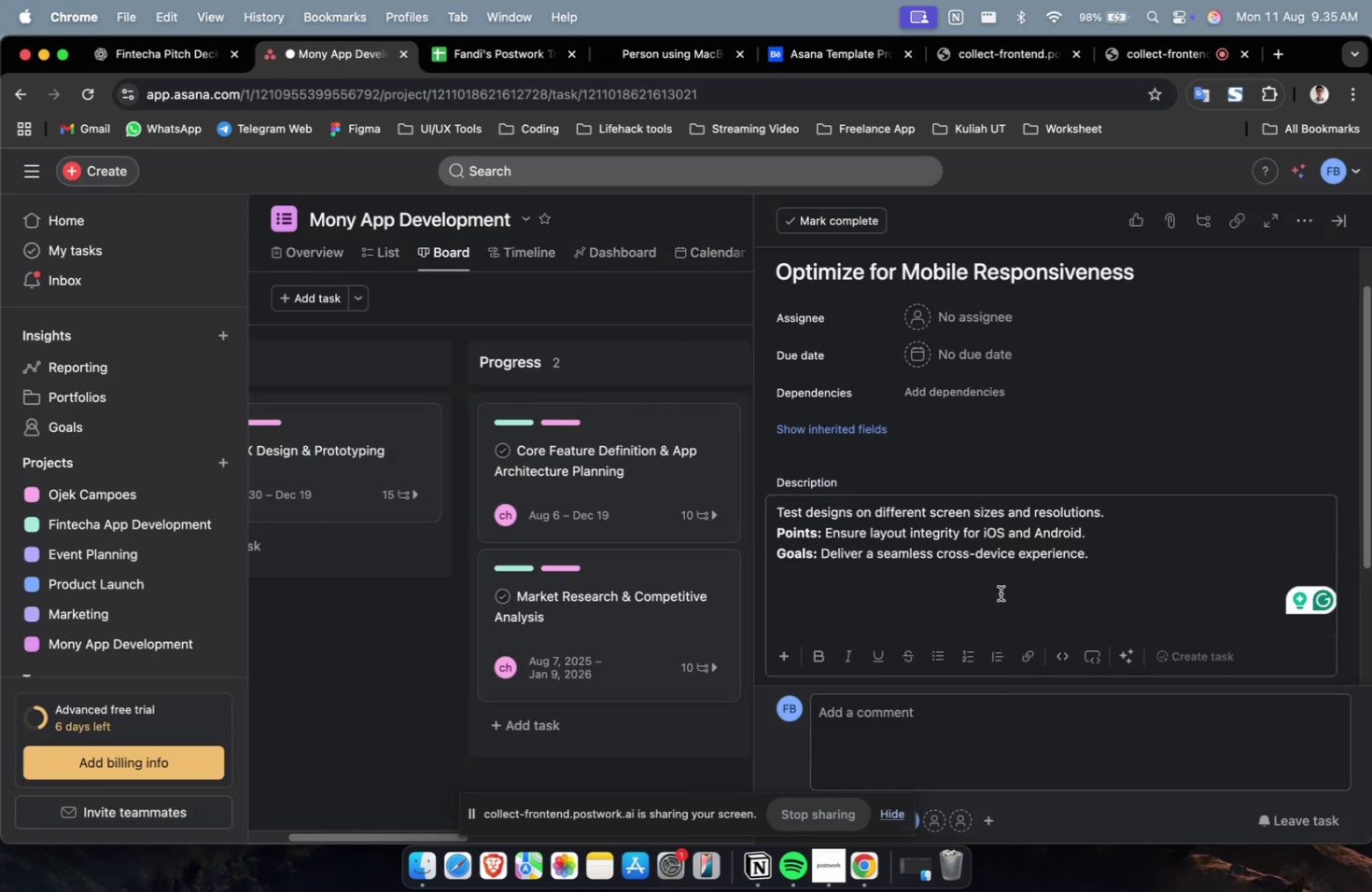 
left_click([992, 327])
 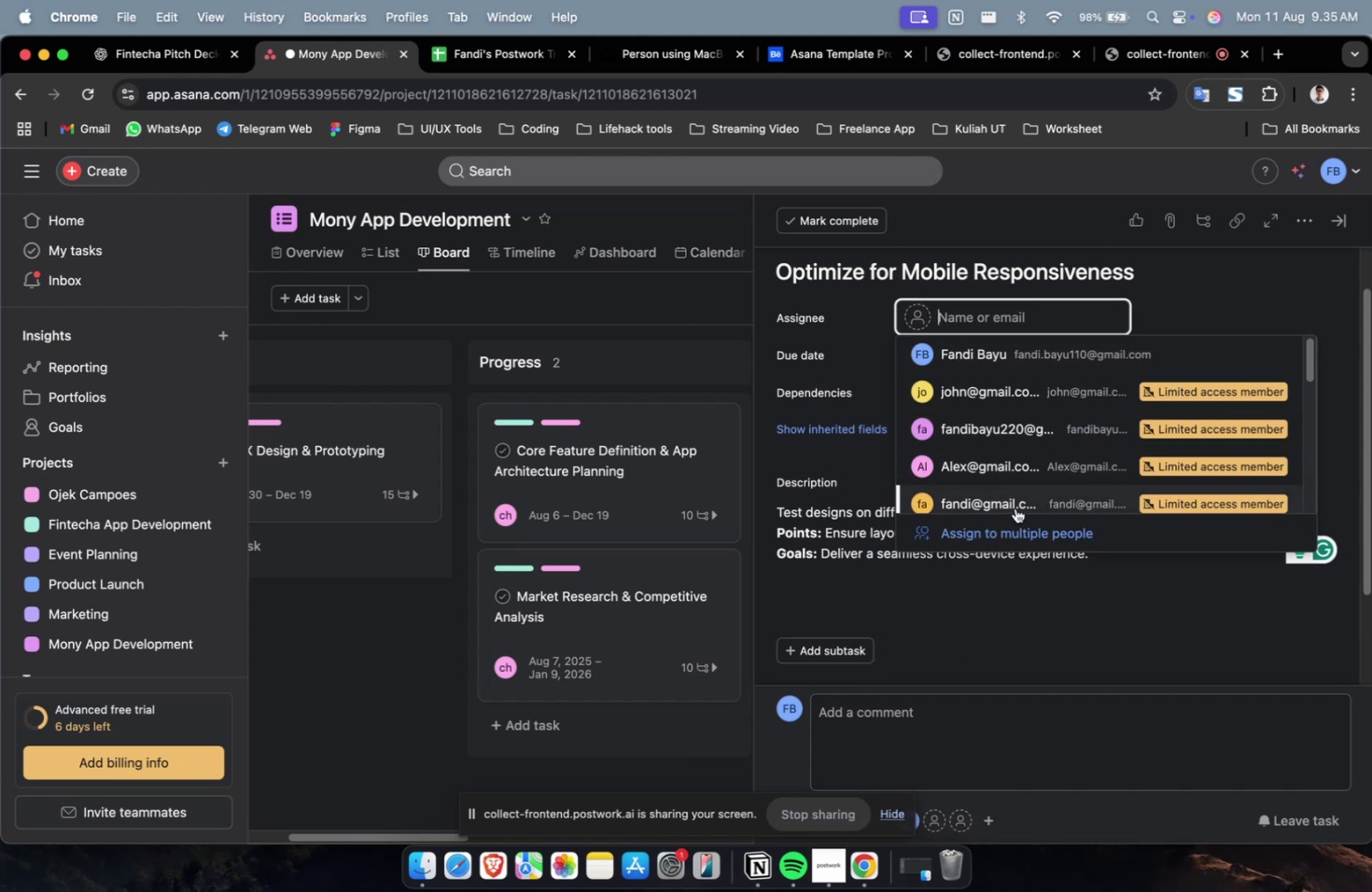 
left_click([1009, 501])
 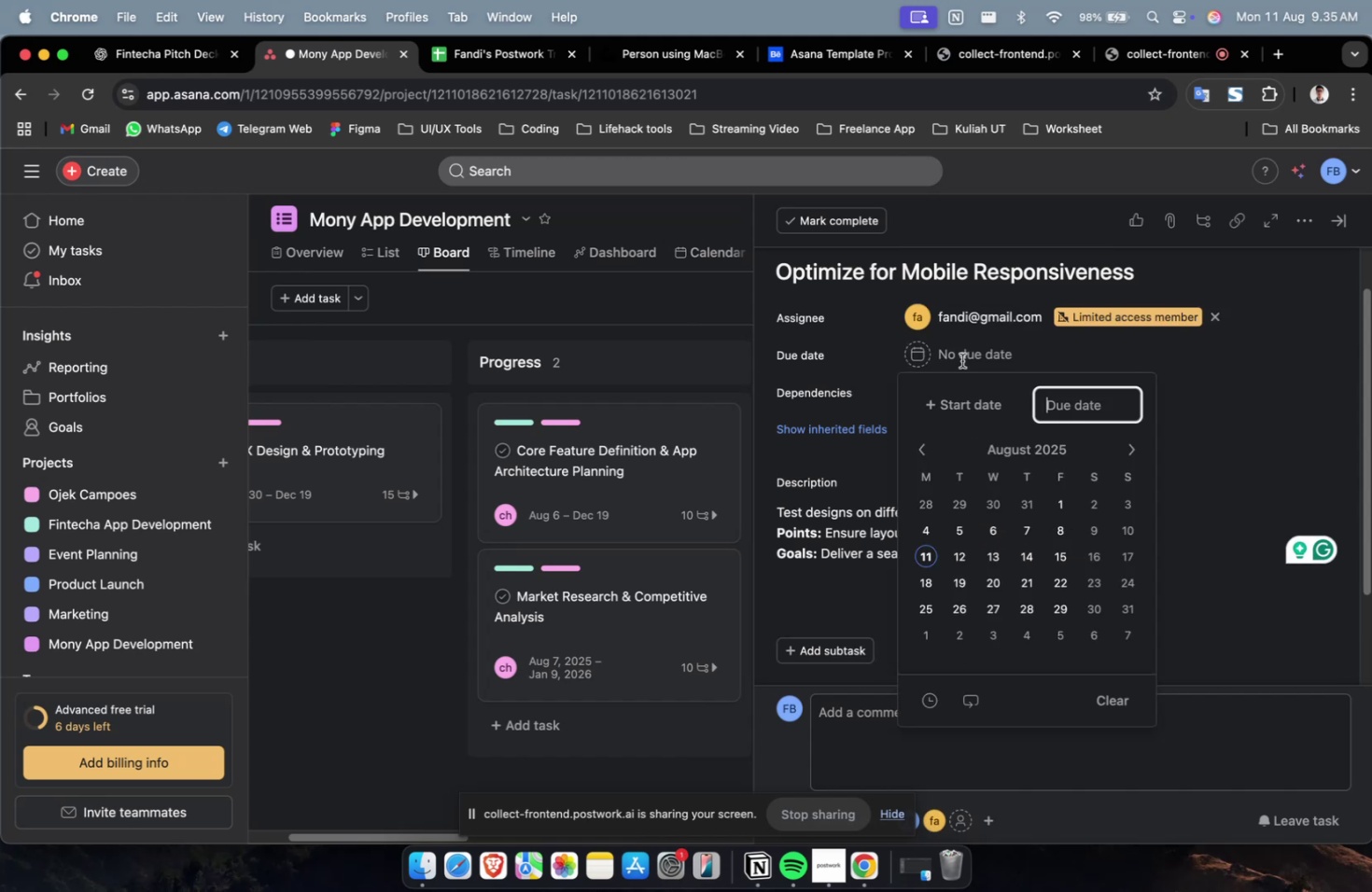 
double_click([955, 411])
 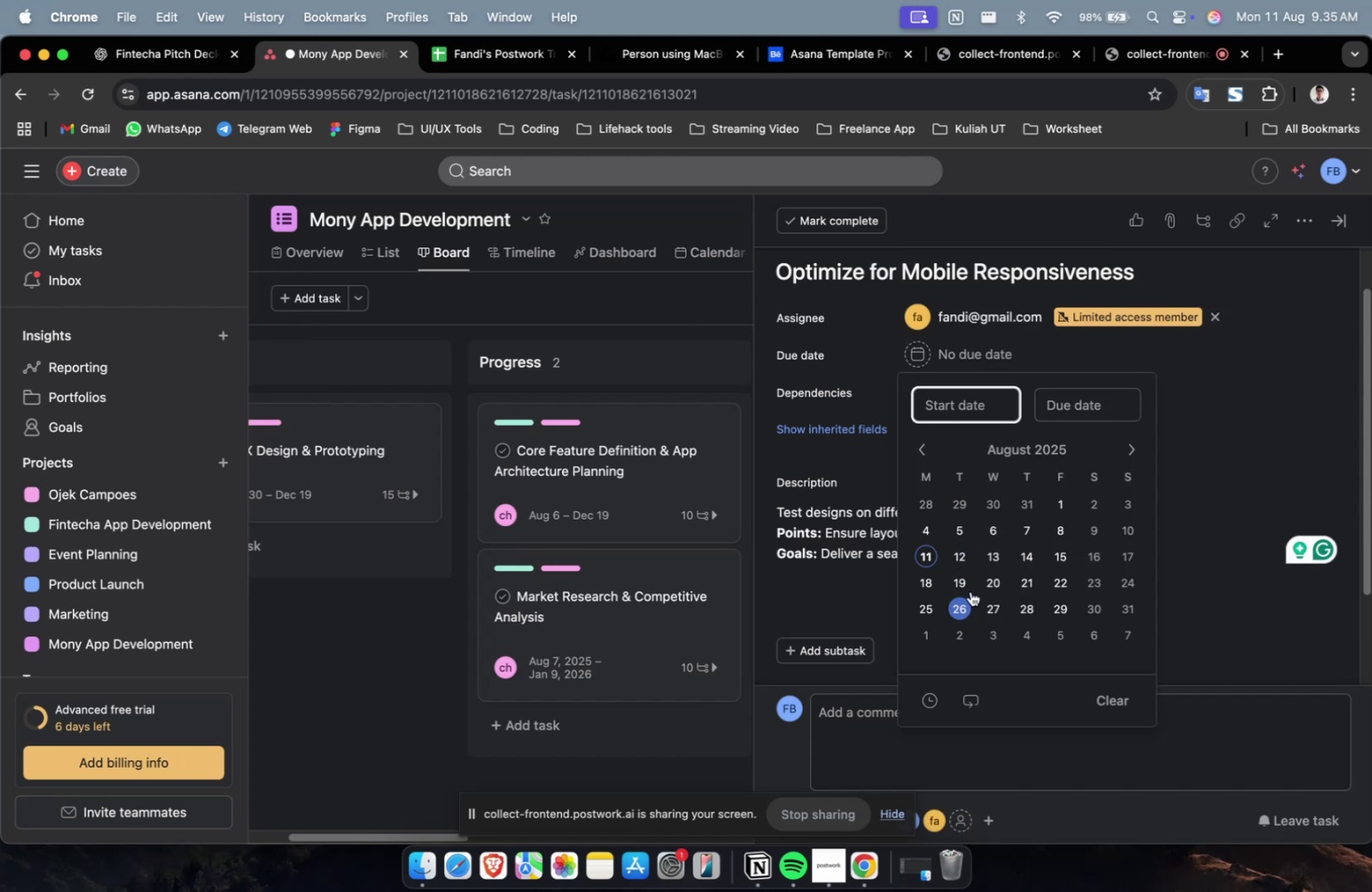 
left_click([963, 555])
 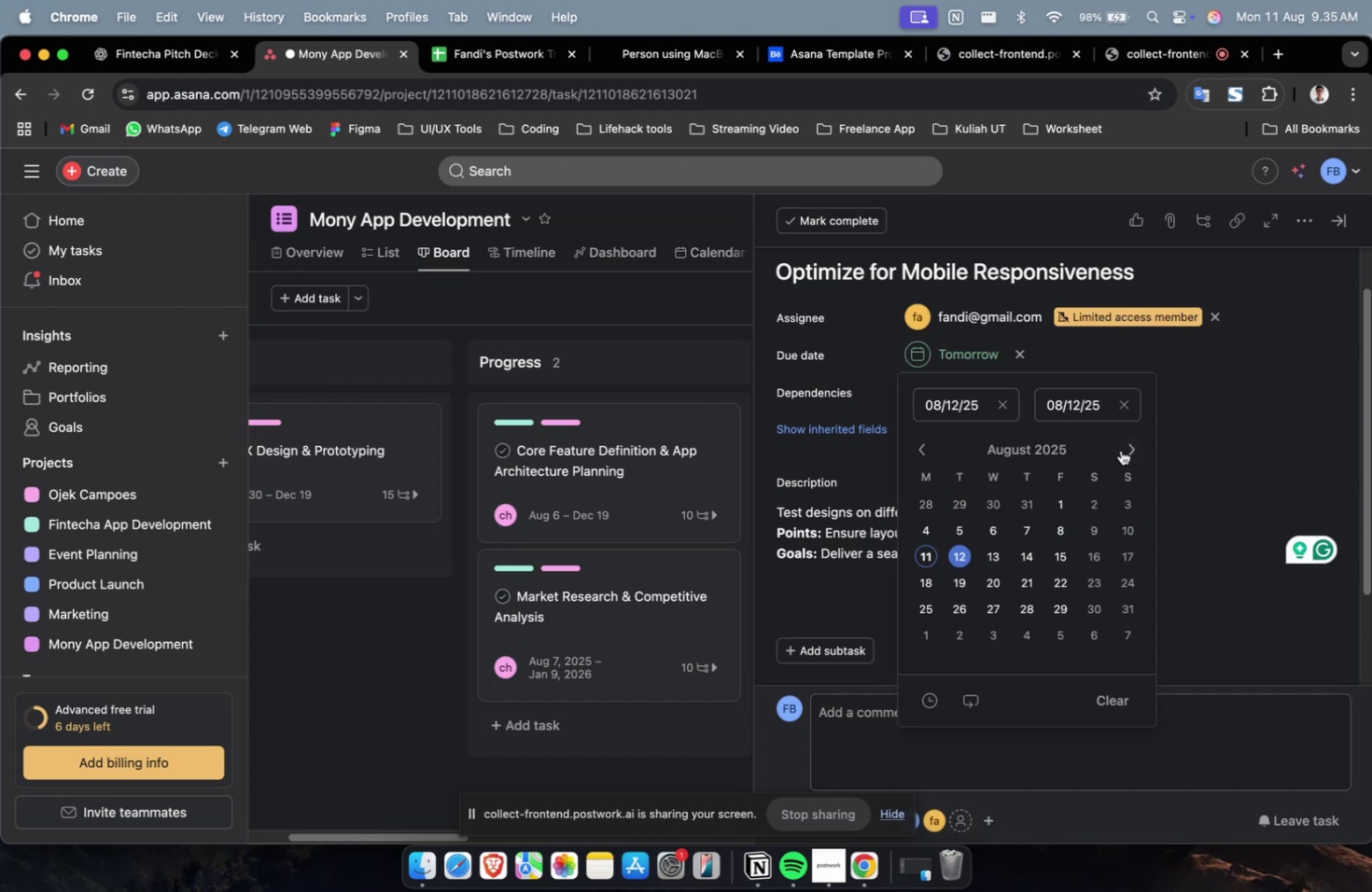 
double_click([1121, 450])
 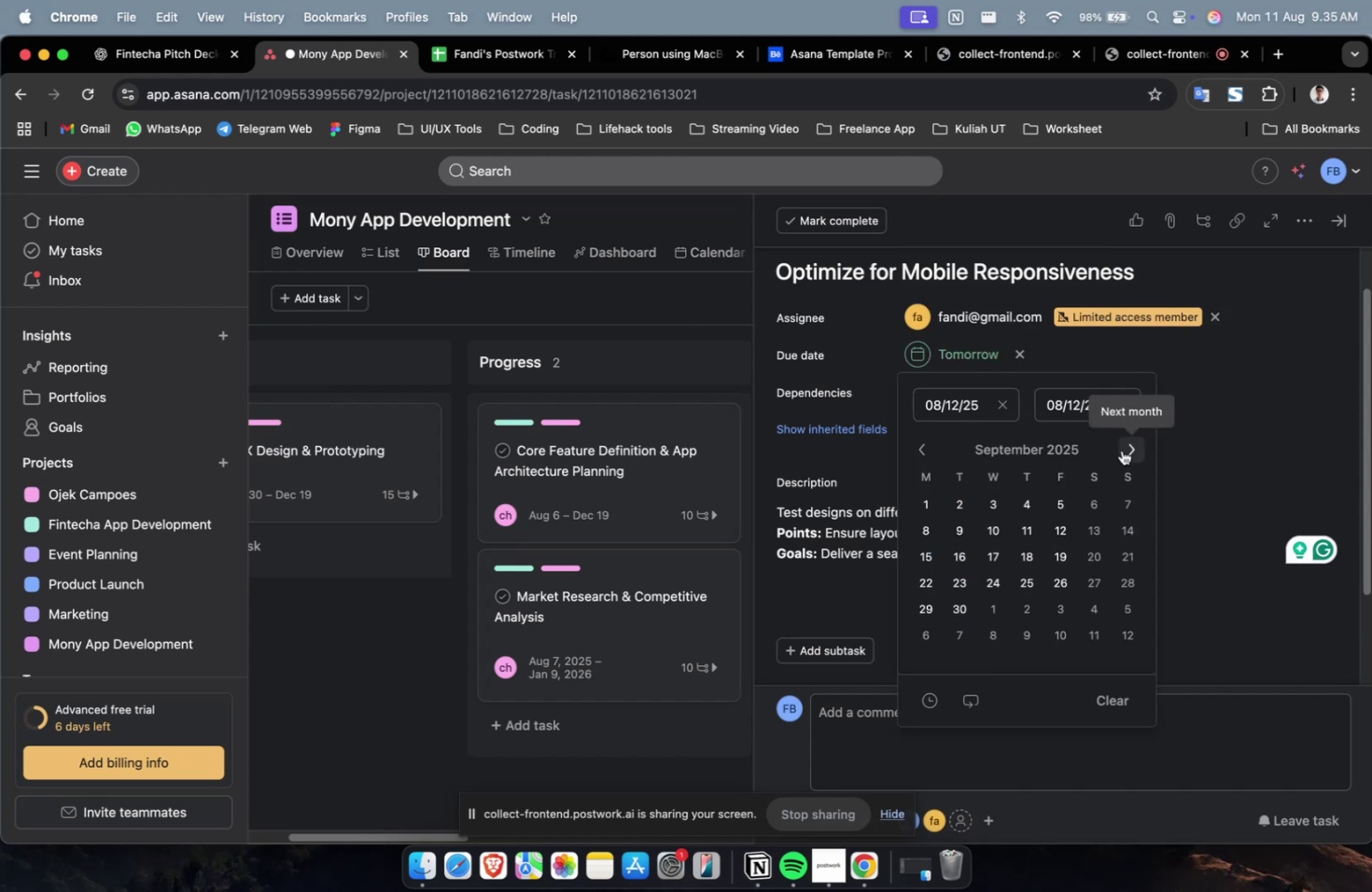 
triple_click([1121, 450])
 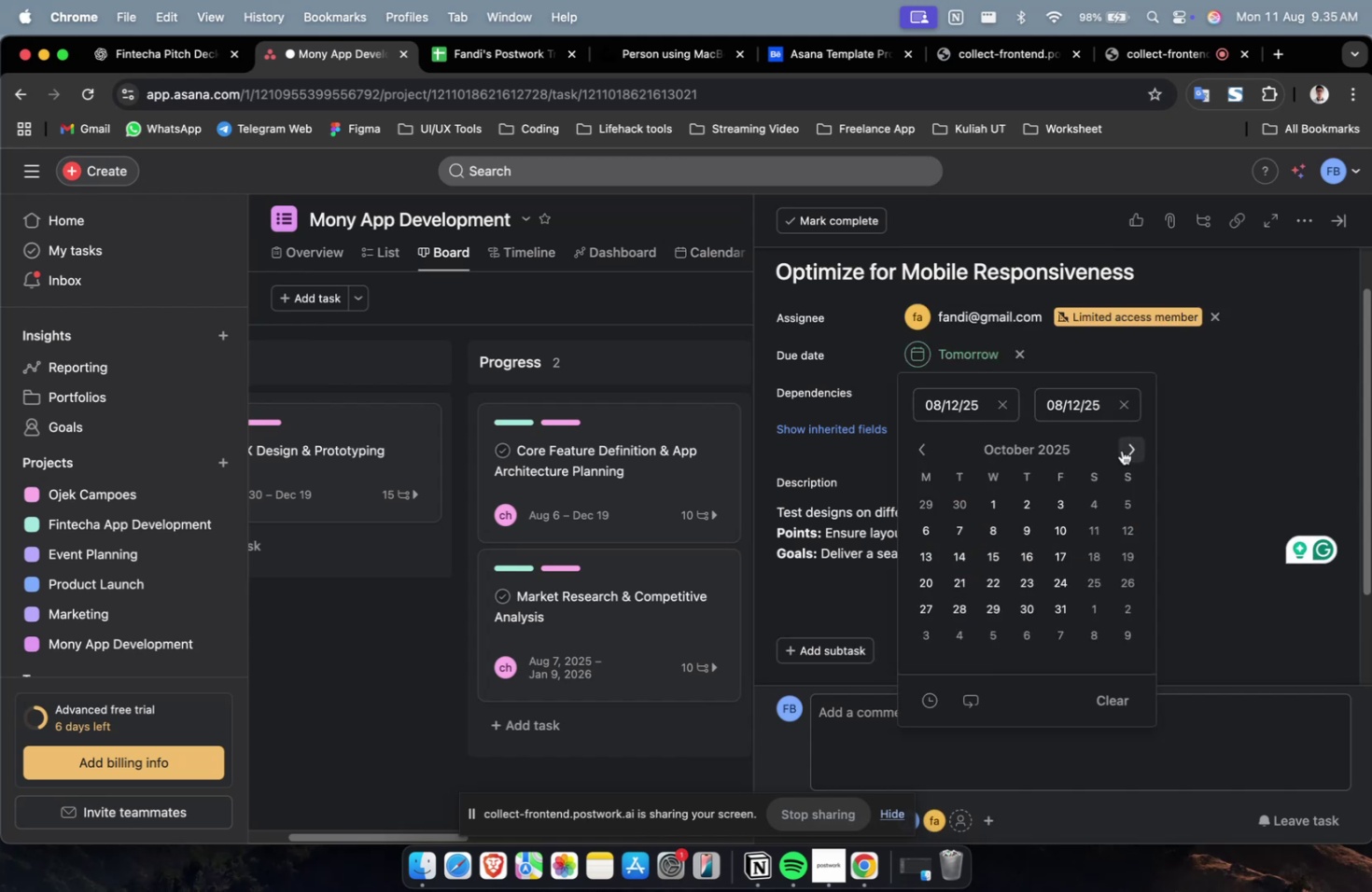 
triple_click([1121, 450])
 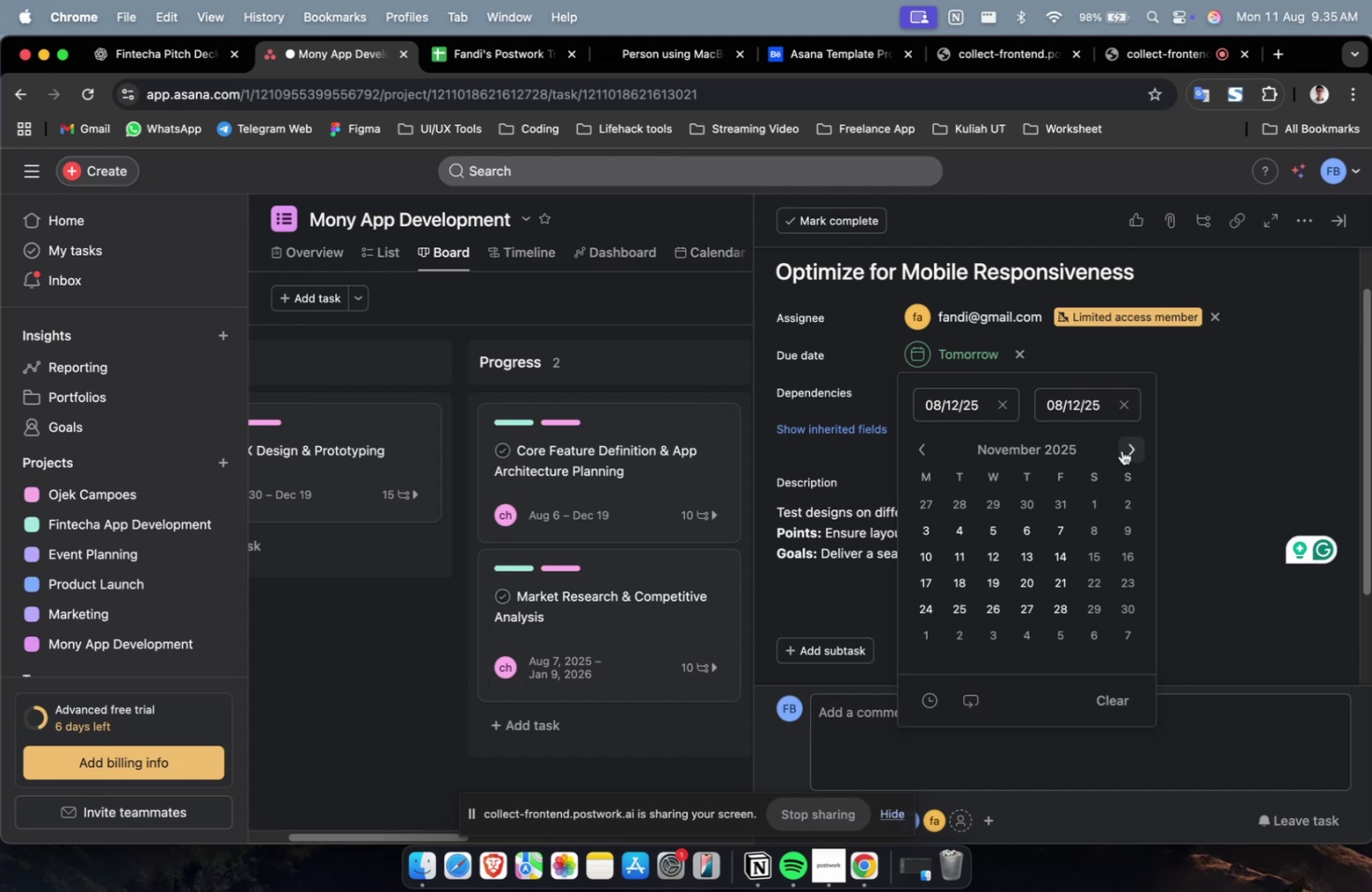 
triple_click([1121, 450])
 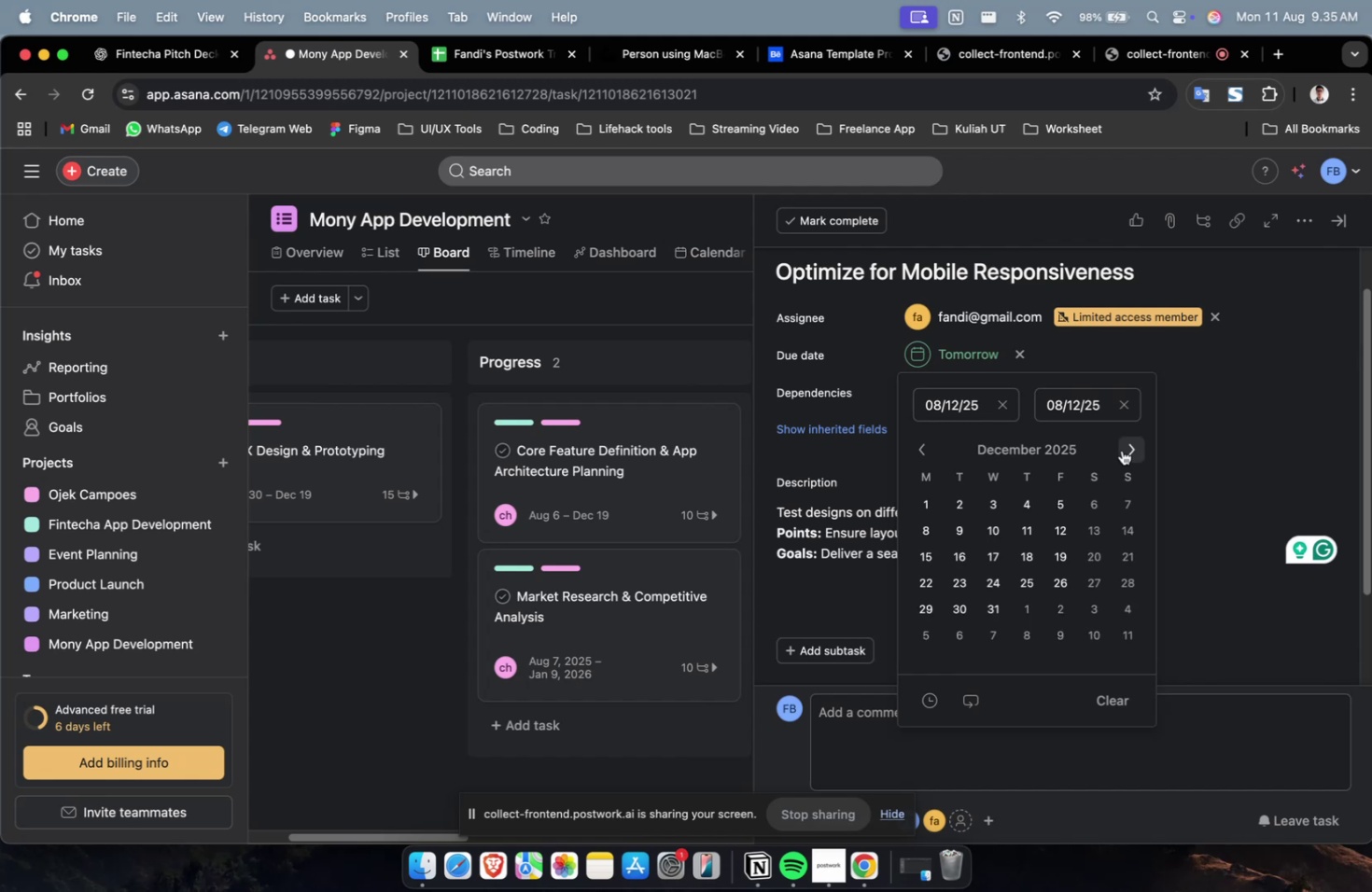 
triple_click([1121, 450])
 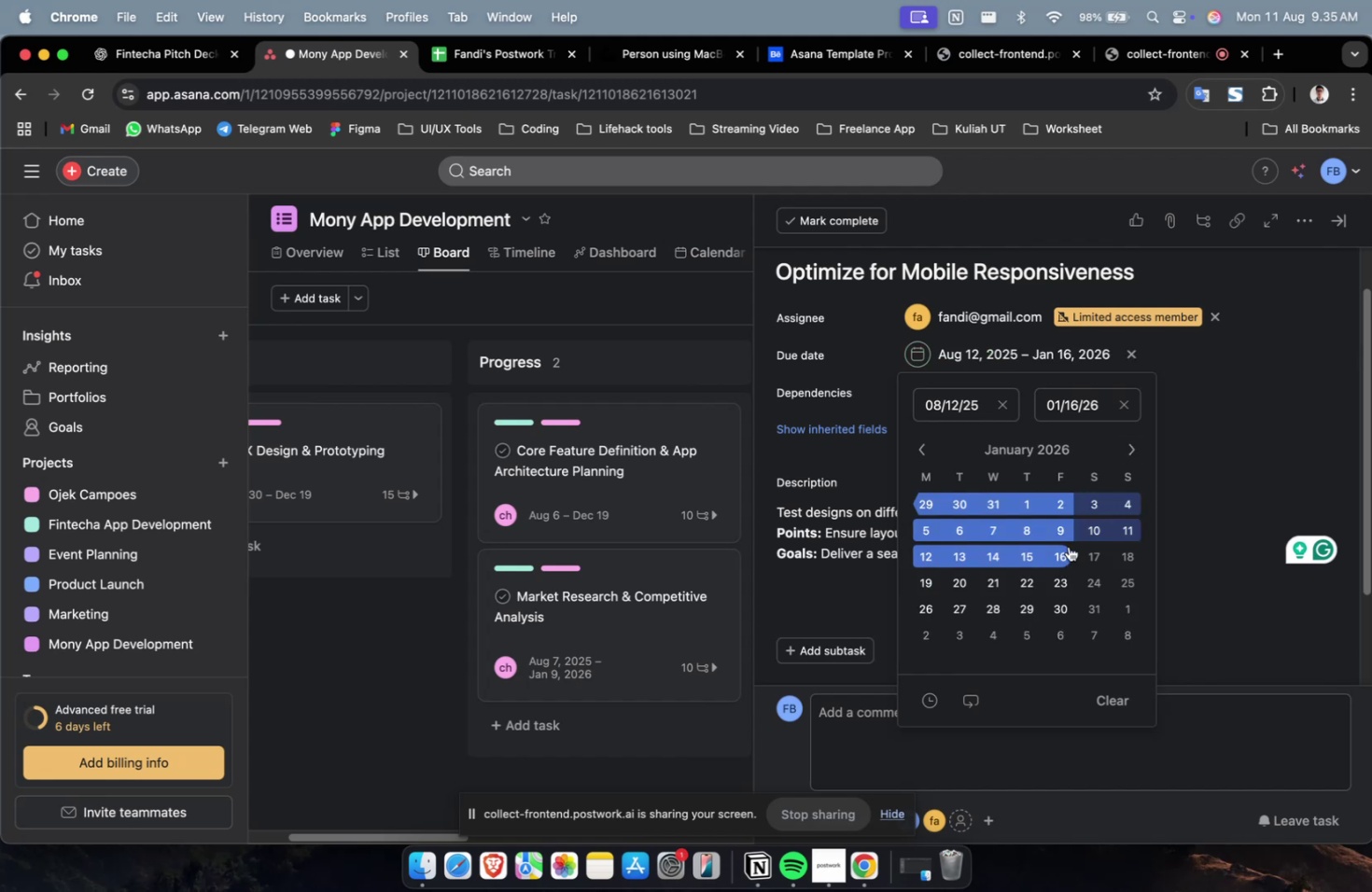 
double_click([1236, 365])
 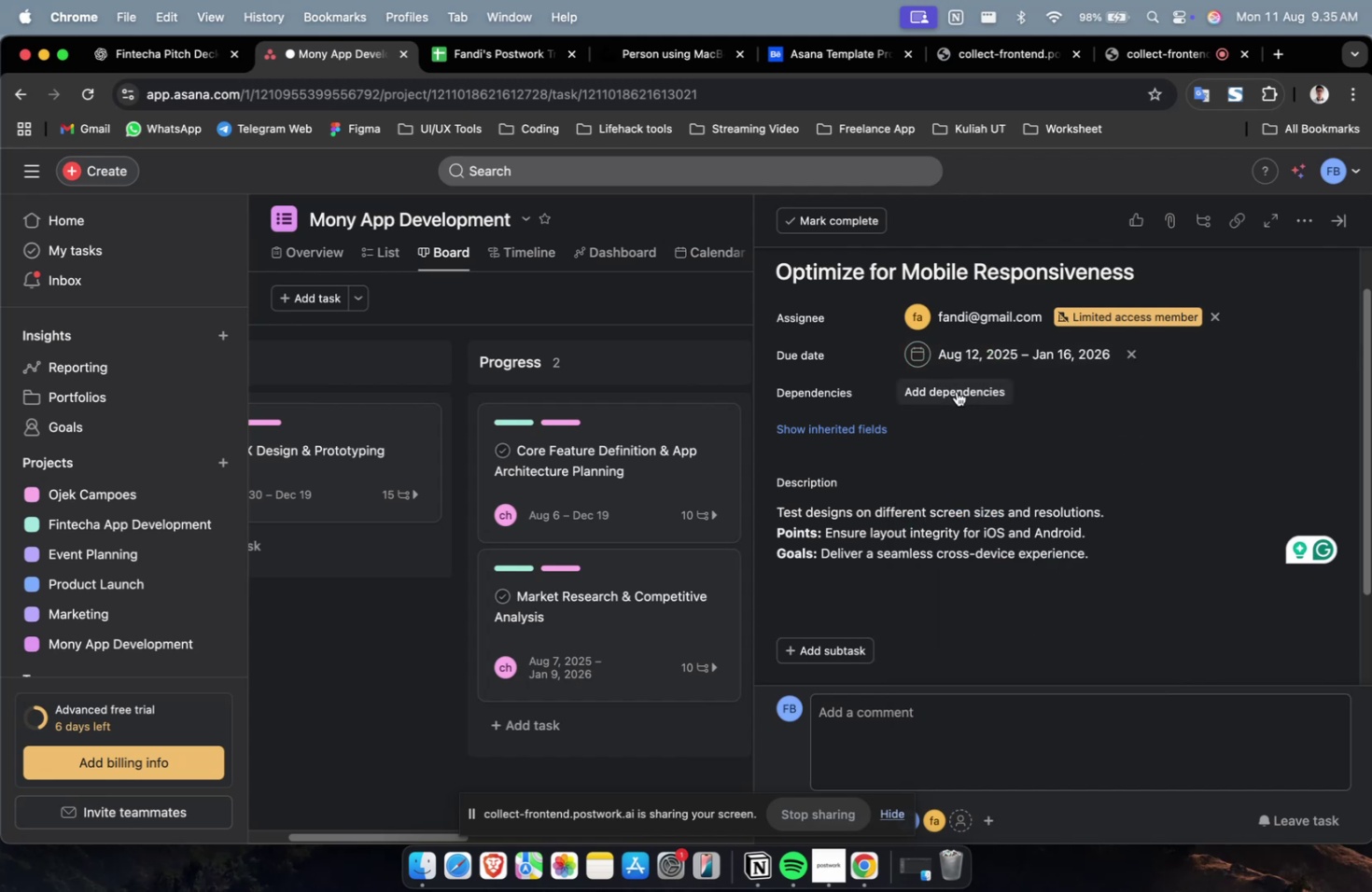 
triple_click([956, 391])
 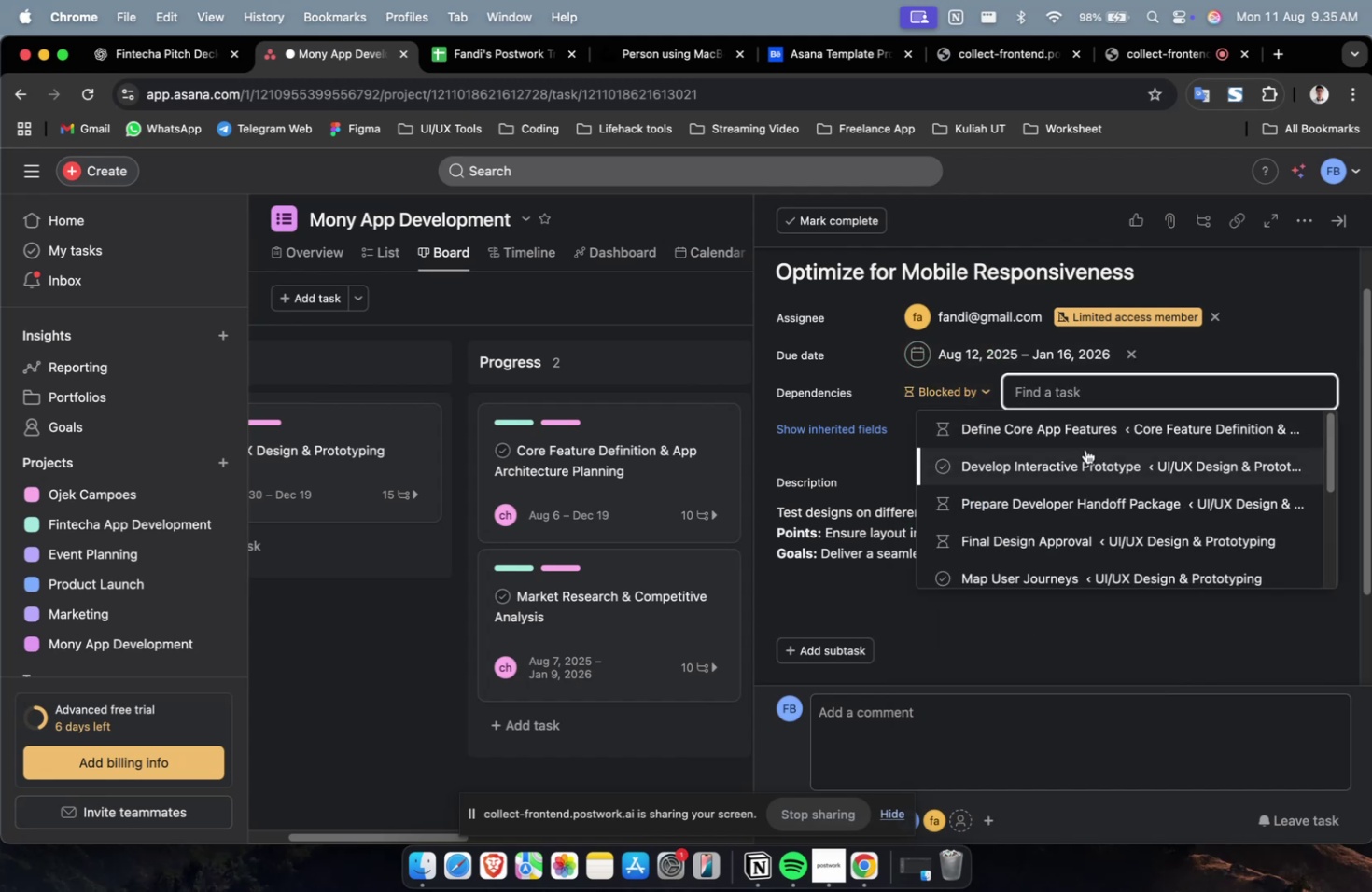 
left_click([1085, 449])
 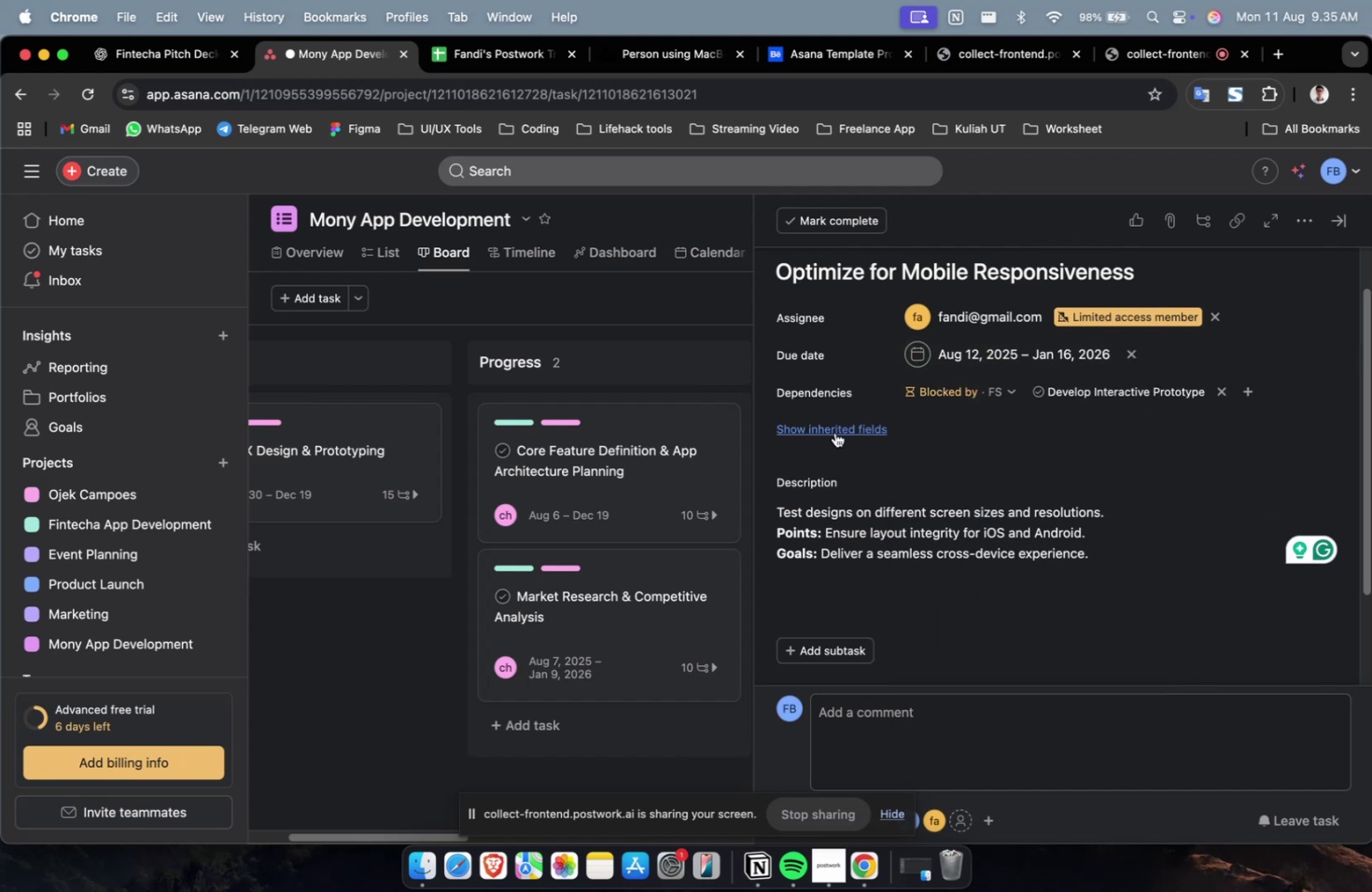 
left_click([834, 433])
 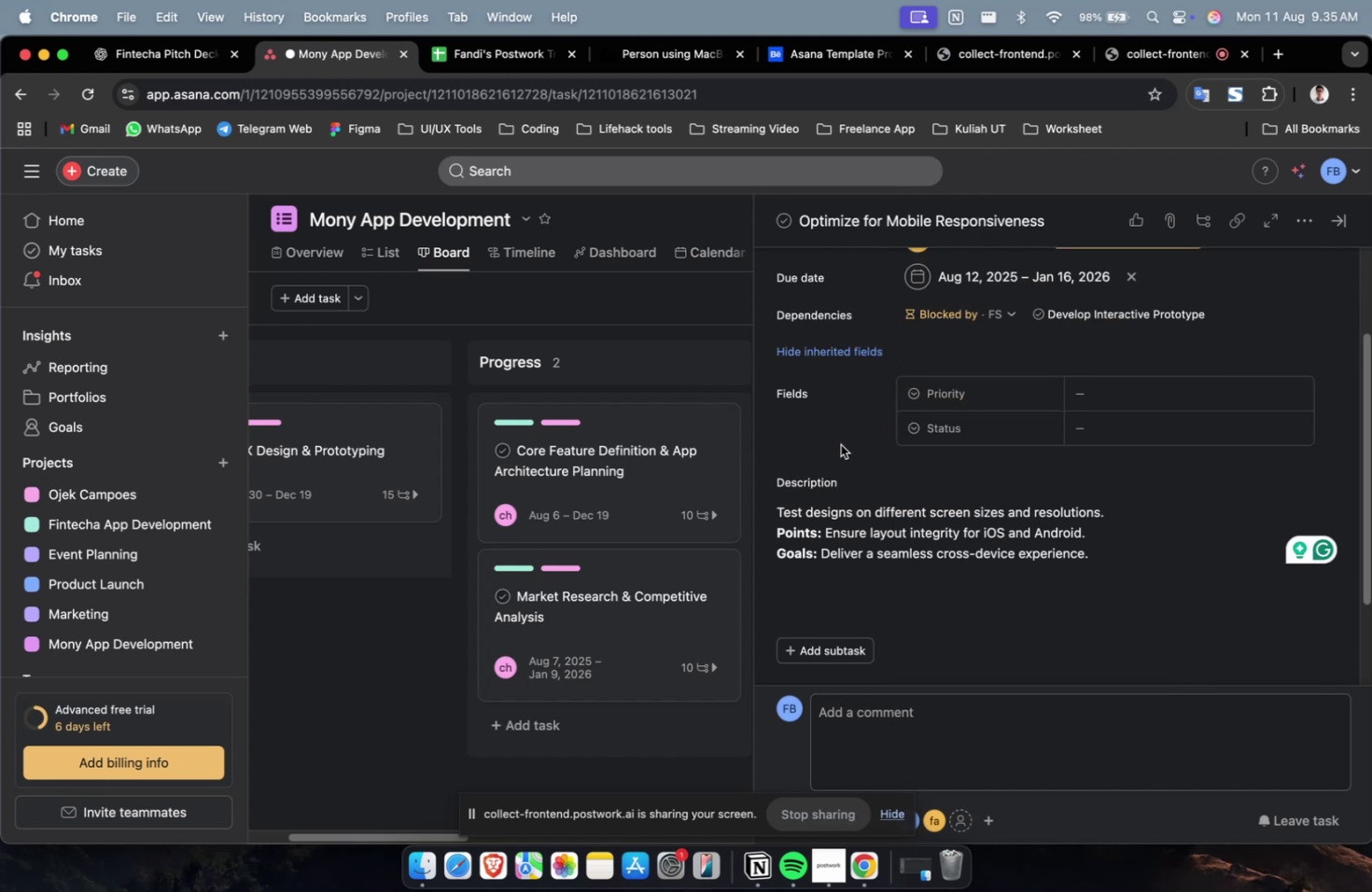 
left_click([1158, 407])
 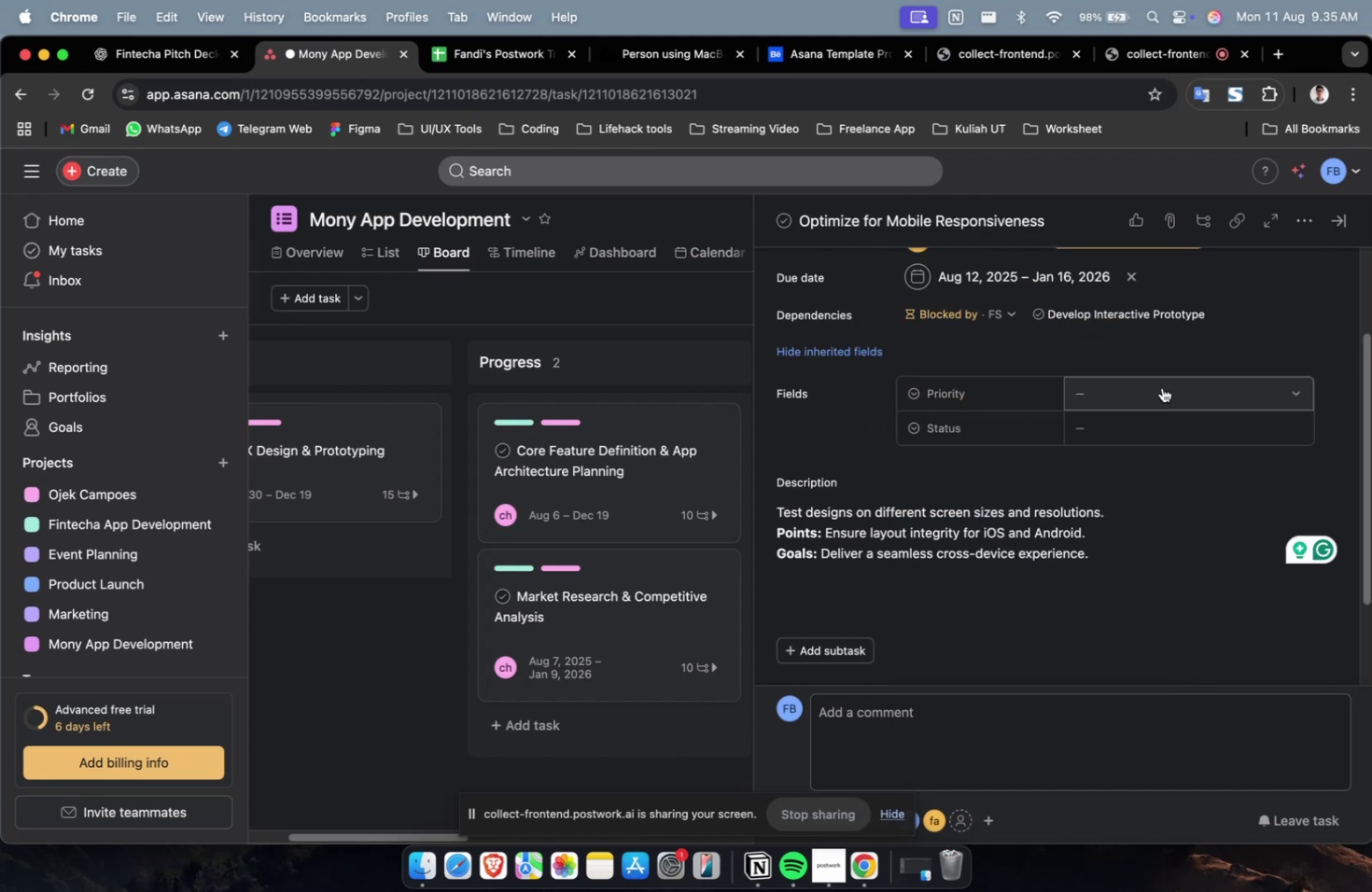 
left_click([1161, 386])
 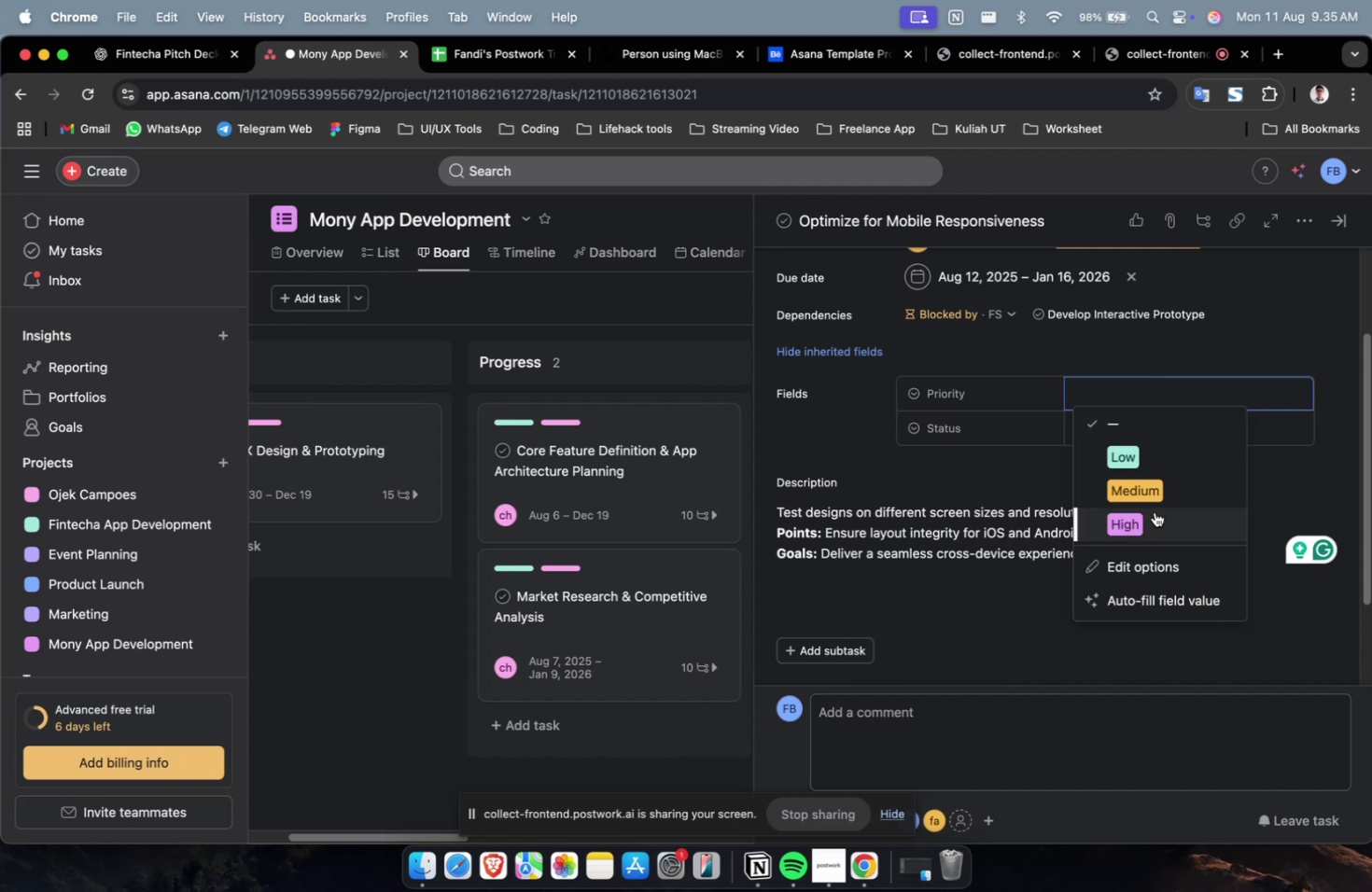 
left_click([1154, 512])
 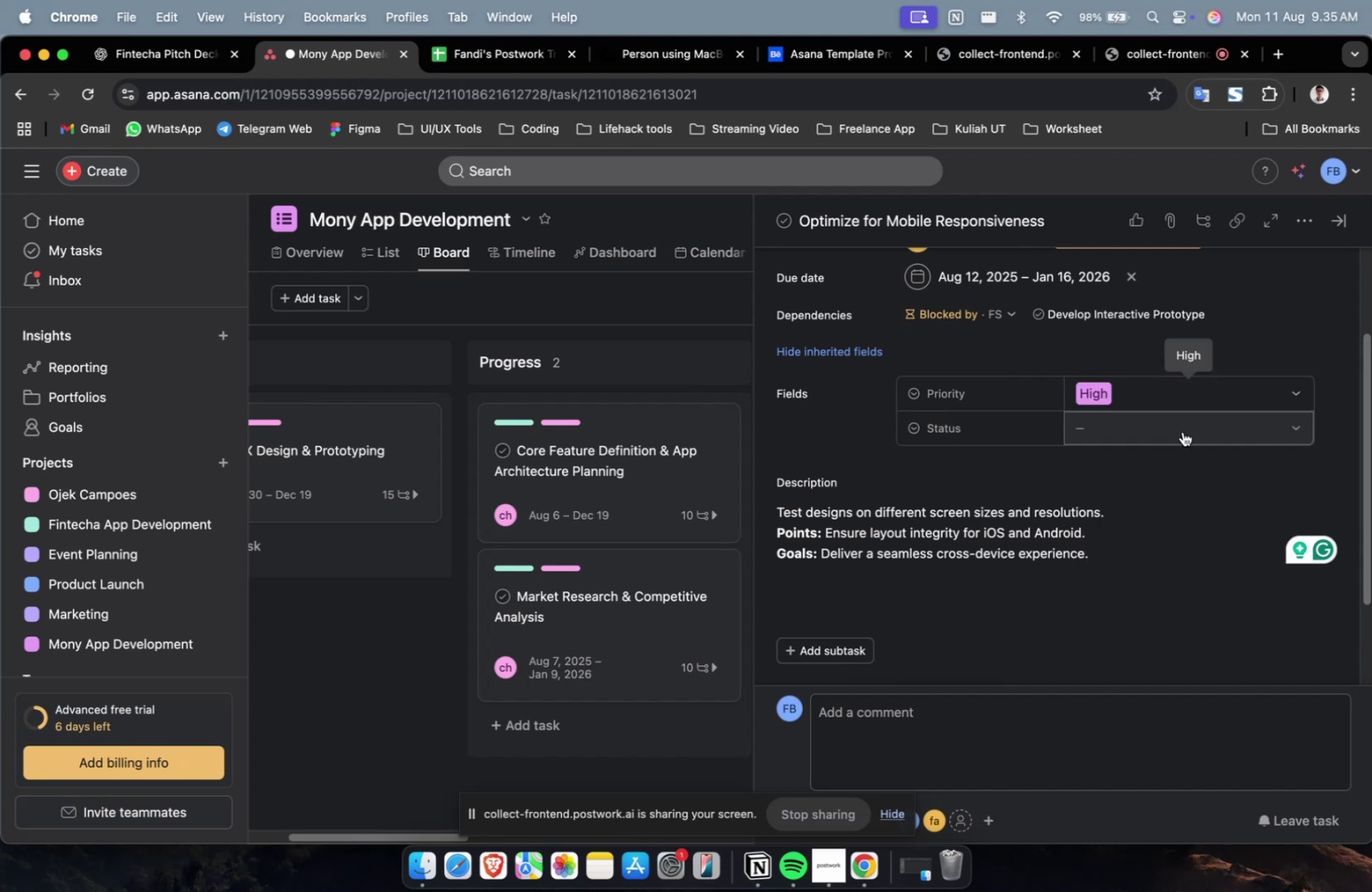 
left_click([1183, 427])
 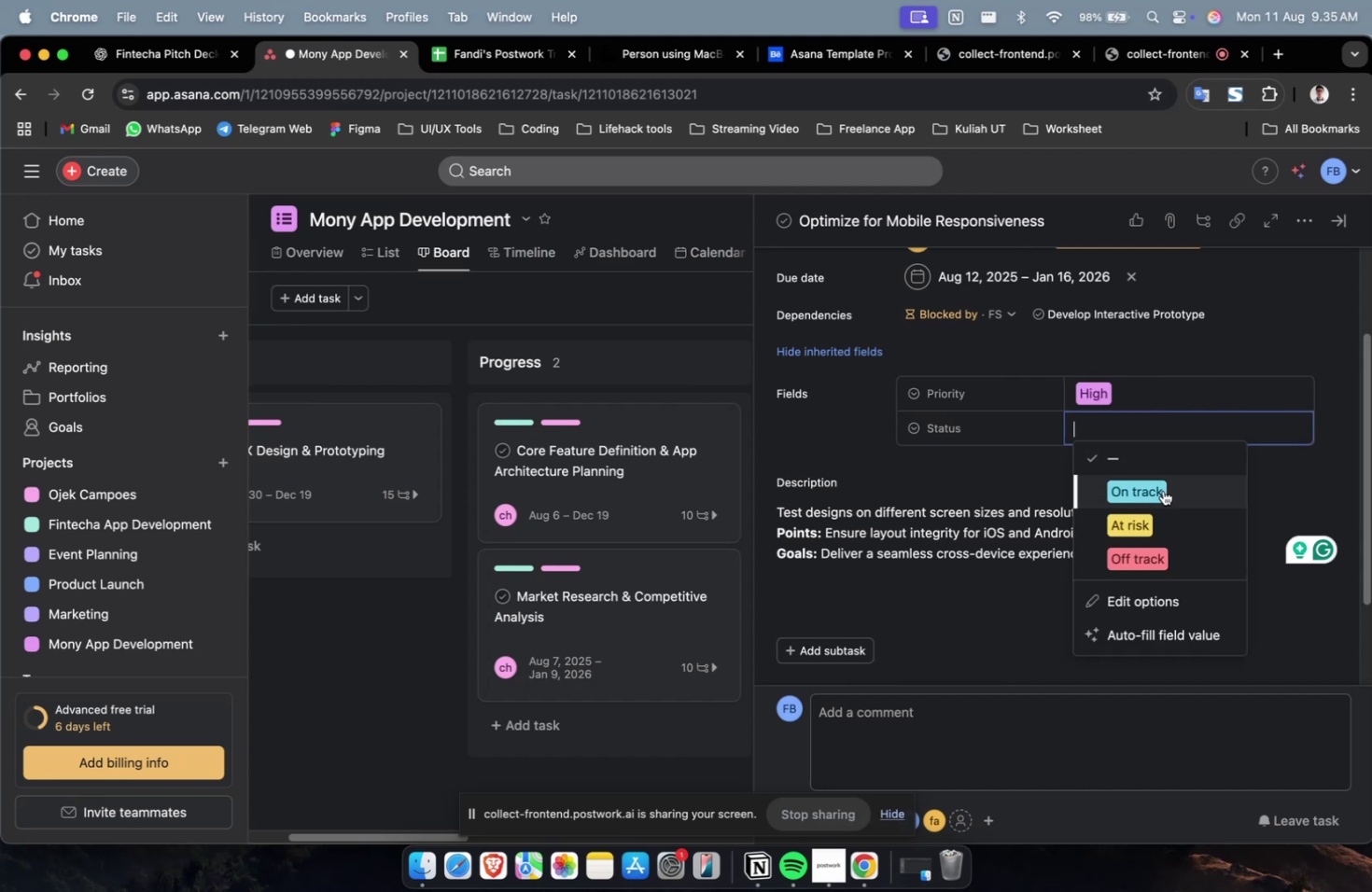 
double_click([1162, 490])
 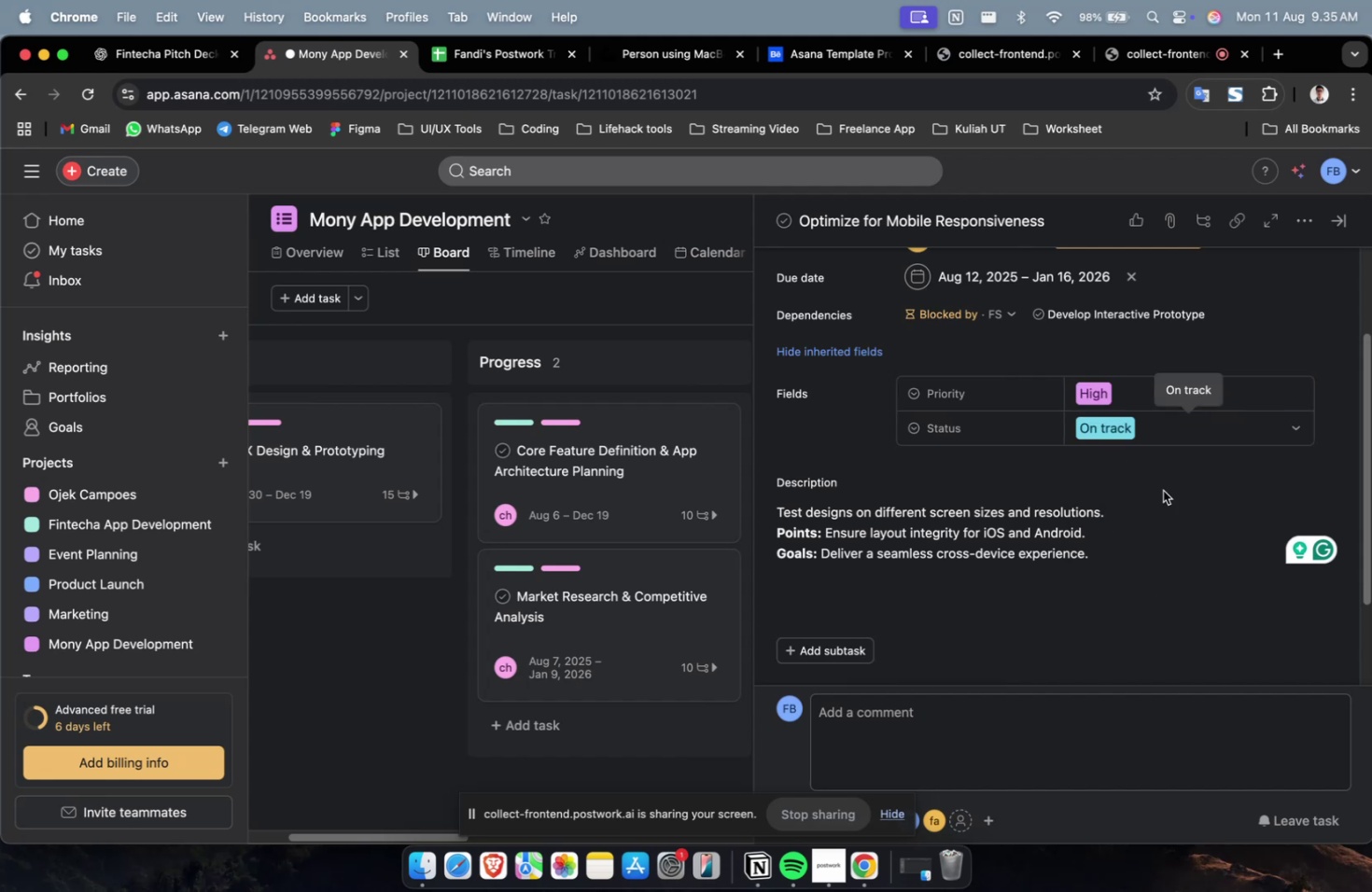 
scroll: coordinate [1162, 490], scroll_direction: down, amount: 22.0
 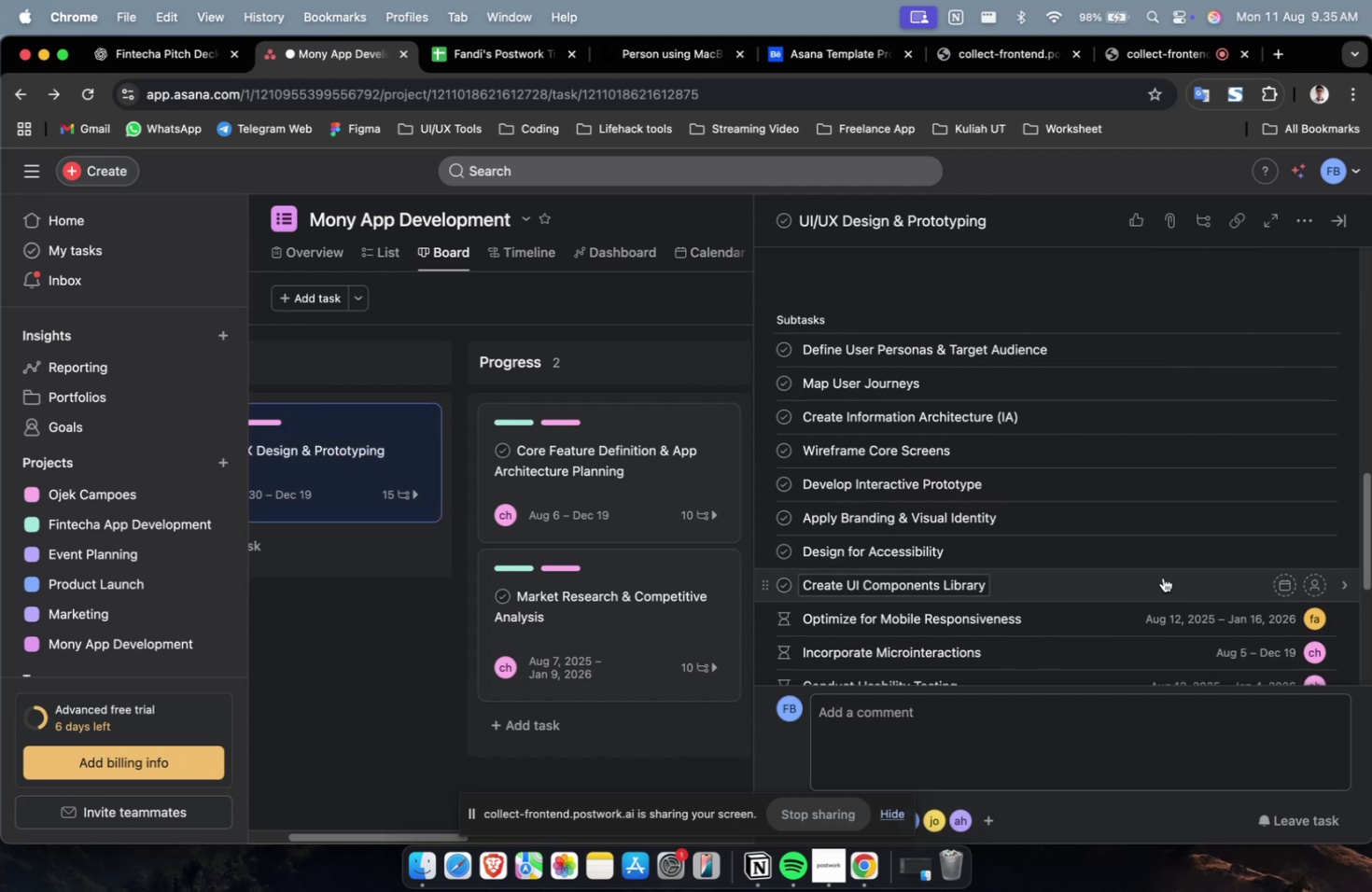 
left_click([1162, 578])
 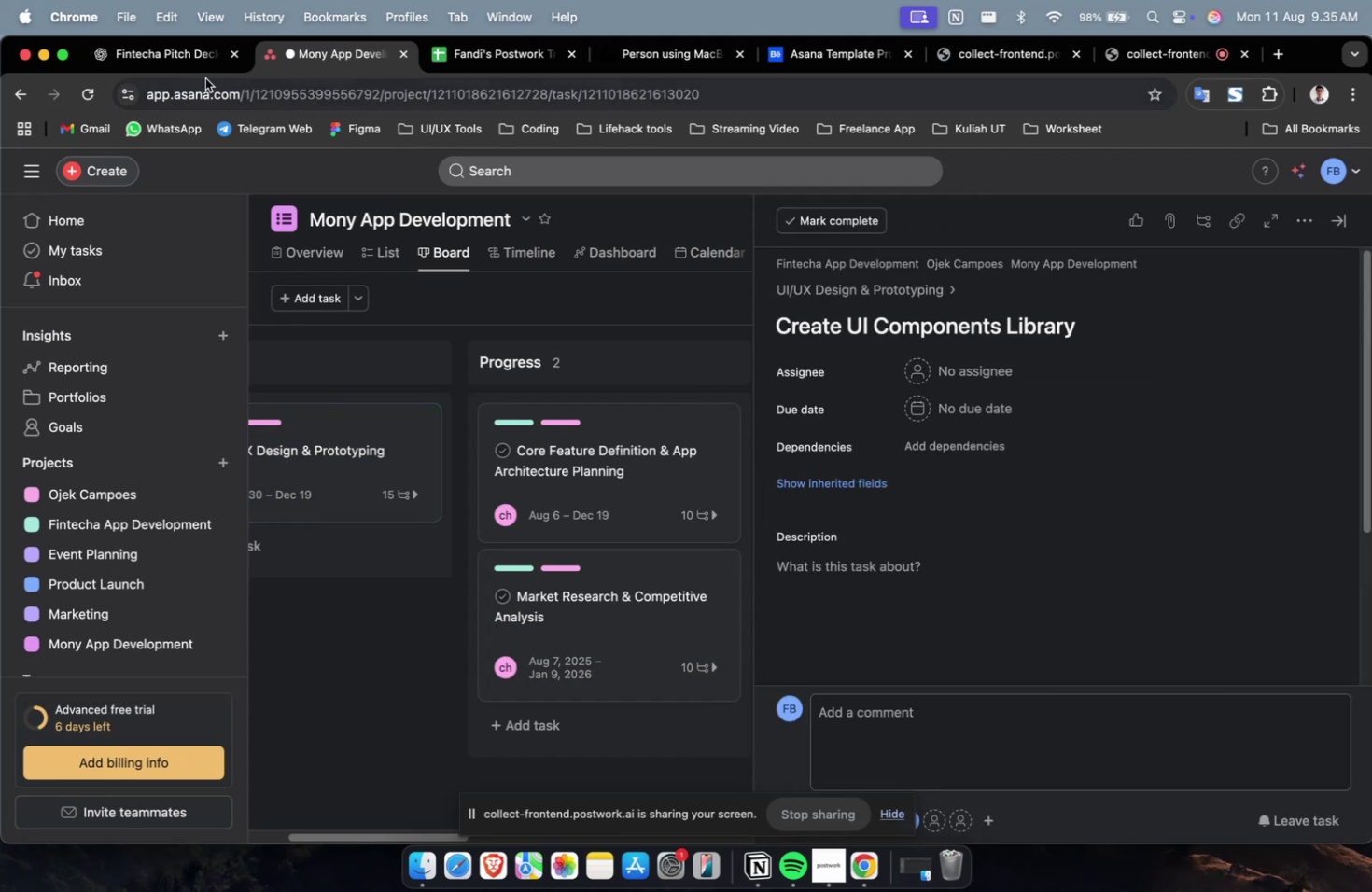 
left_click([189, 73])
 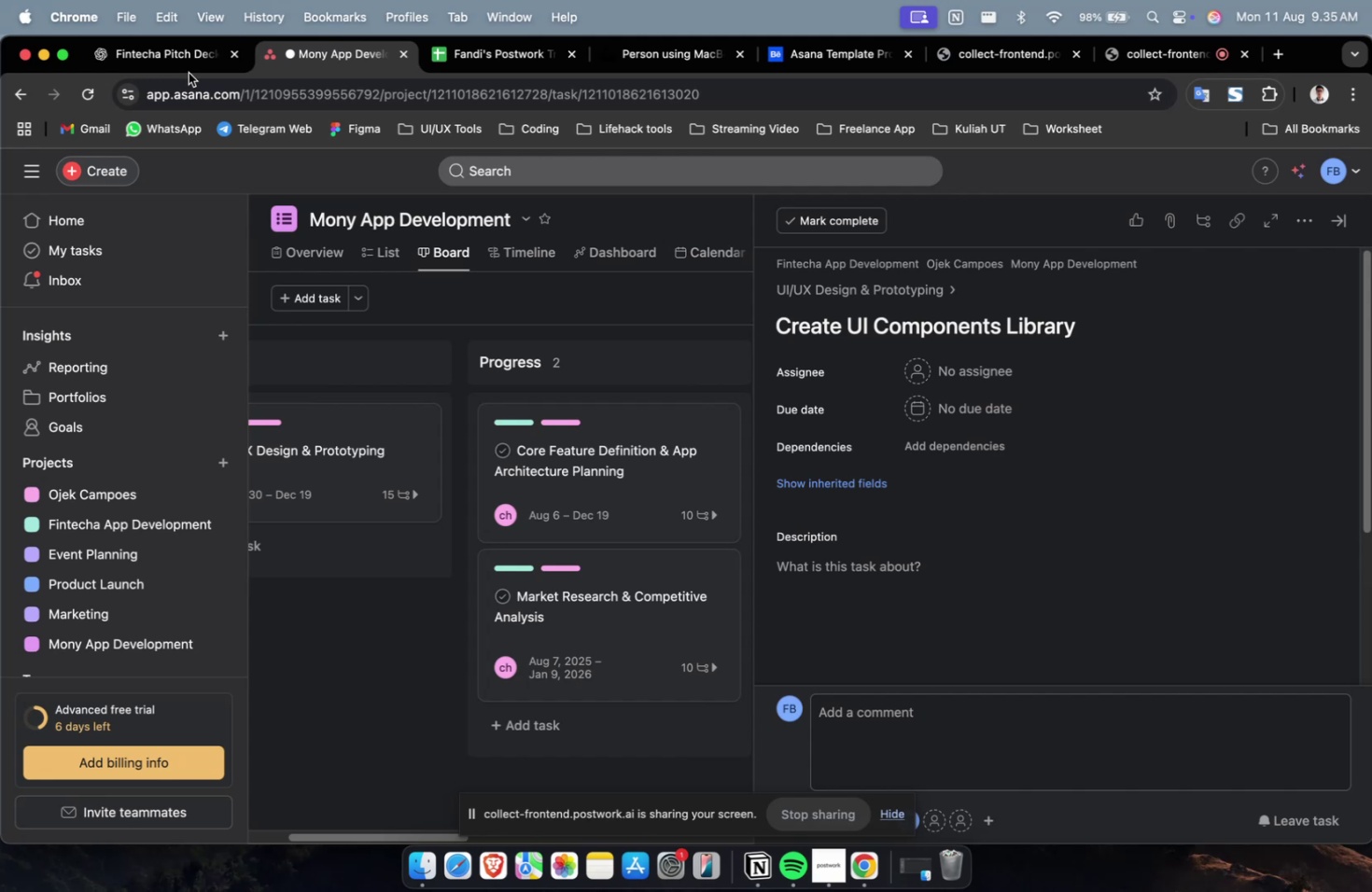 
left_click([186, 69])
 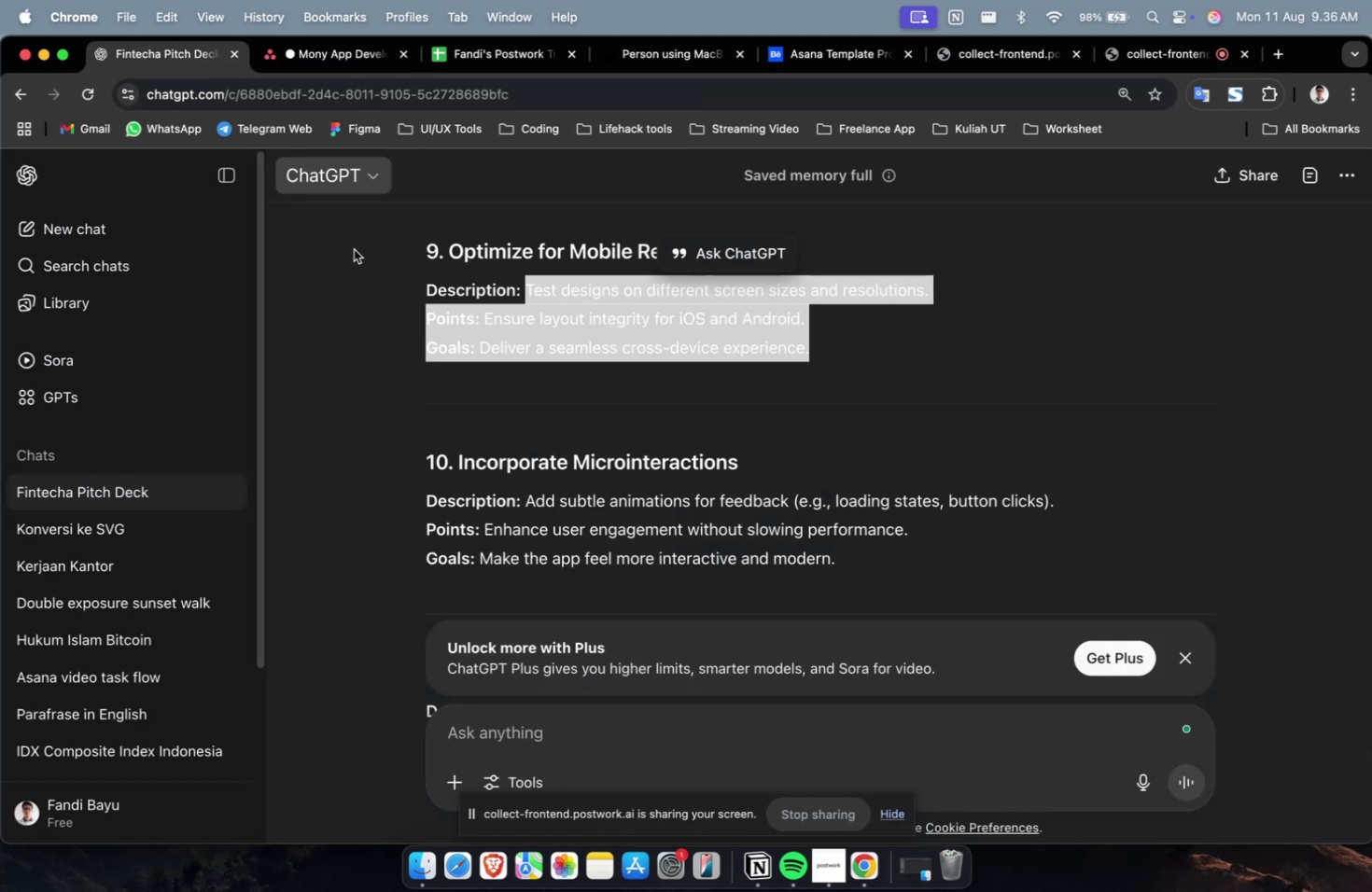 
scroll: coordinate [686, 458], scroll_direction: up, amount: 7.0
 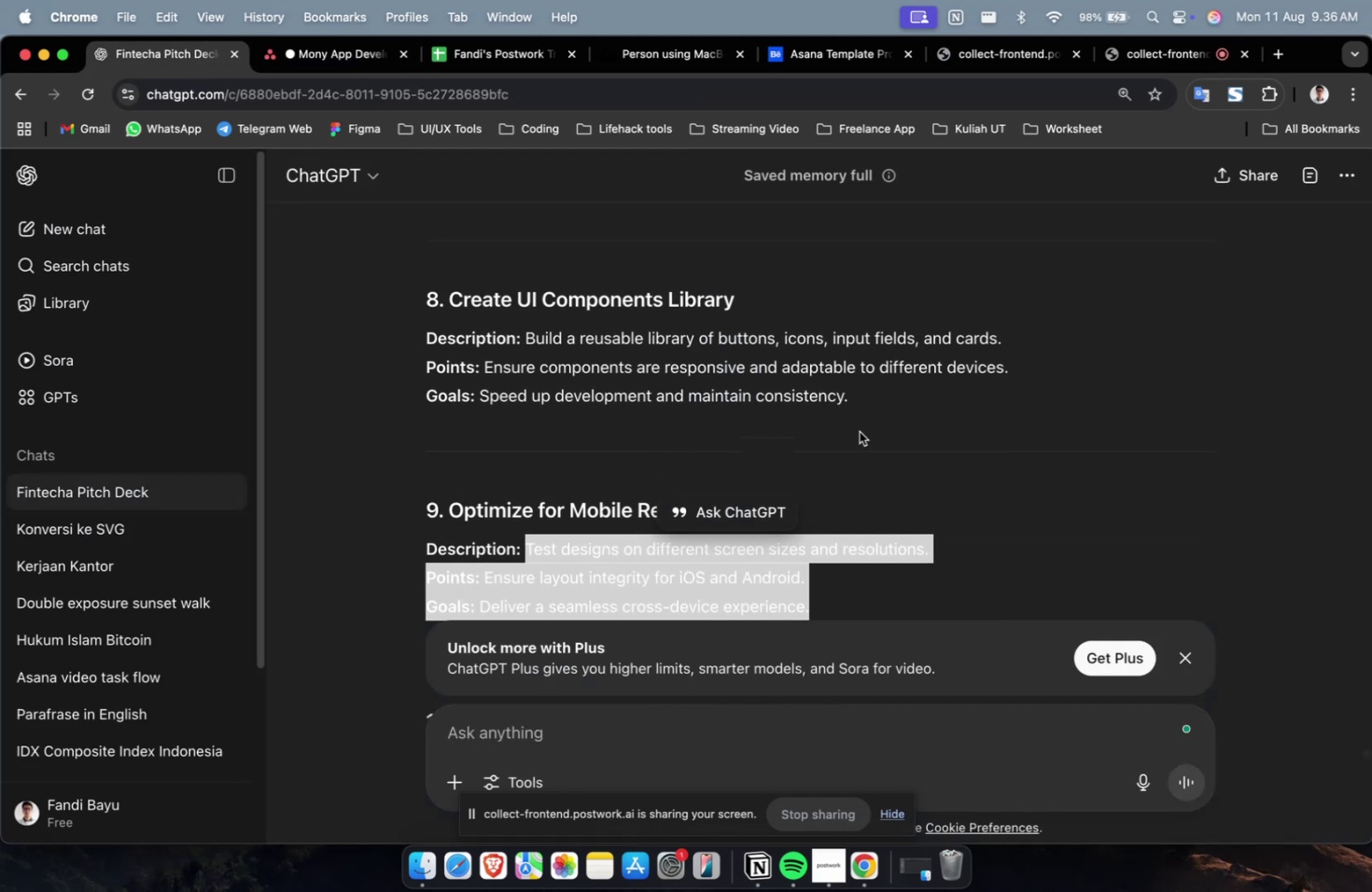 
left_click_drag(start_coordinate=[862, 410], to_coordinate=[525, 328])
 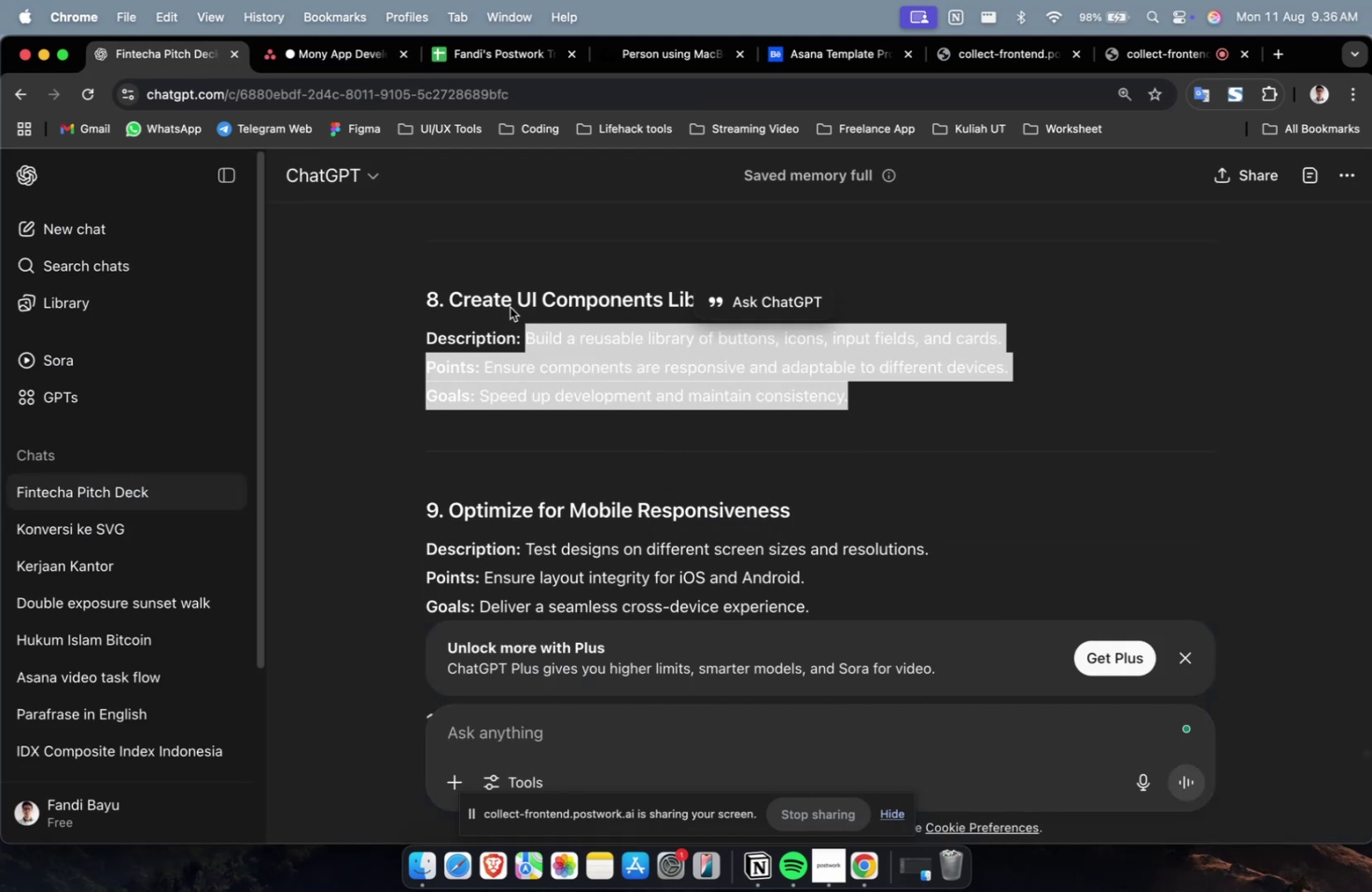 
key(Meta+CommandLeft)
 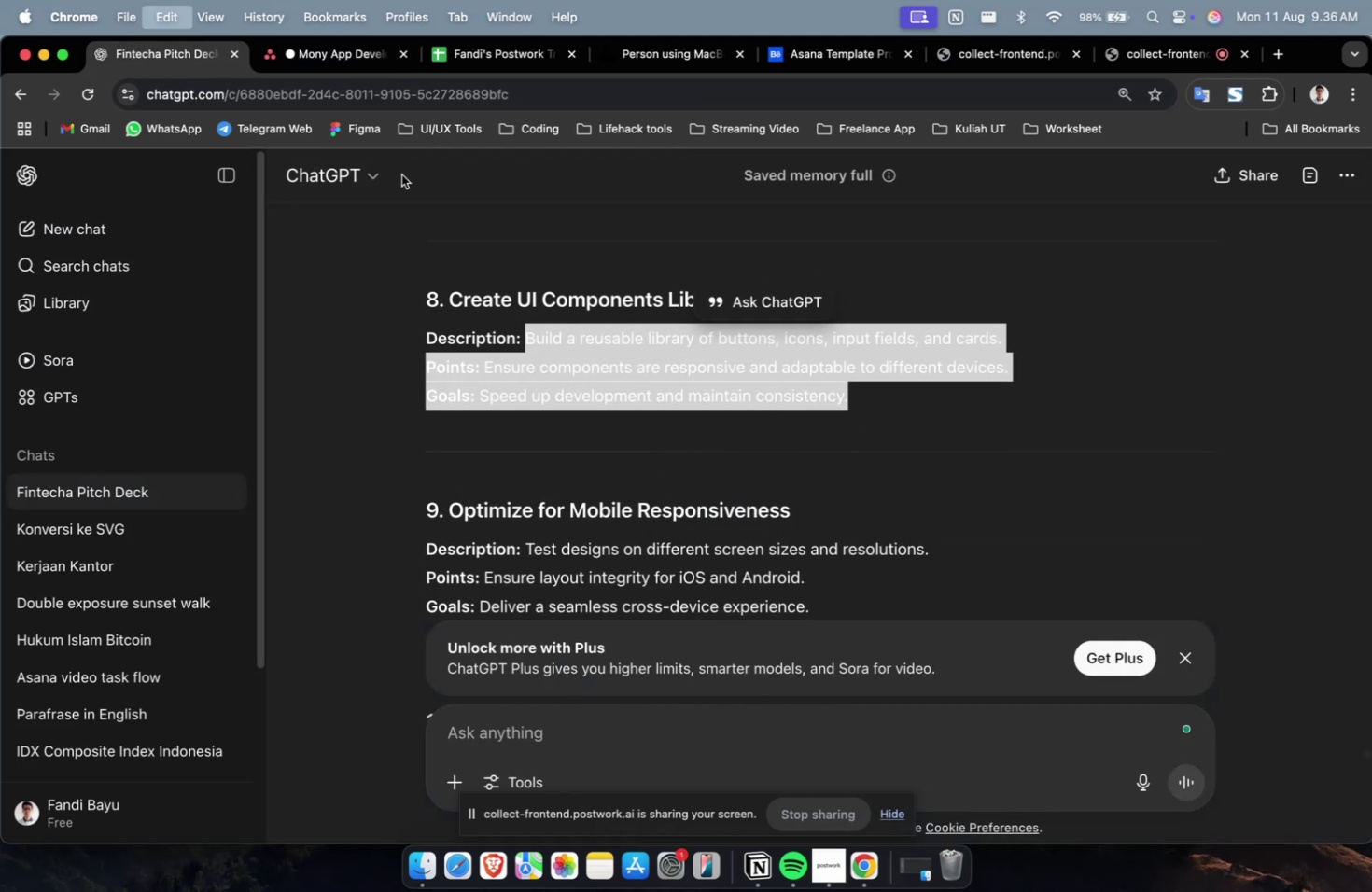 
key(Meta+C)
 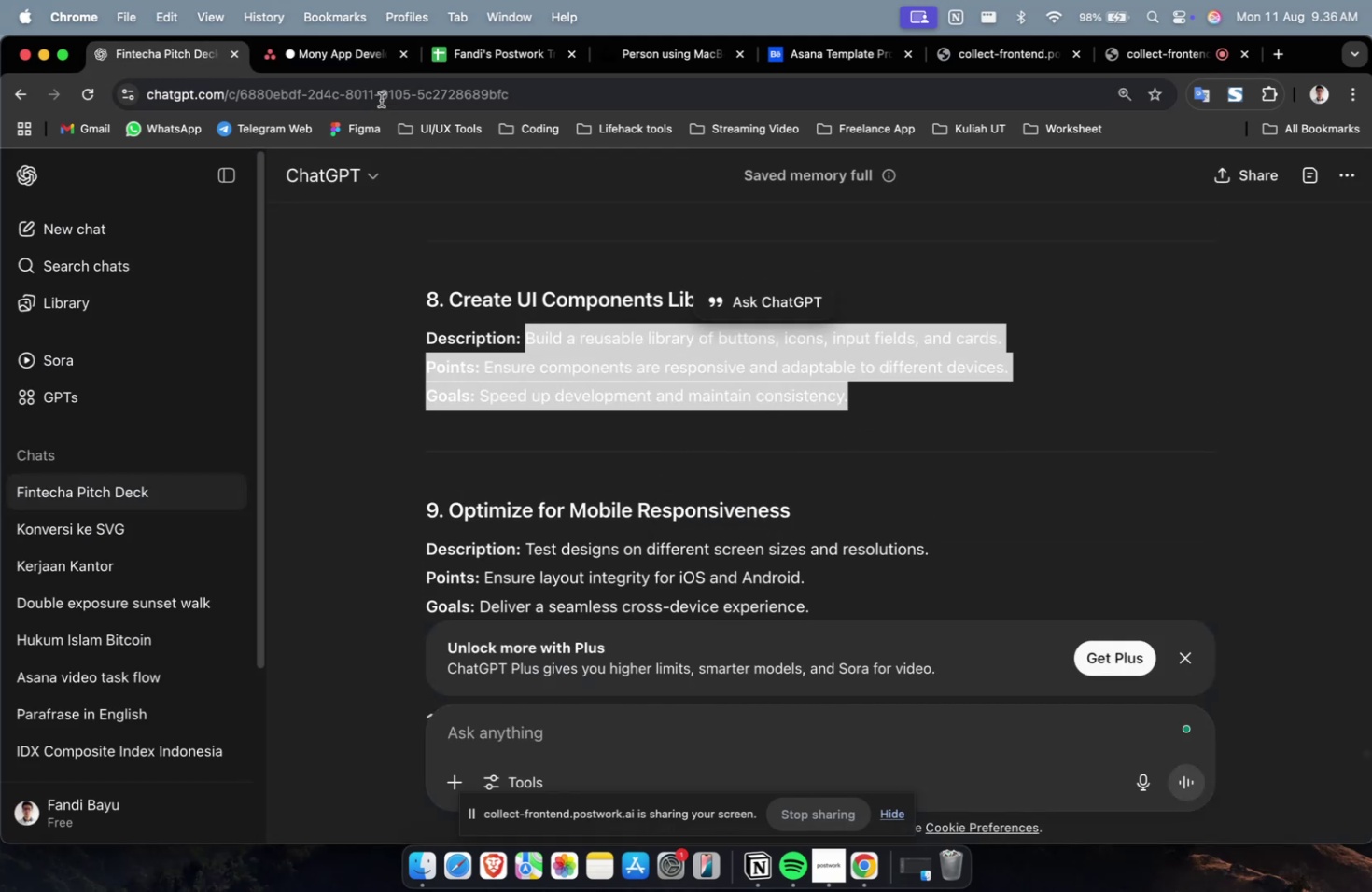 
key(Meta+CommandLeft)
 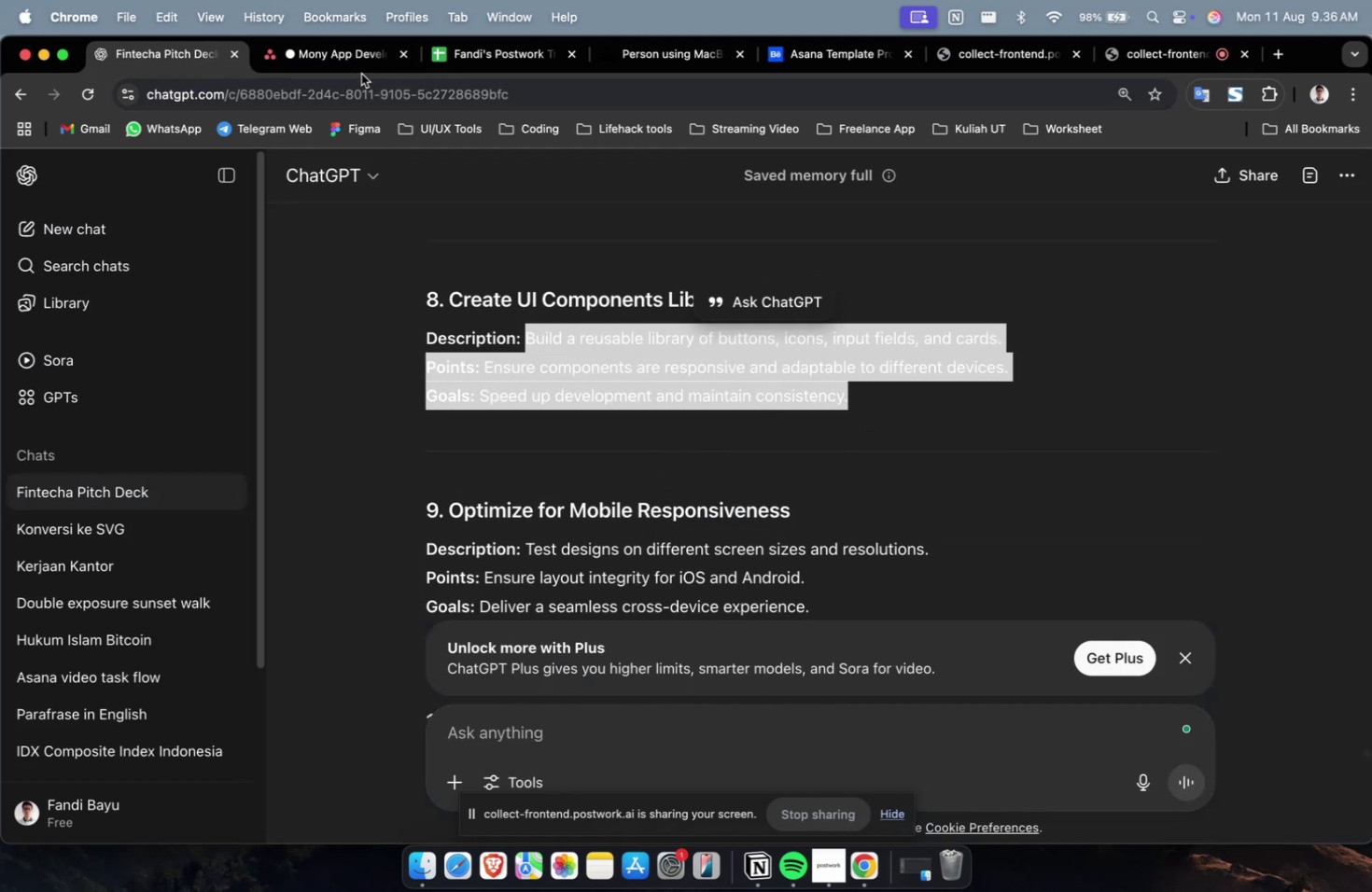 
key(Meta+C)
 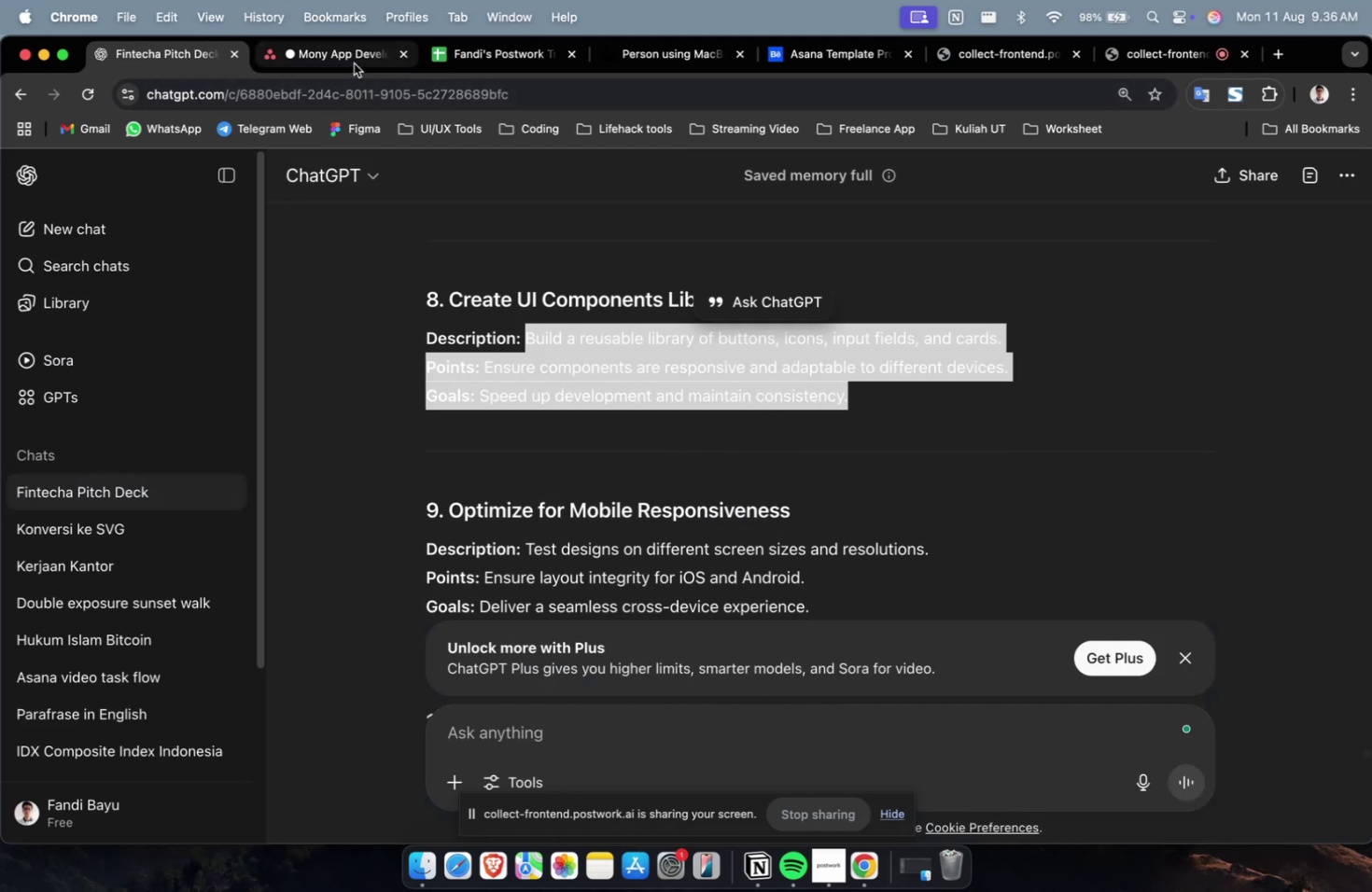 
left_click([354, 63])
 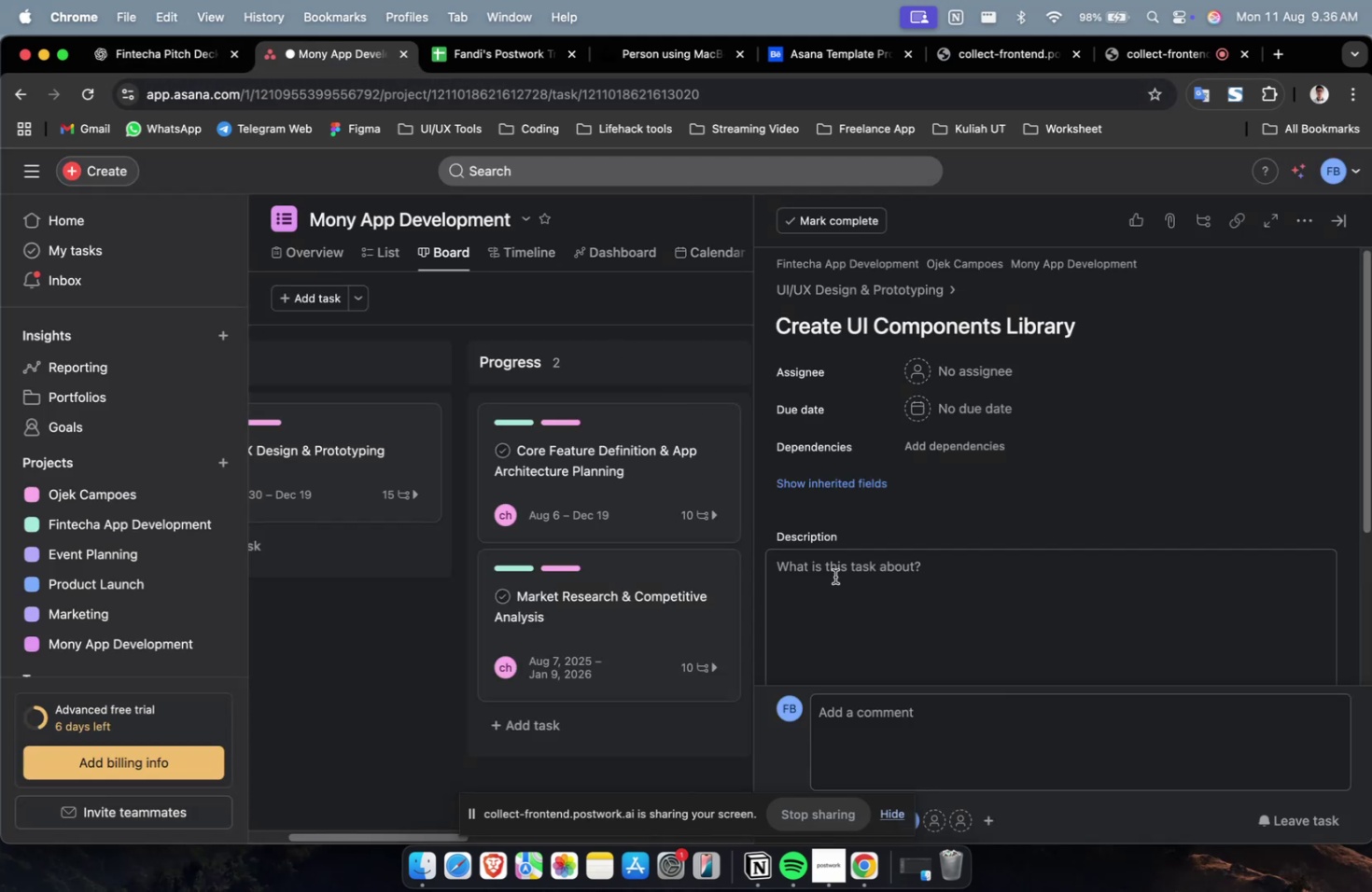 
left_click([868, 612])
 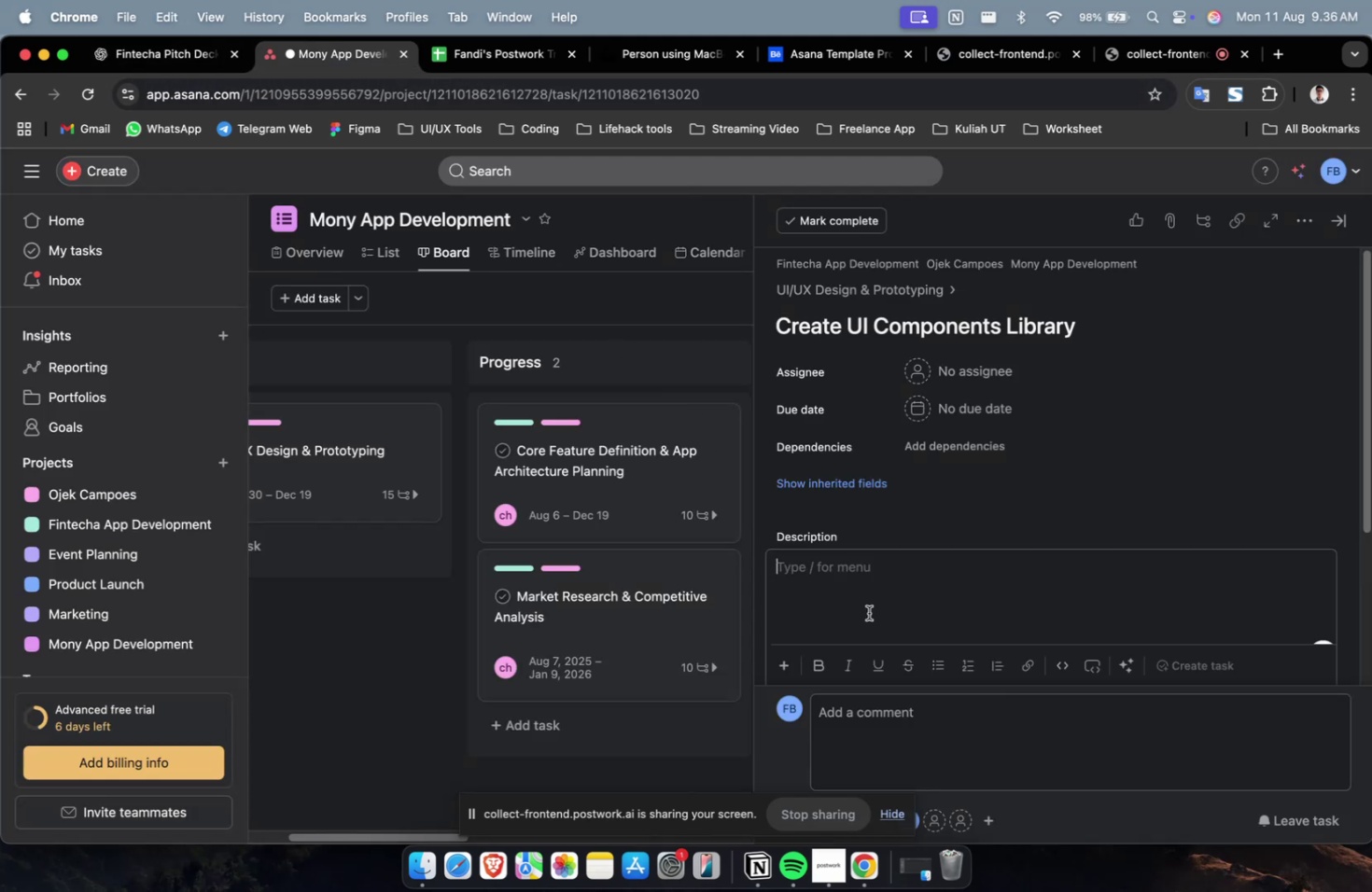 
key(Meta+V)
 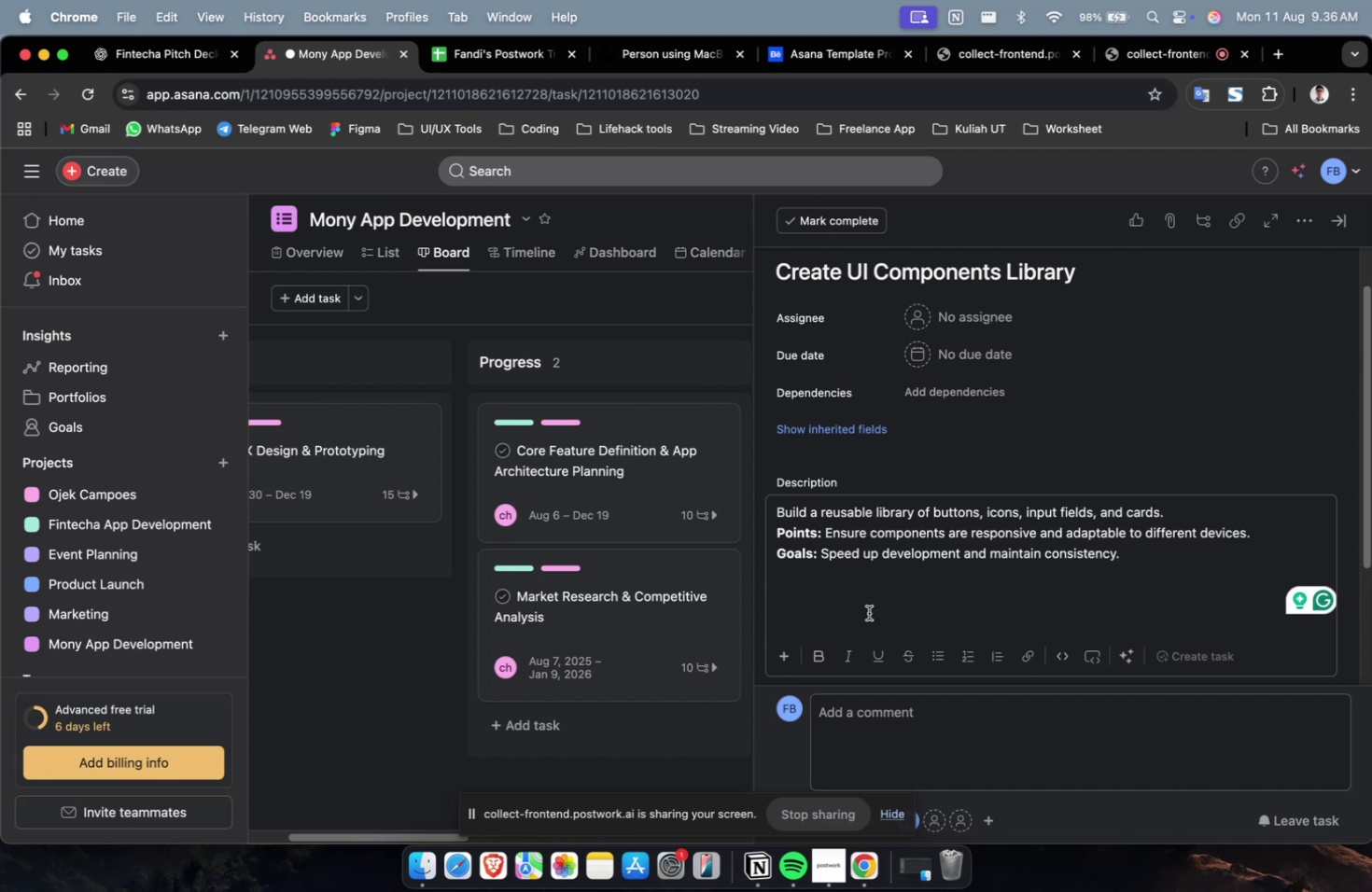 
wait(41.8)
 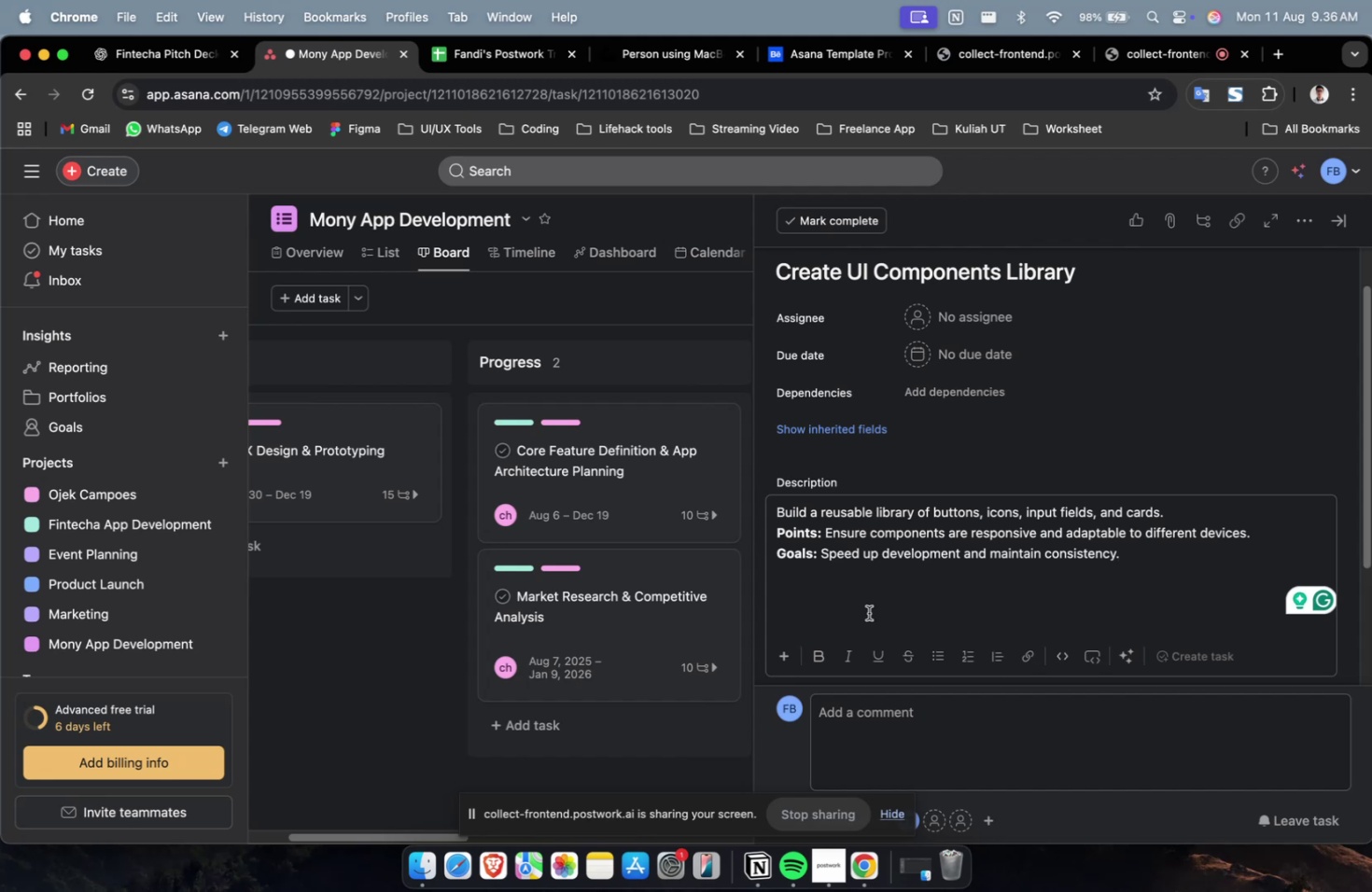 
left_click([987, 308])
 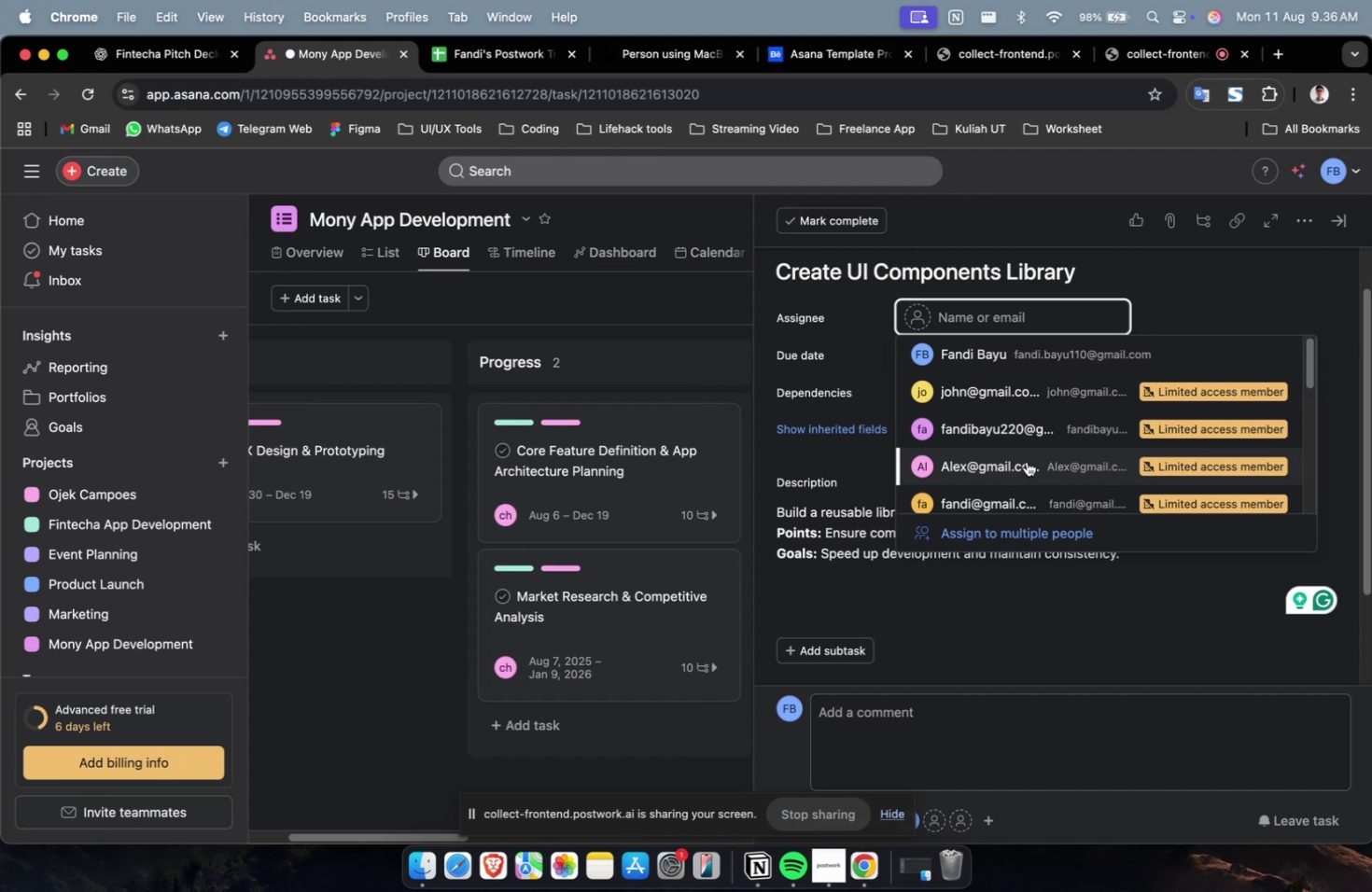 
left_click([1026, 460])
 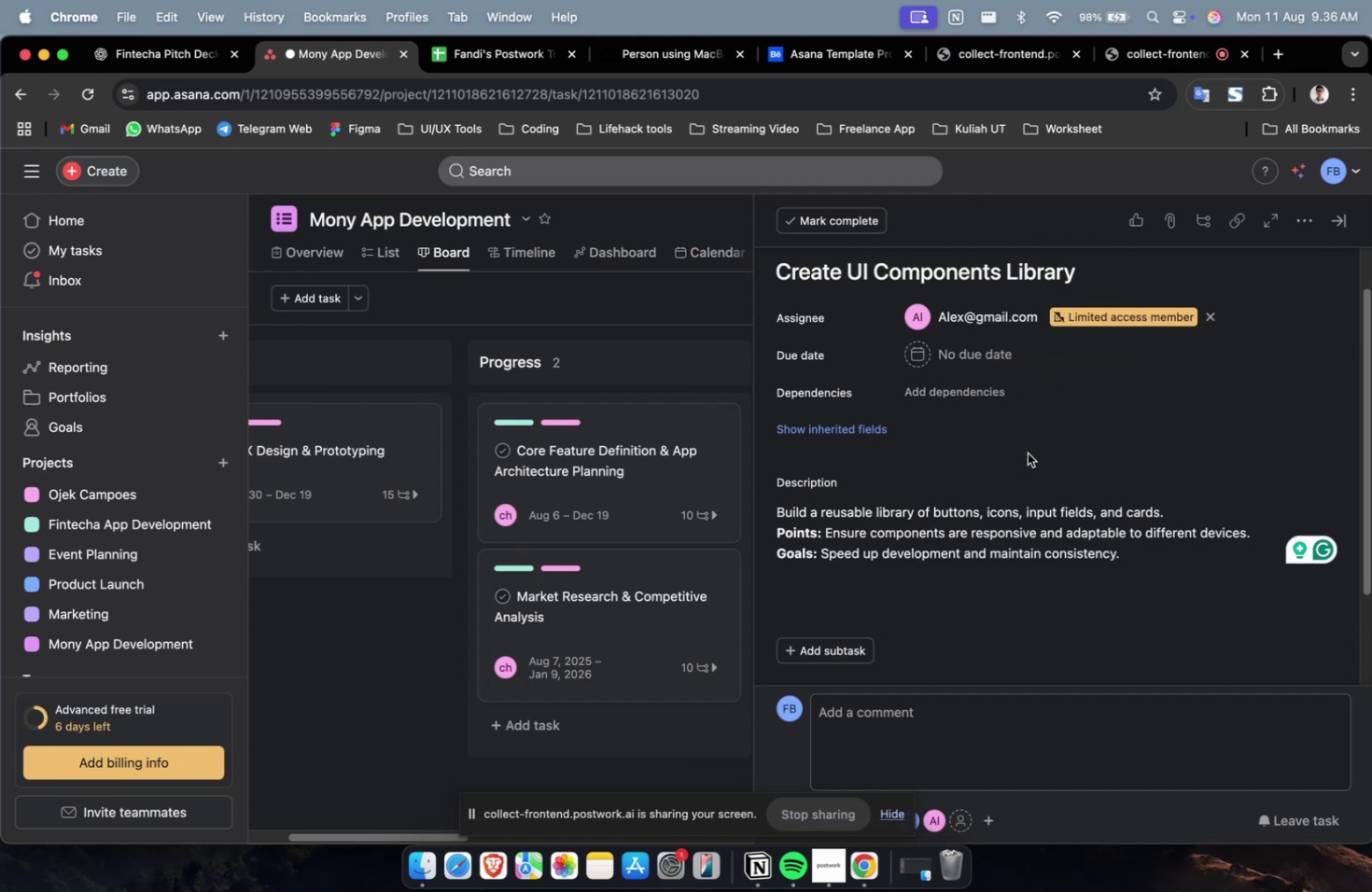 
wait(7.45)
 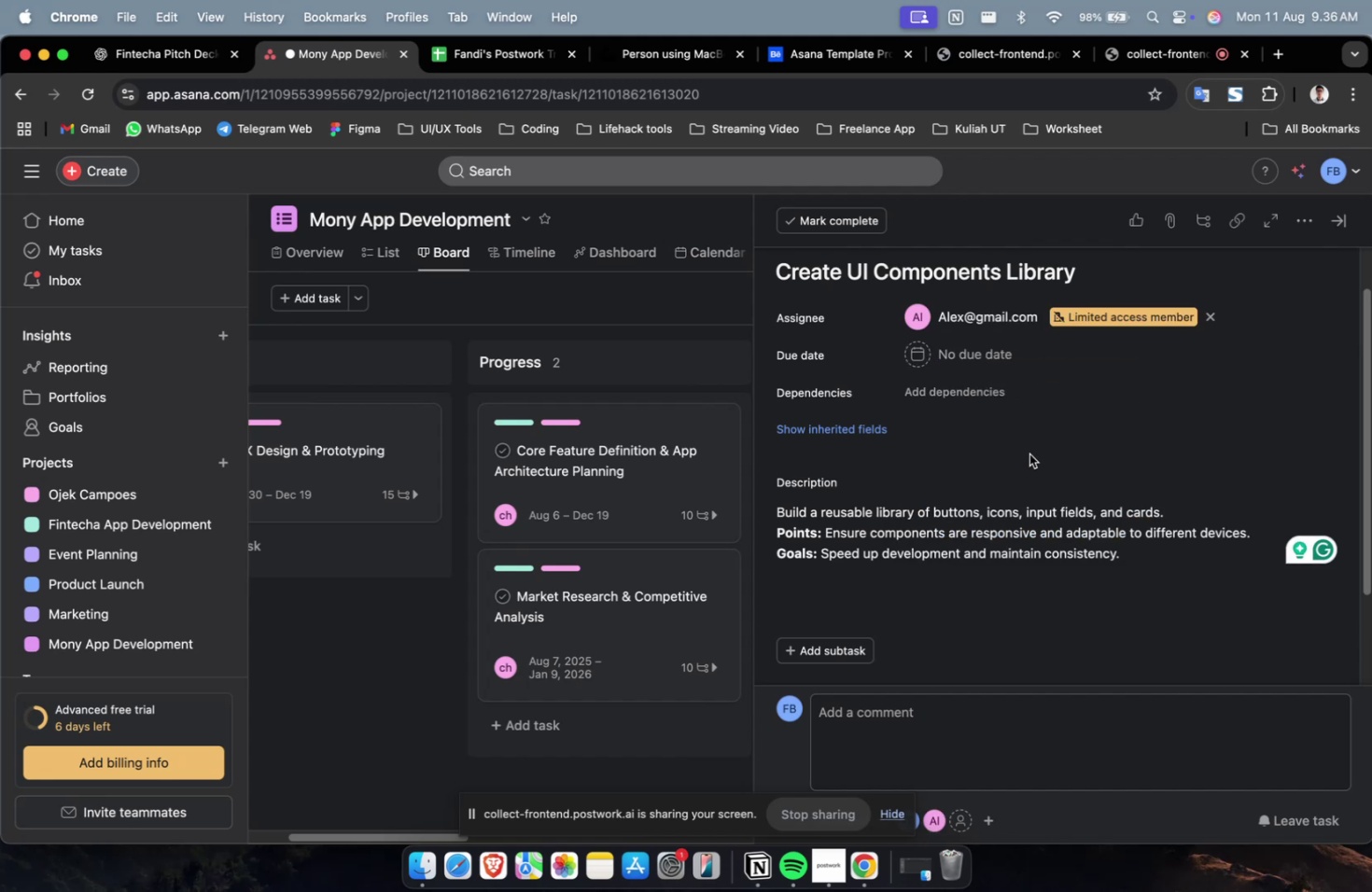 
left_click([980, 310])
 